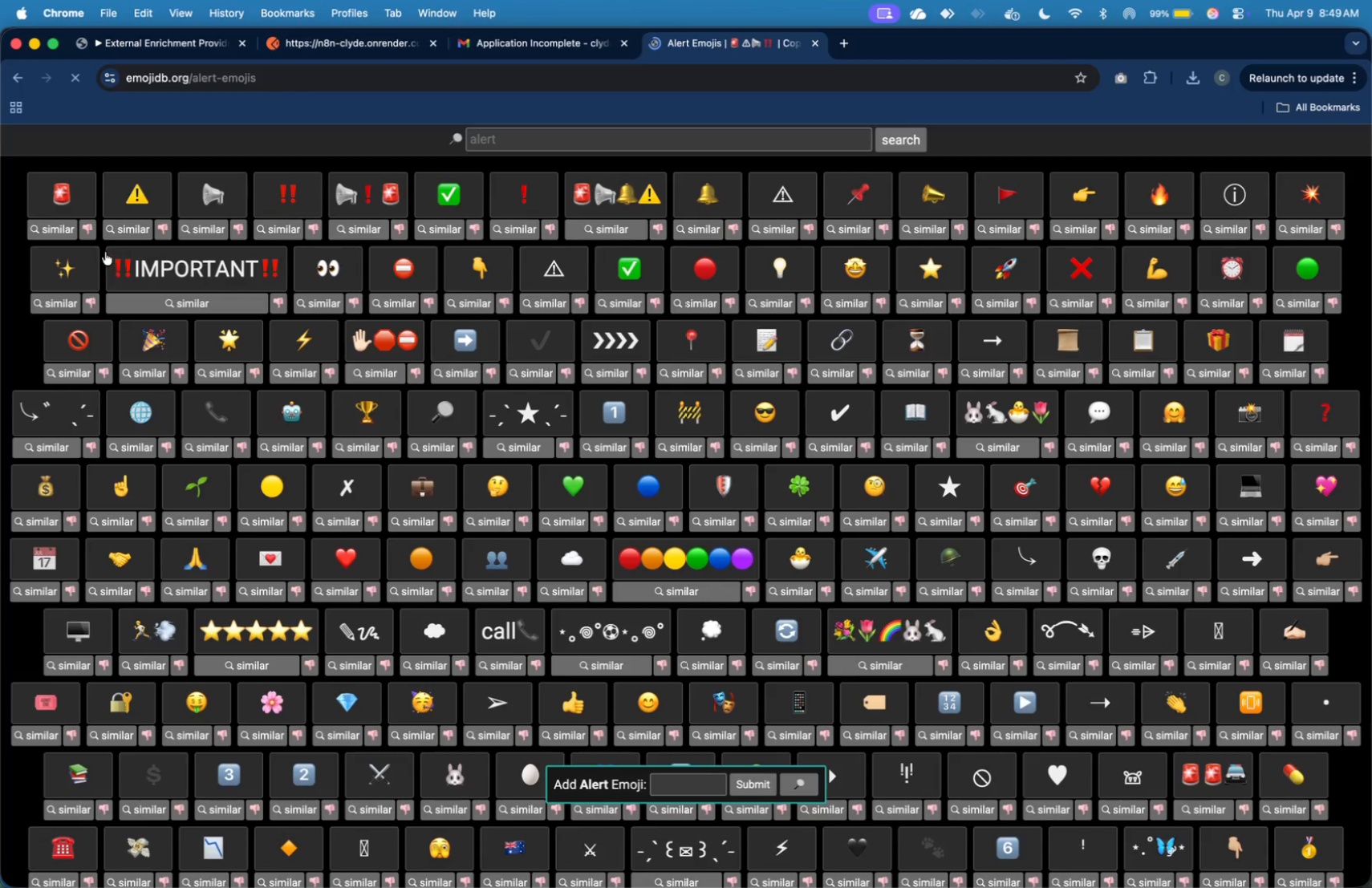 
left_click([63, 199])
 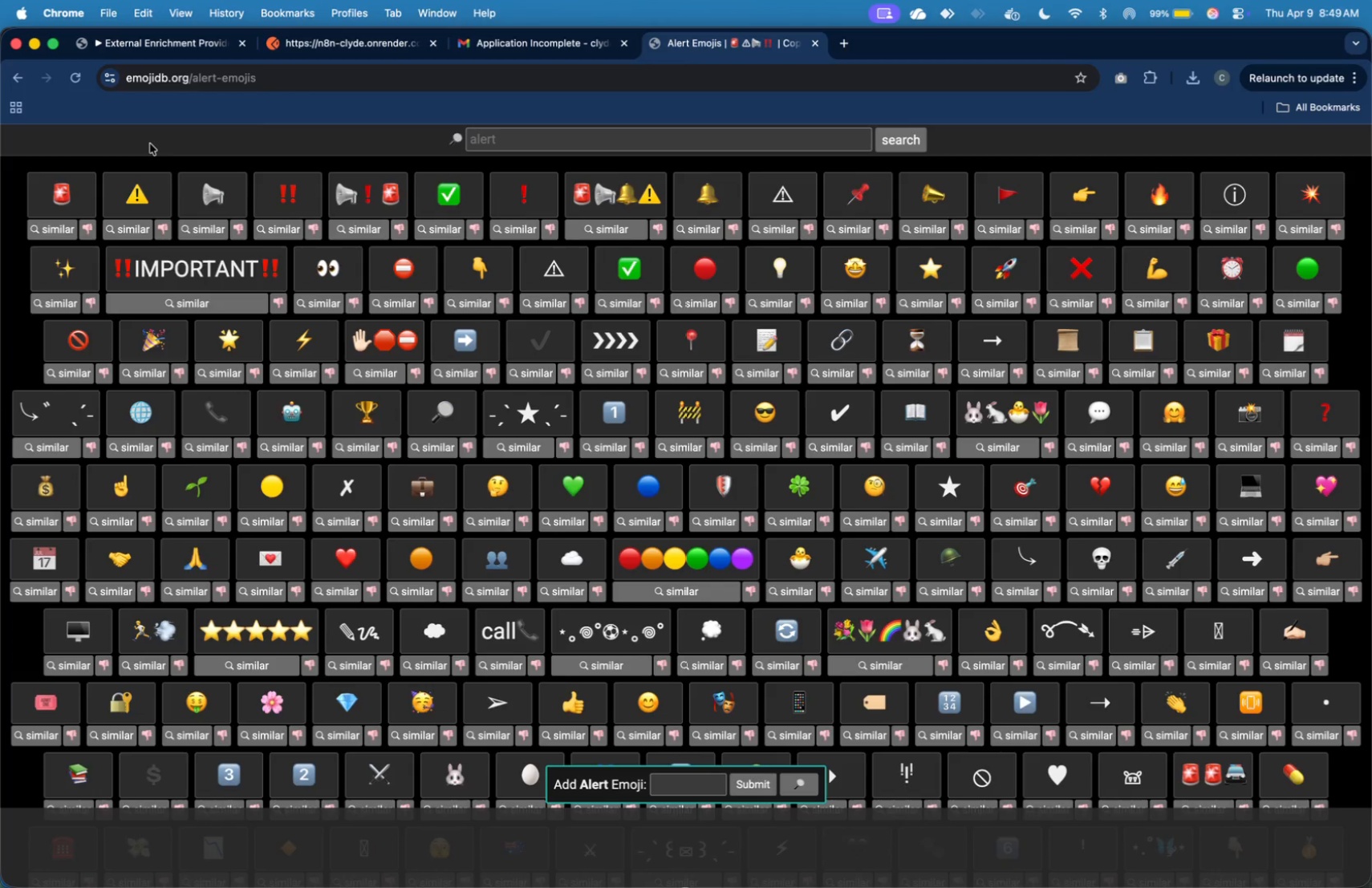 
left_click([53, 193])
 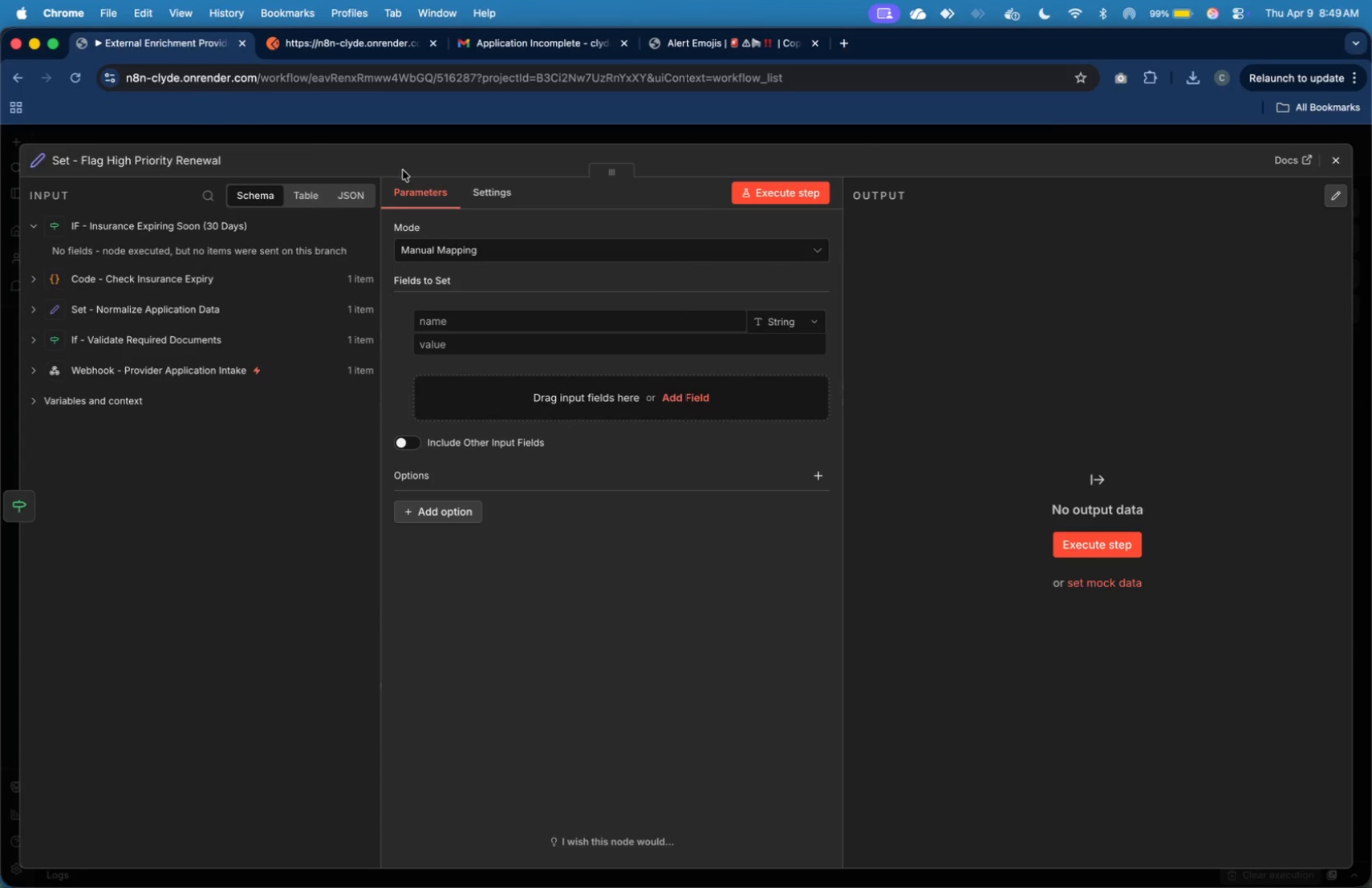 
left_click([596, 322])
 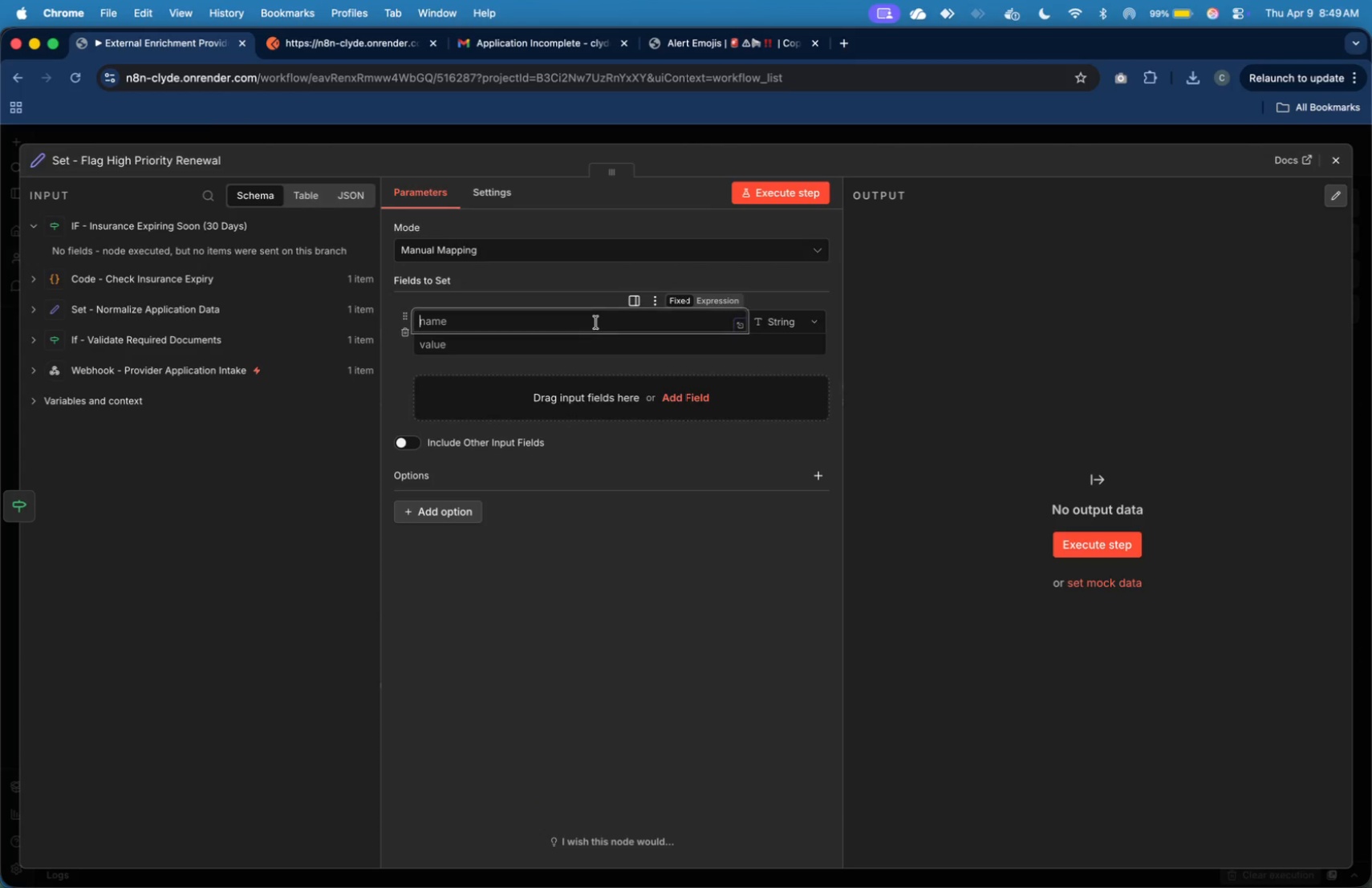 
left_click([596, 322])
 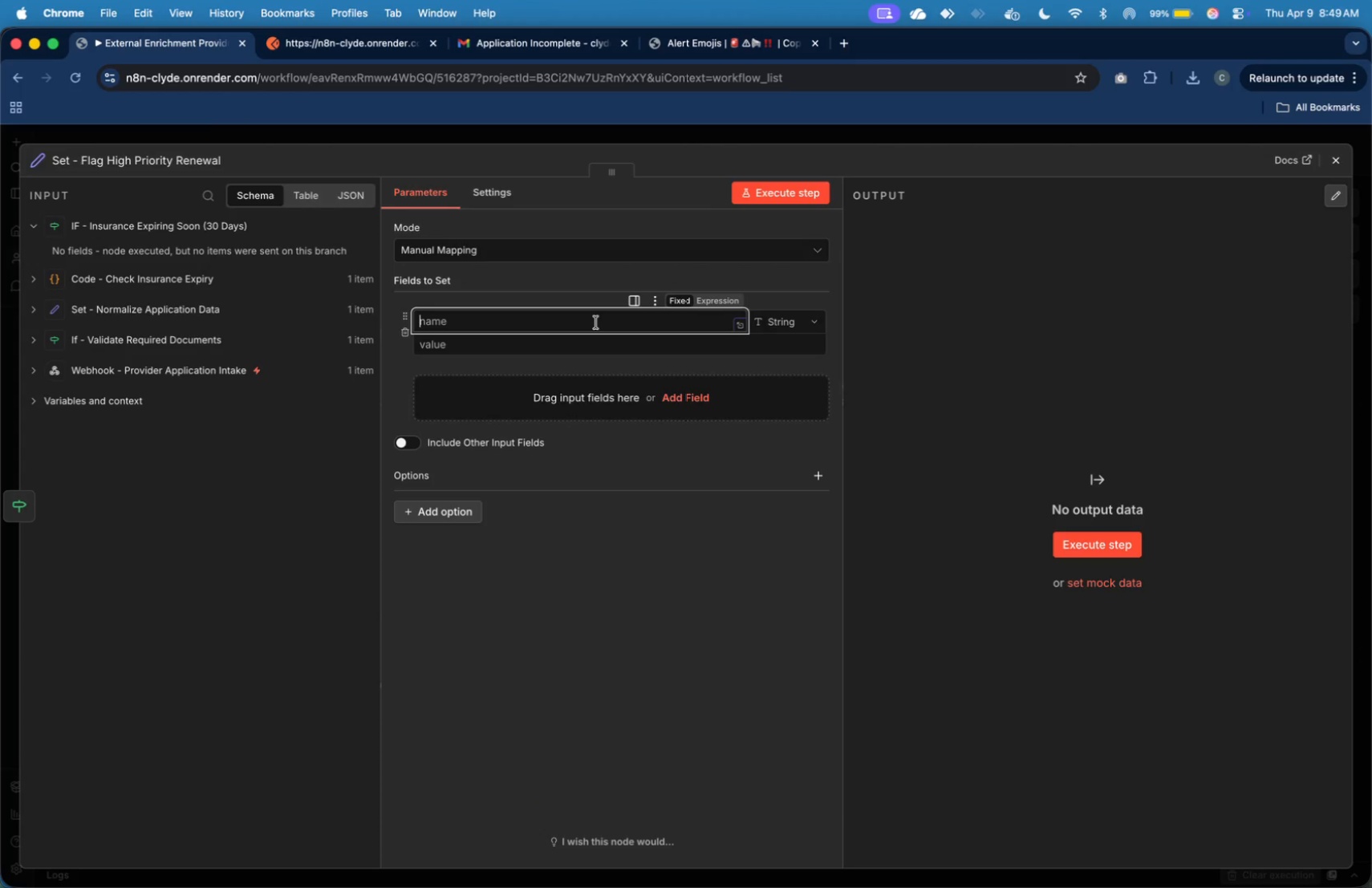 
type(priority)
 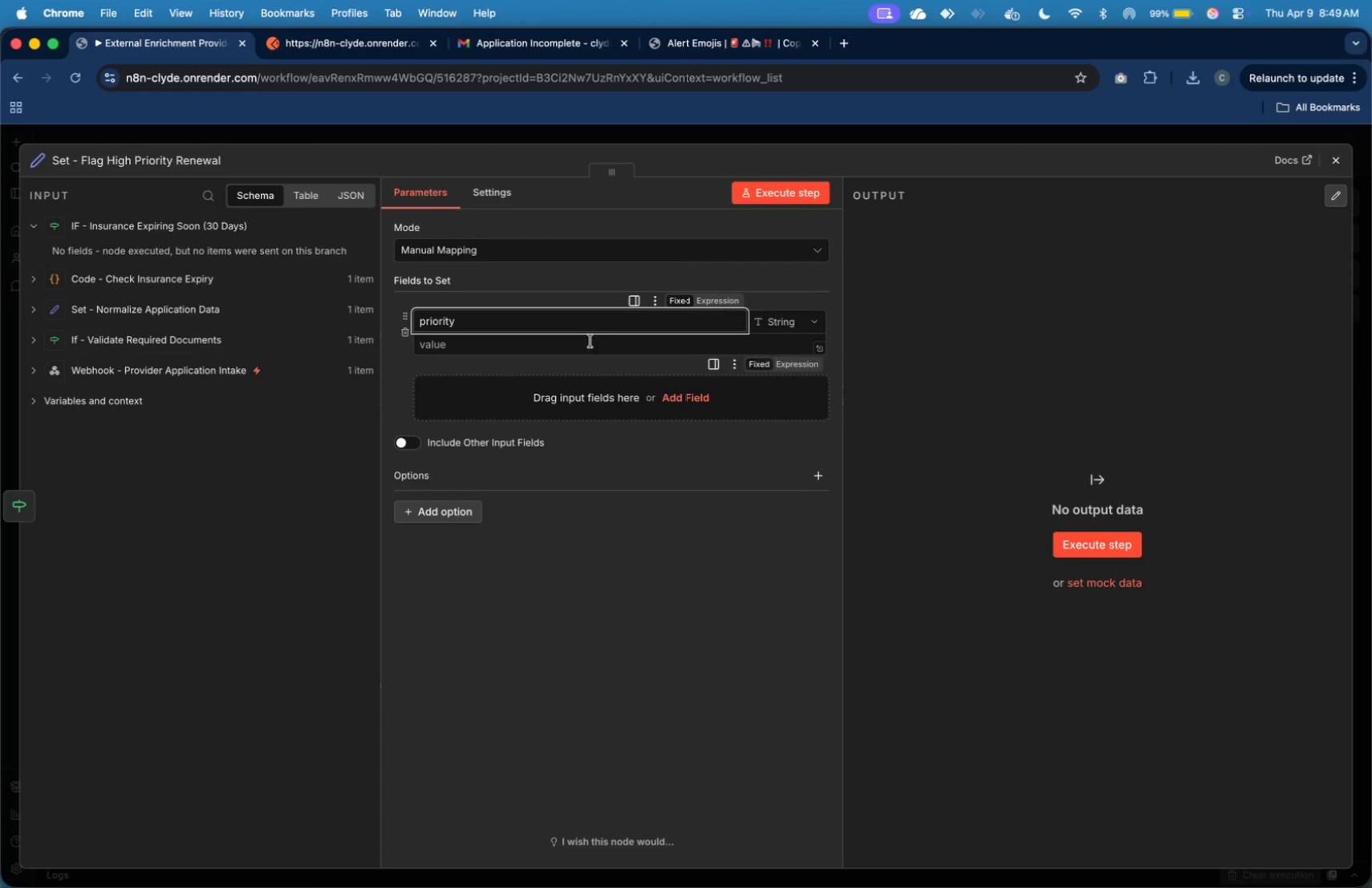 
left_click([589, 350])
 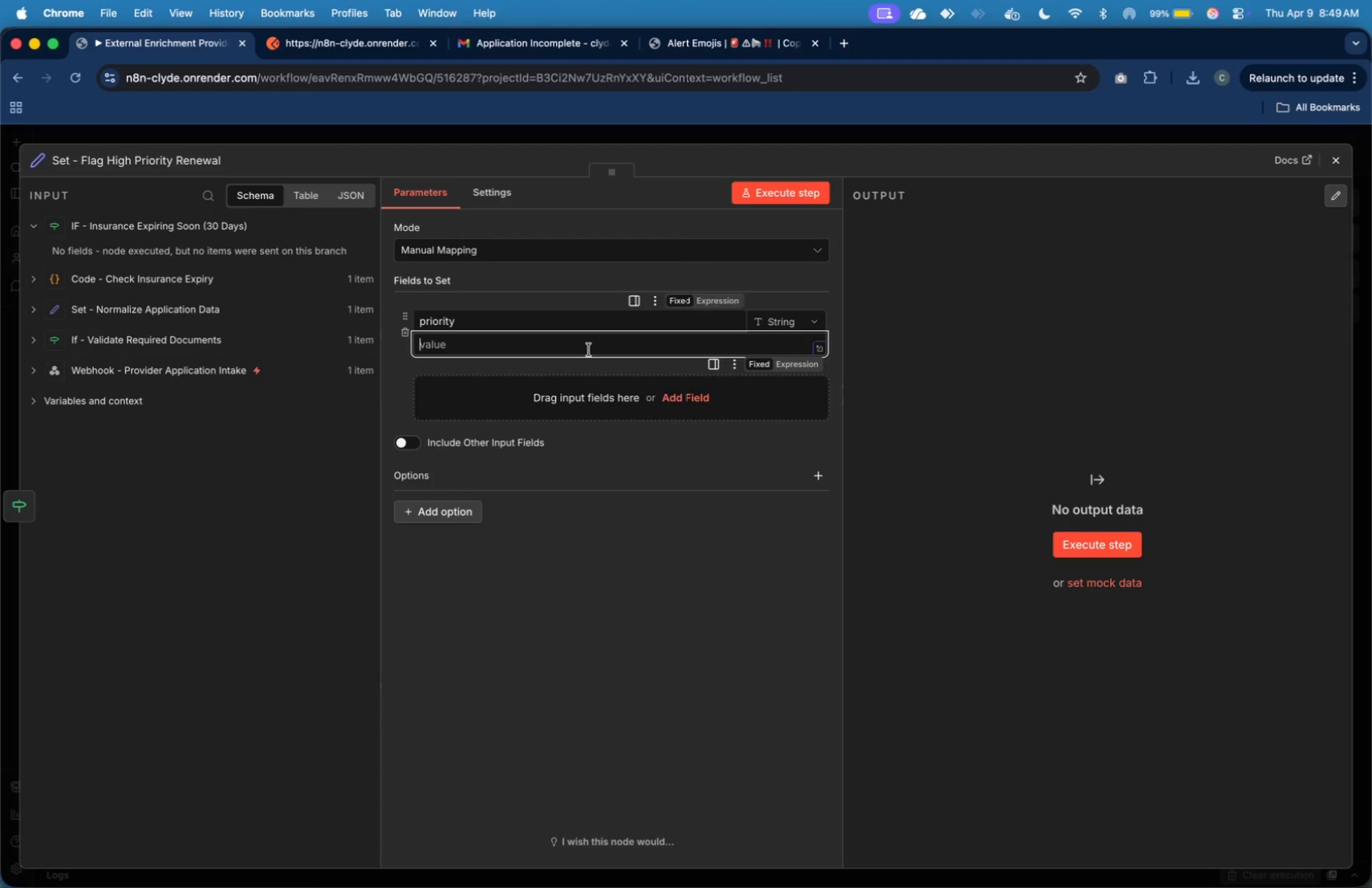 
key(Meta+V)
 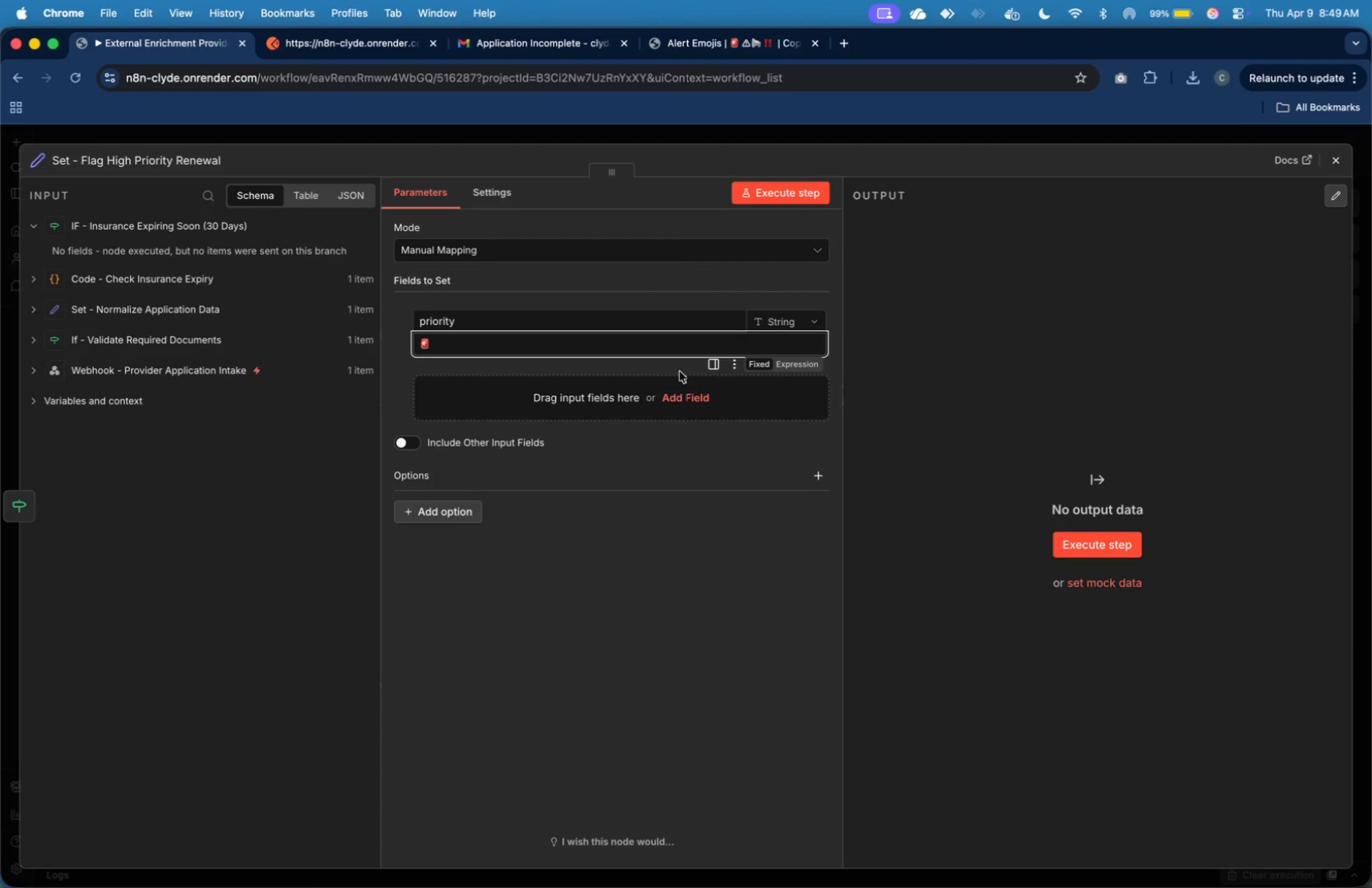 
type( High Priorirty)
key(Backspace)
key(Backspace)
key(Backspace)
type(ty Renewal)
 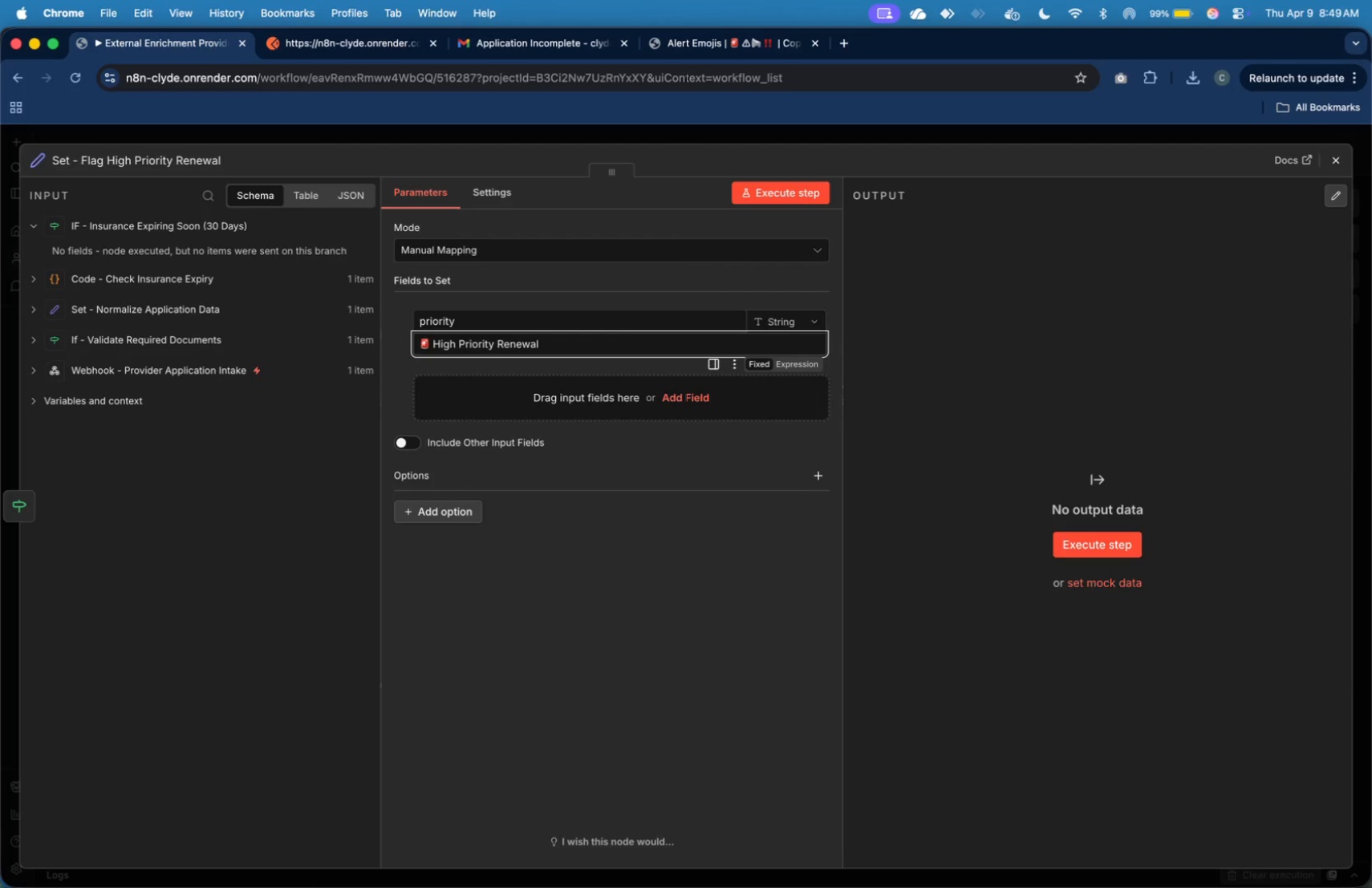 
left_click([943, 278])
 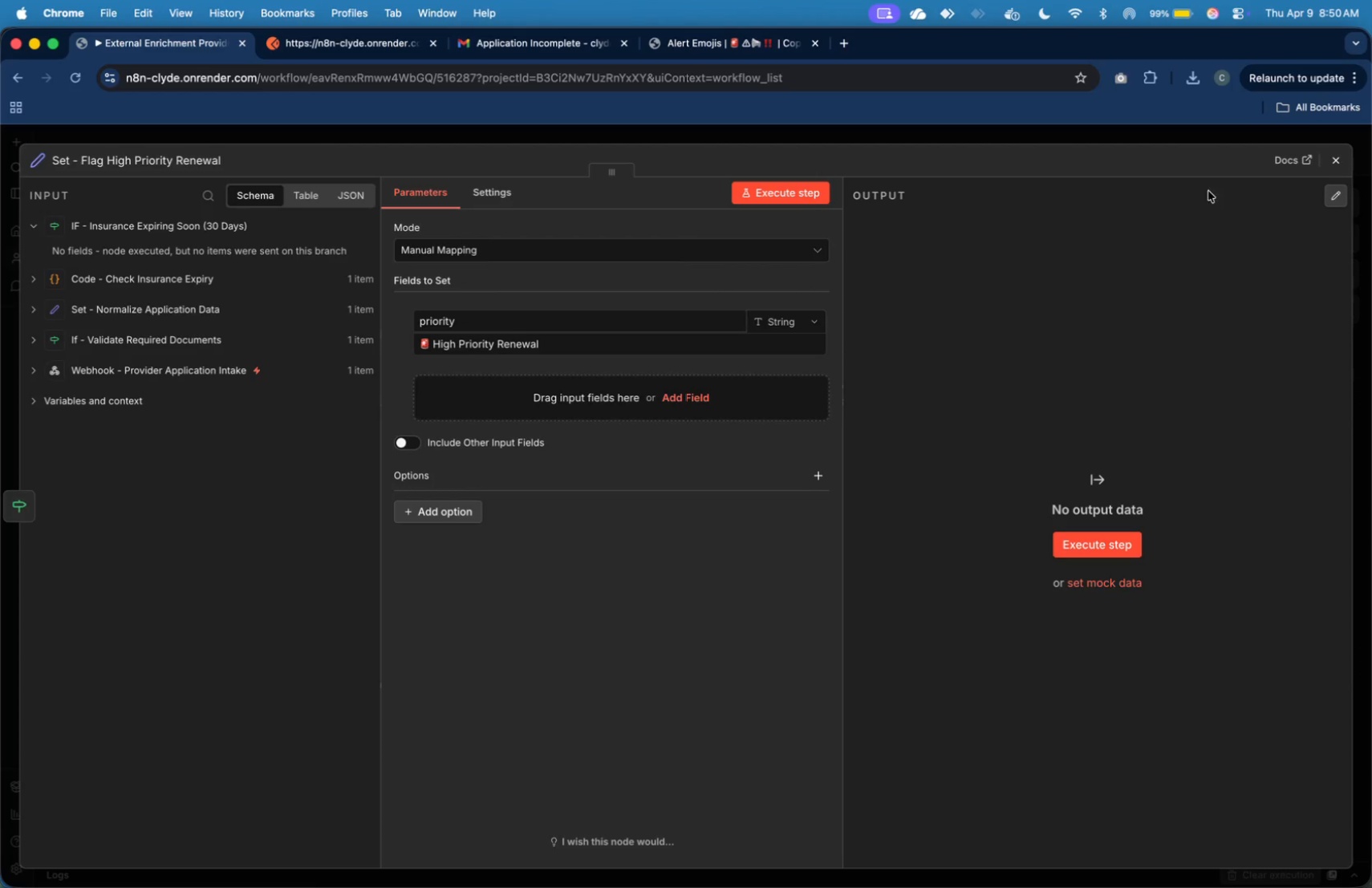 
left_click([1329, 165])
 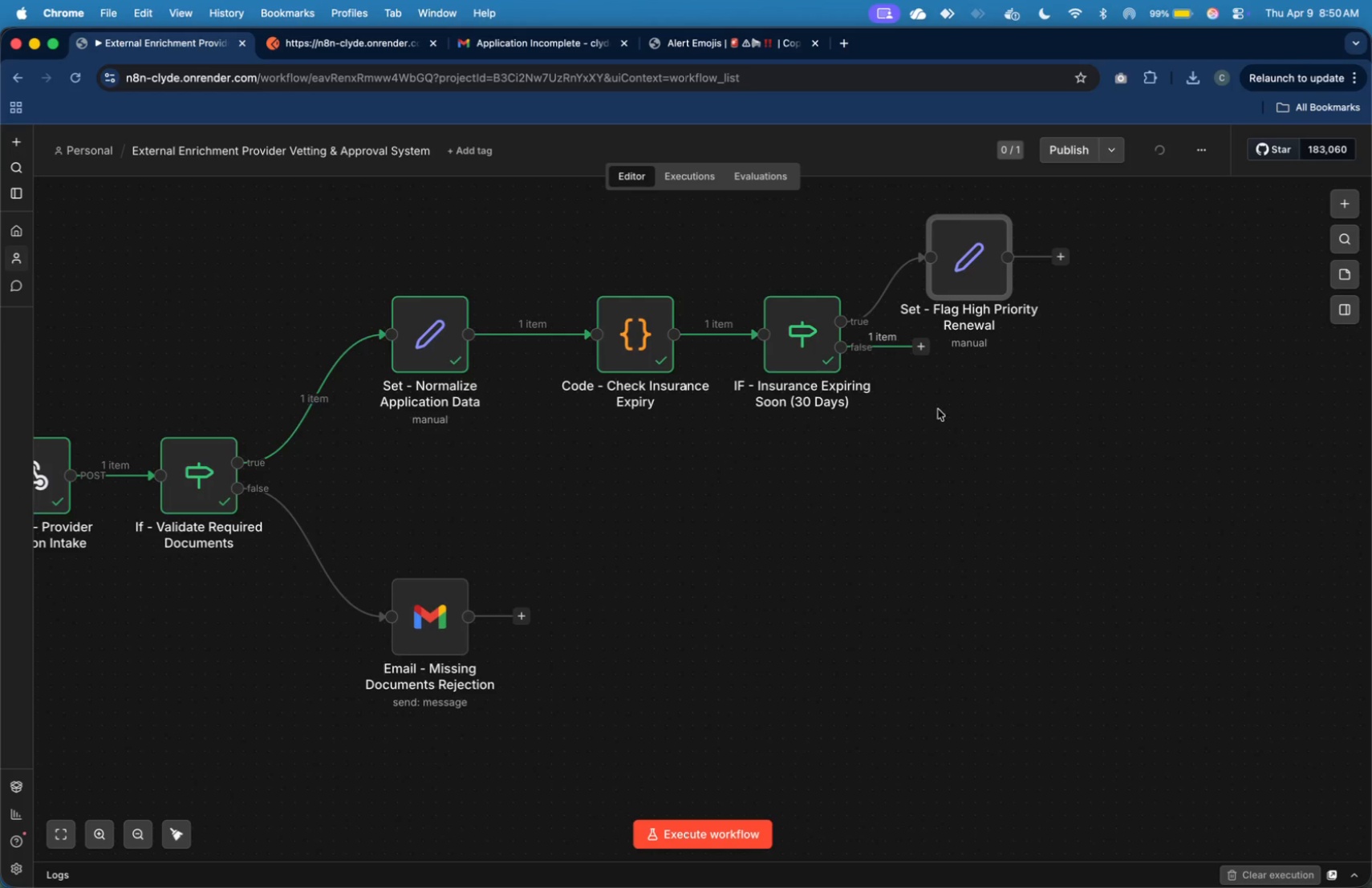 
left_click([924, 352])
 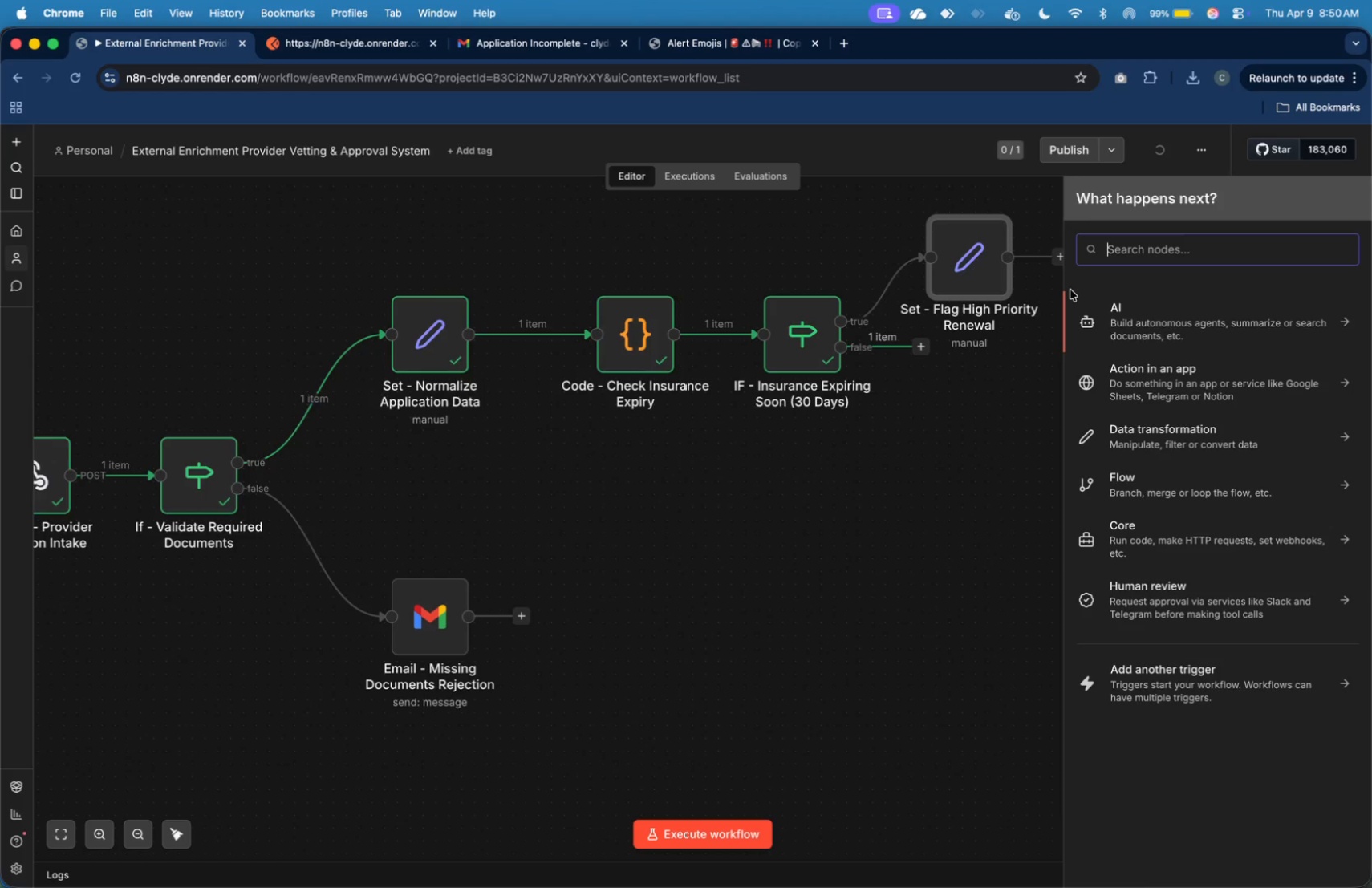 
type(se)
 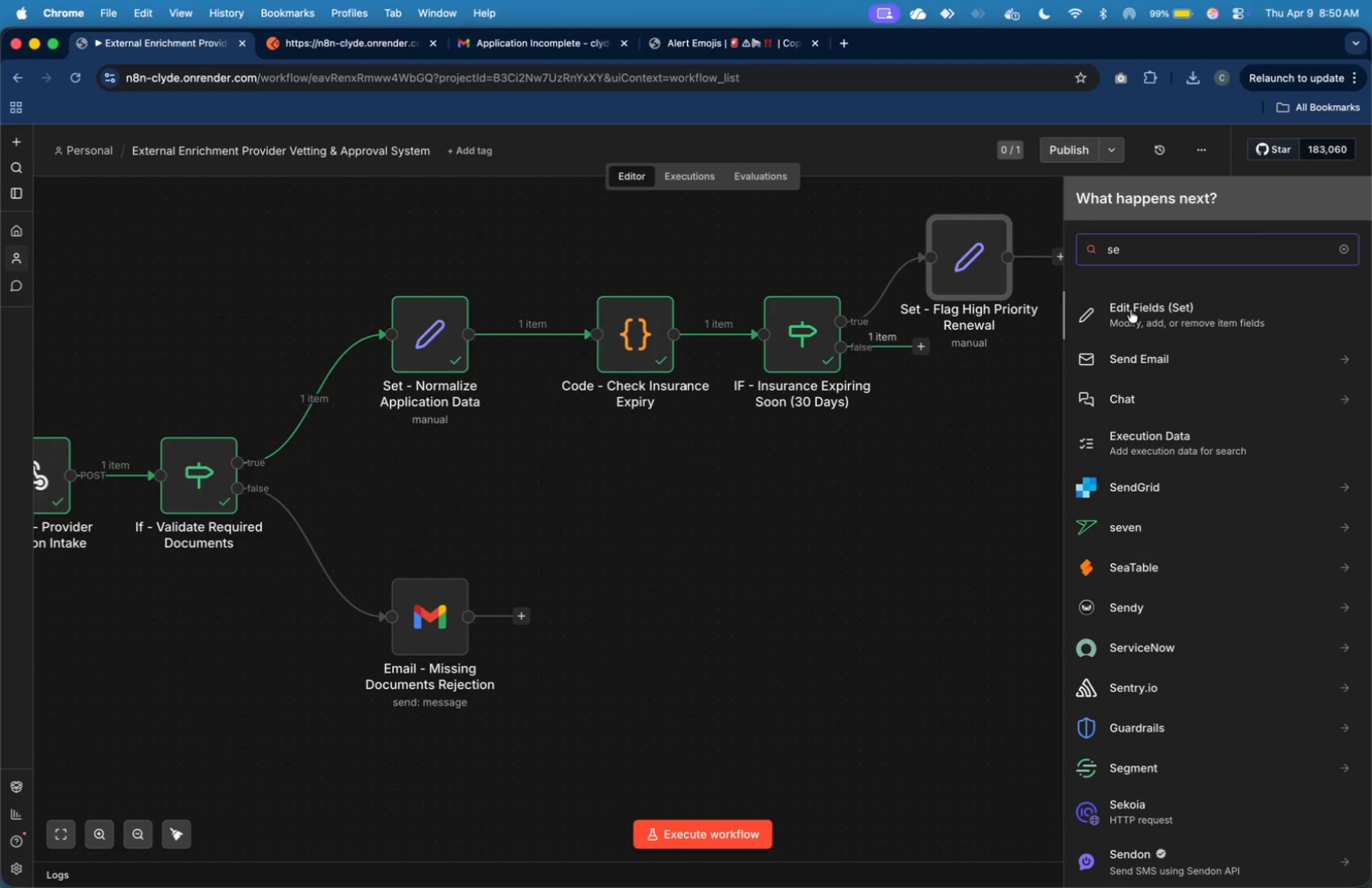 
wait(6.69)
 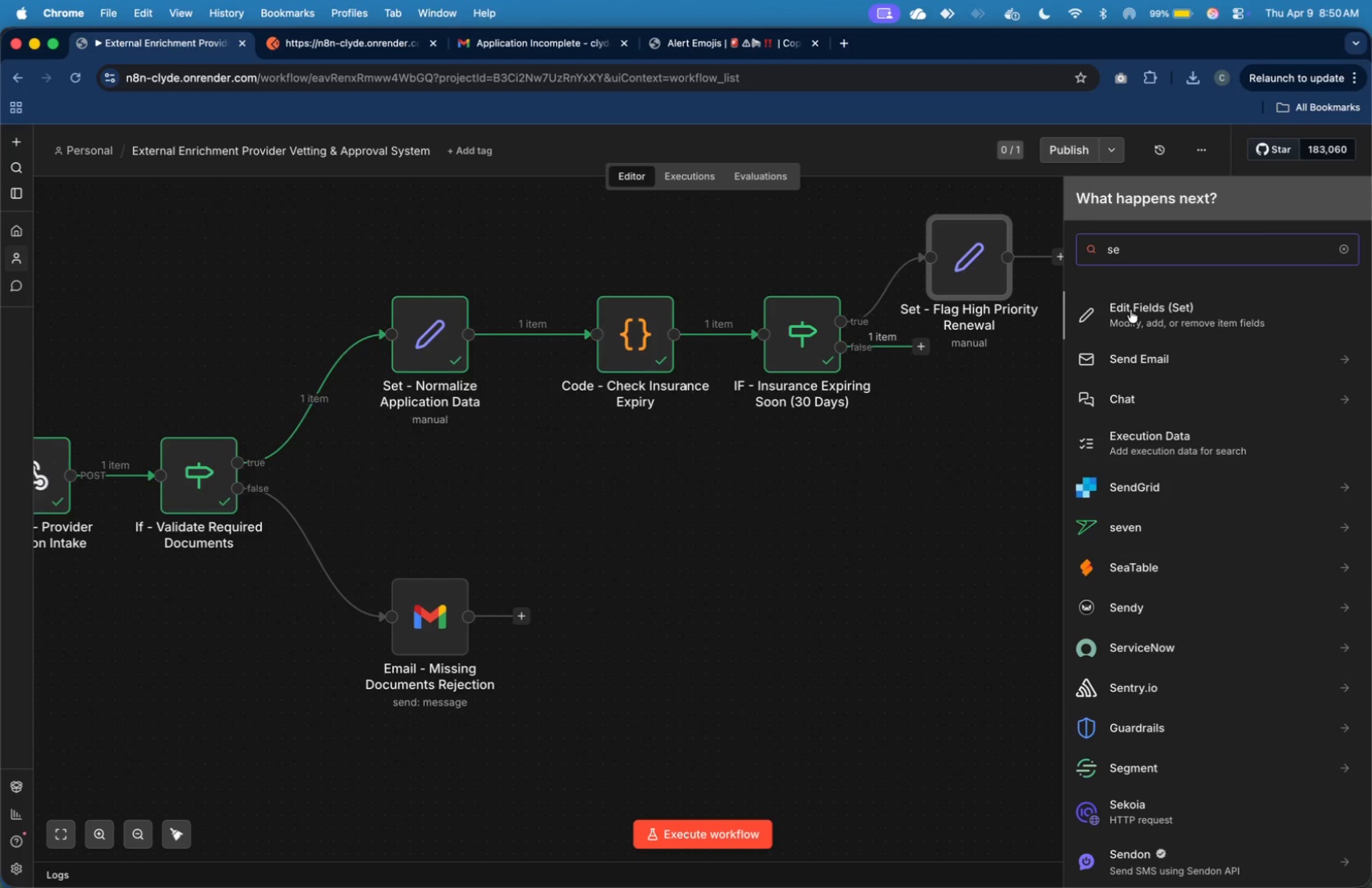 
left_click([1130, 310])
 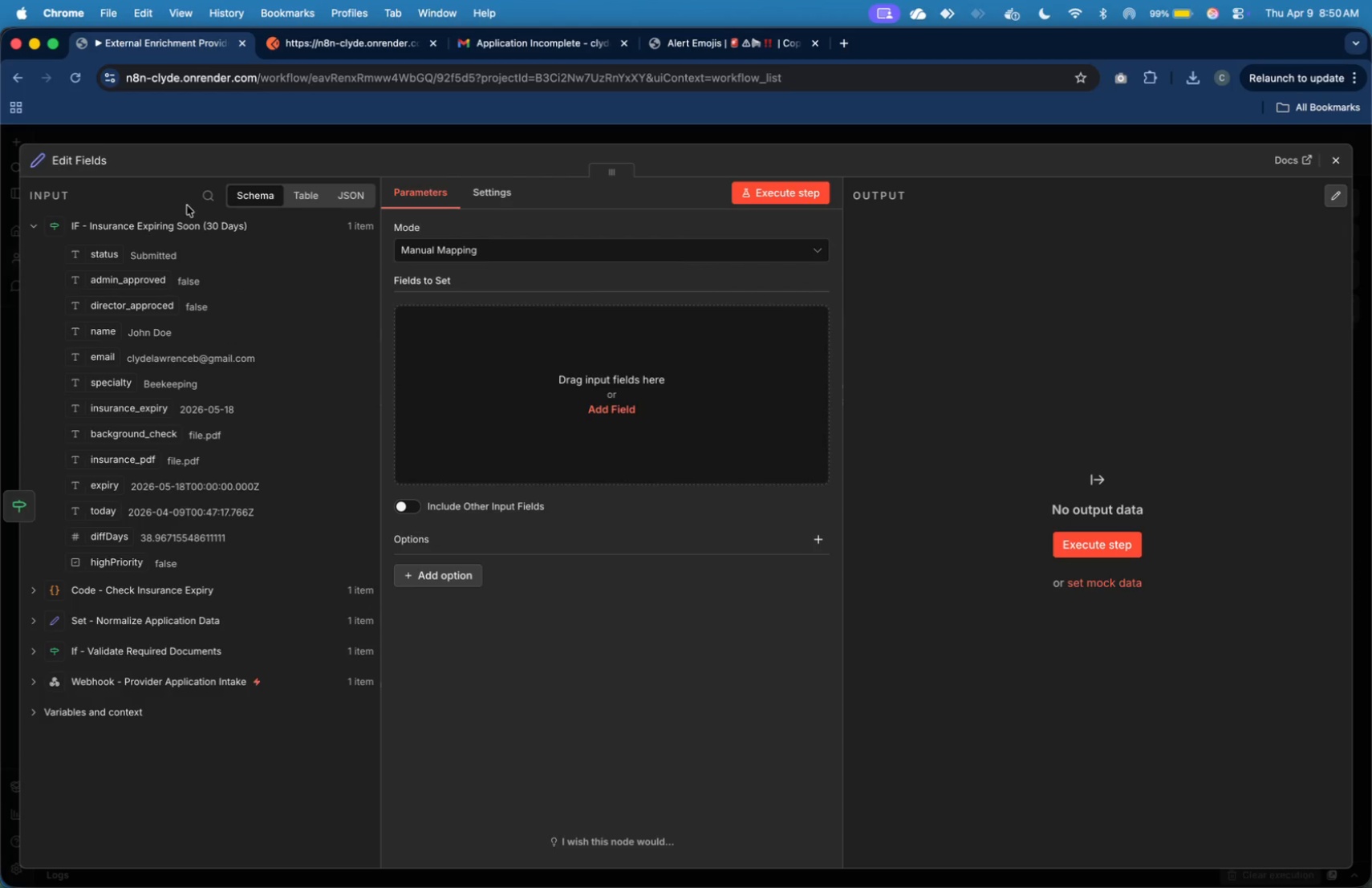 
left_click([101, 160])
 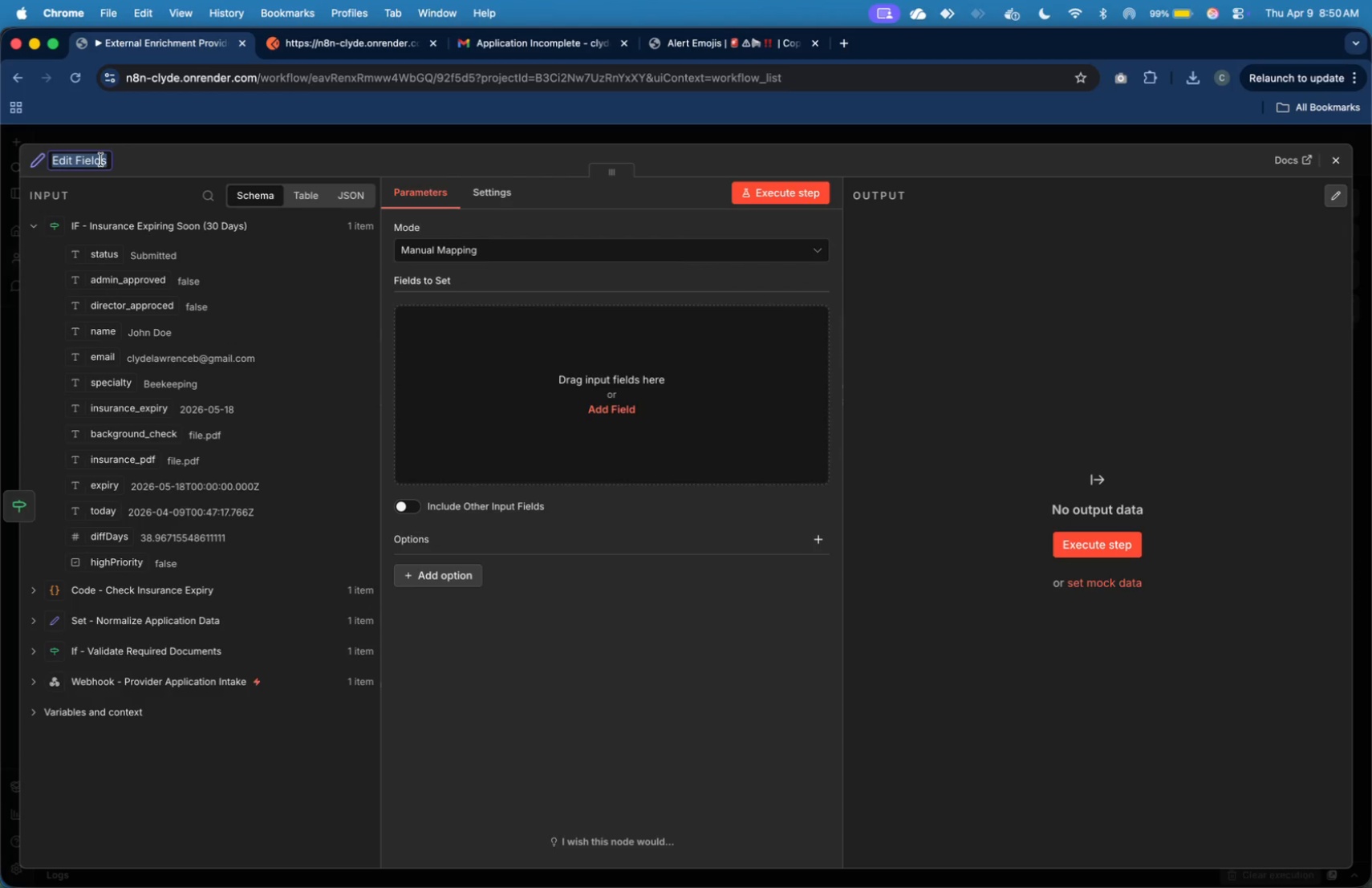 
type(Set - Flag Standard R)
key(Backspace)
type(Priority Renewwal)
key(Backspace)
key(Backspace)
key(Backspace)
type(al)
 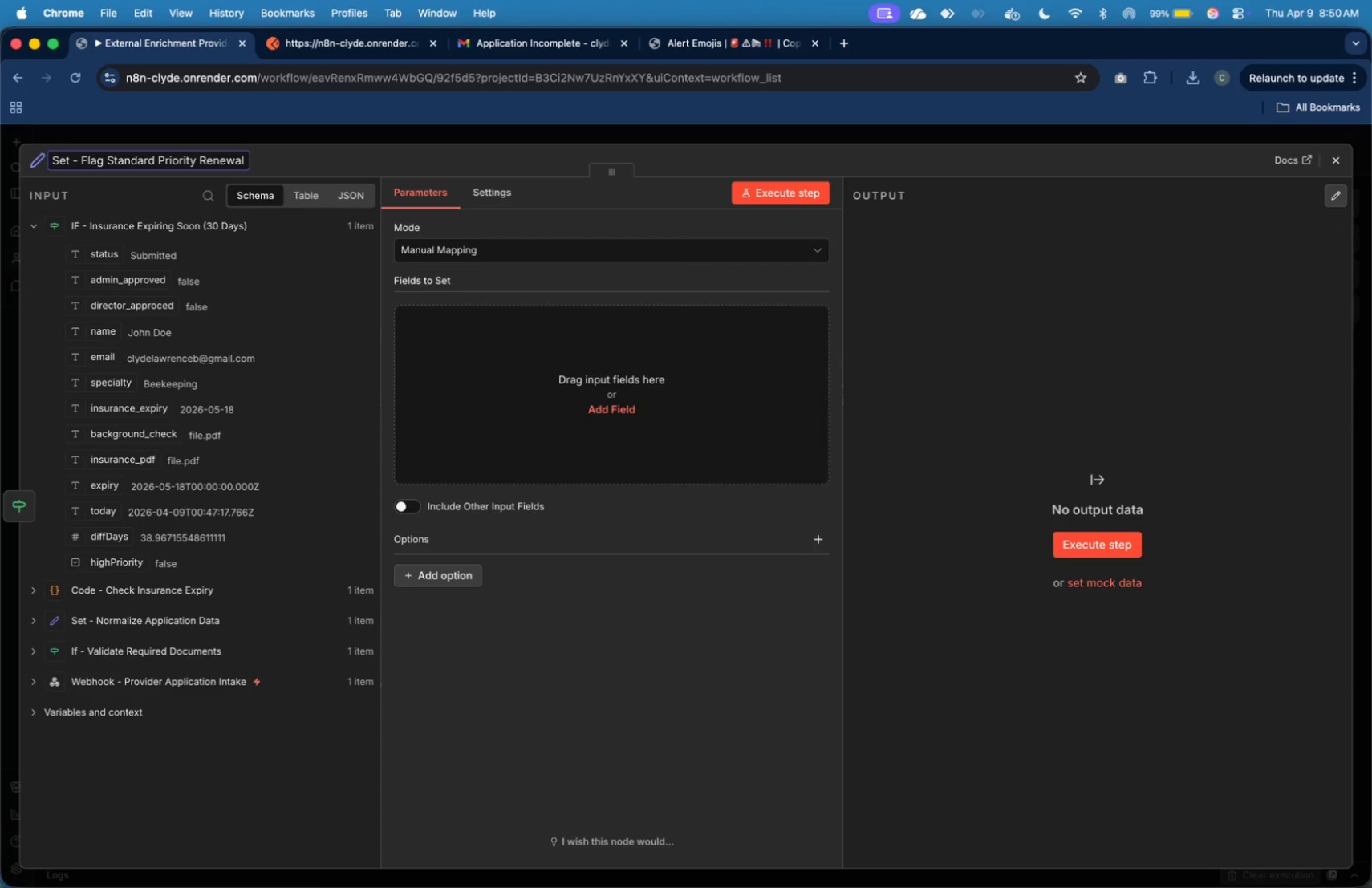 
left_click([691, 375])
 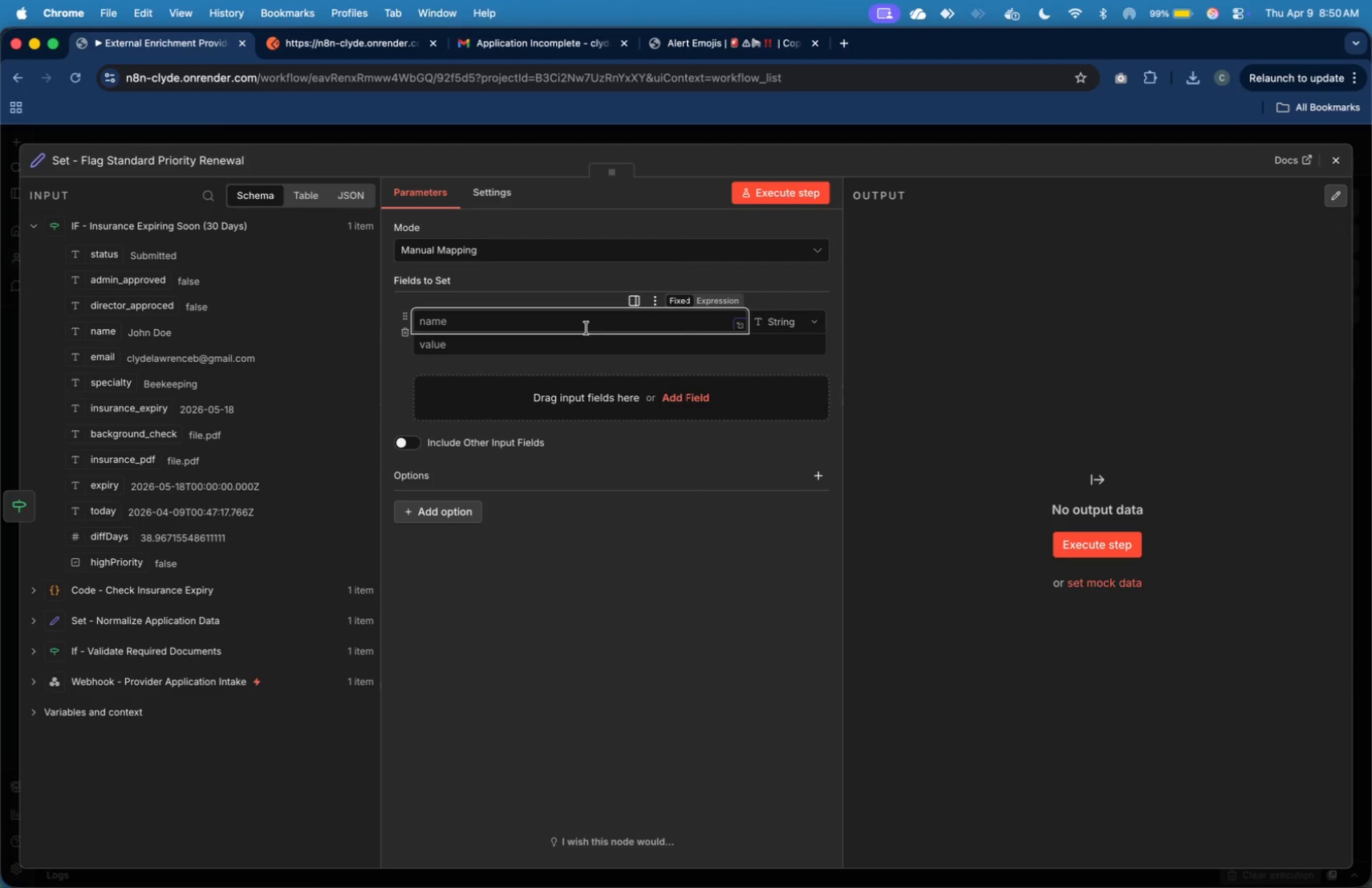 
type(pir)
key(Backspace)
key(Backspace)
key(Backspace)
type(r)
key(Backspace)
type(priorir)
key(Backspace)
type(ty)
 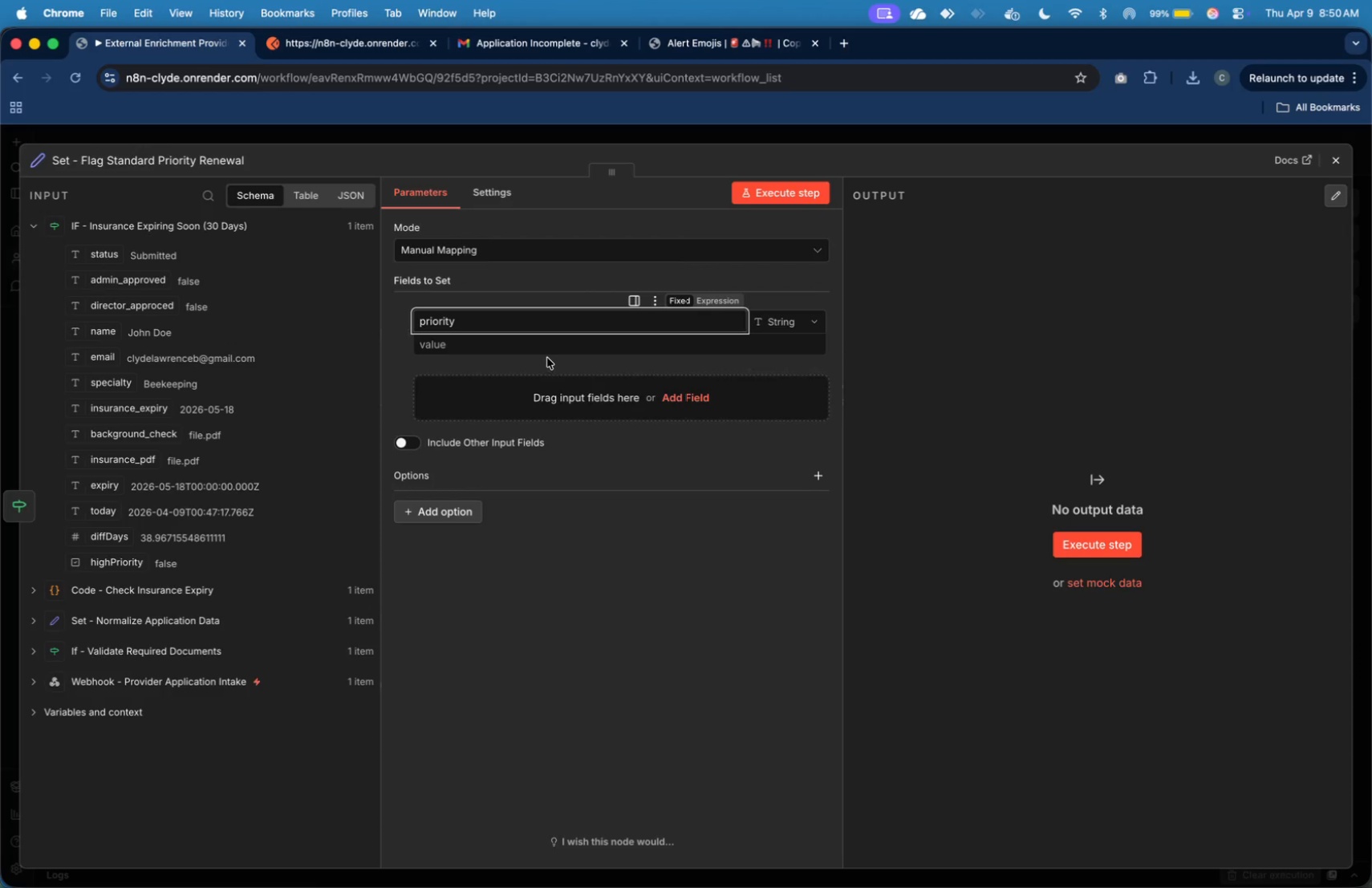 
left_click([551, 343])
 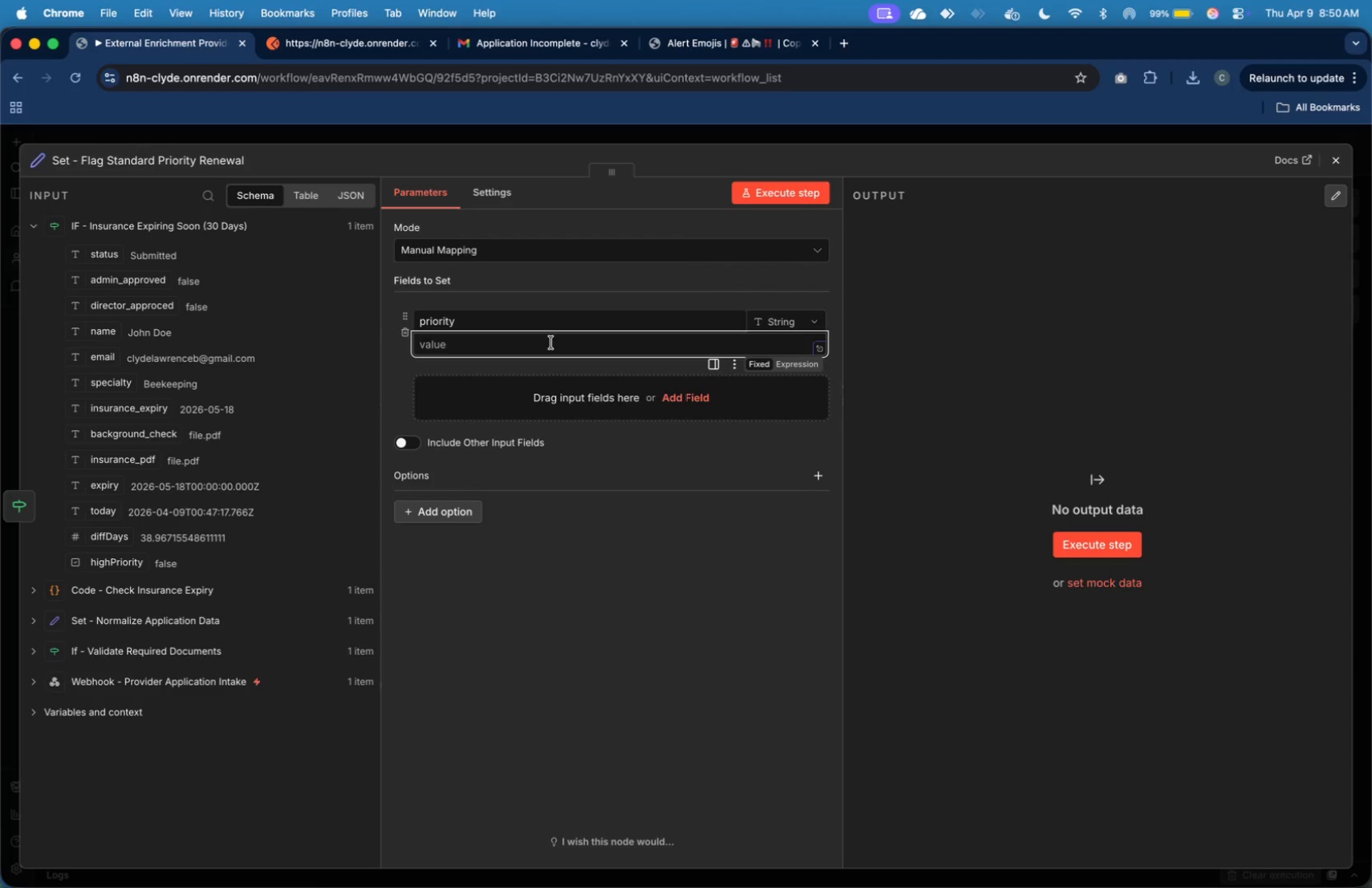 
type(Standard)
 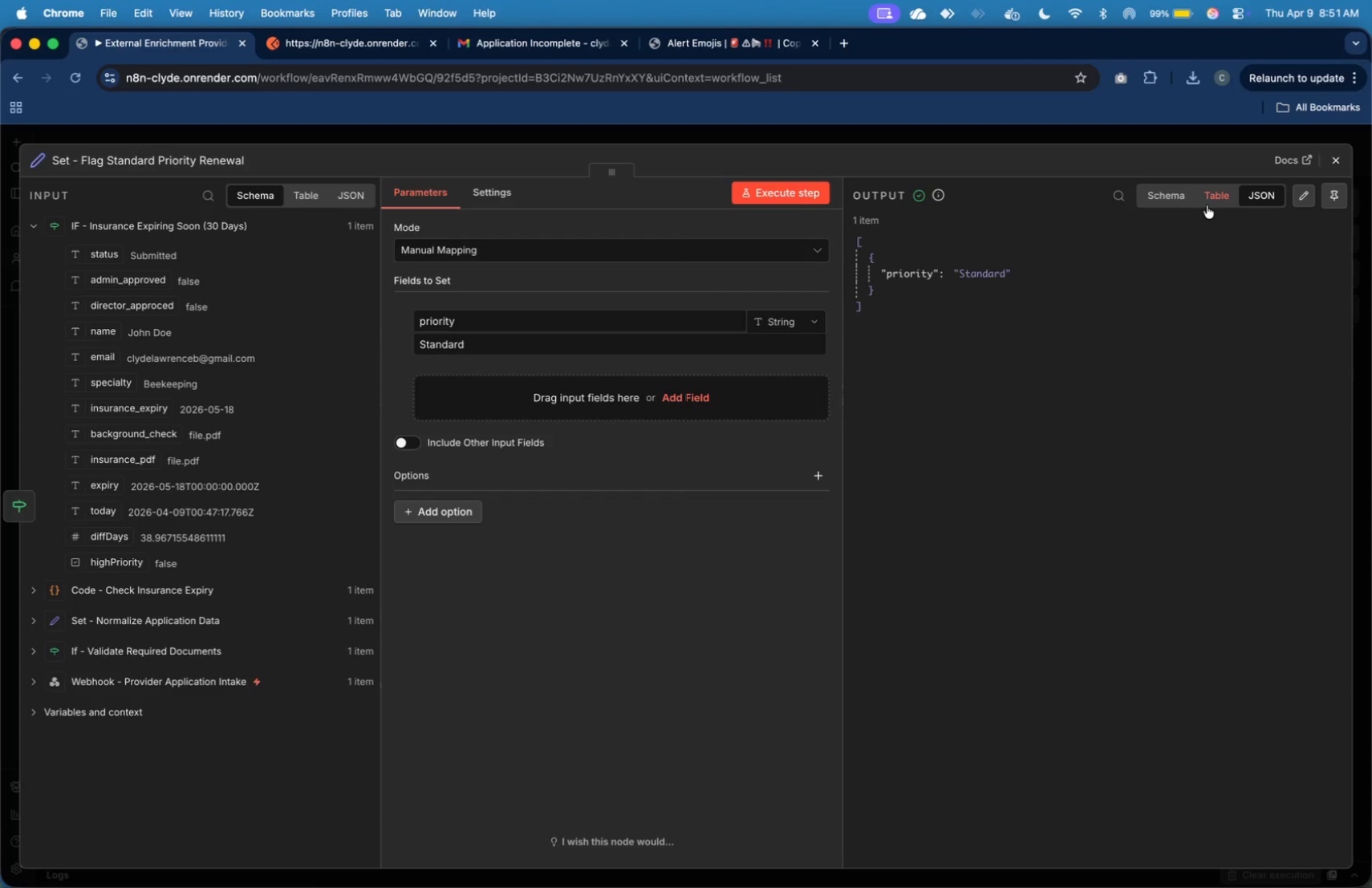 
wait(25.58)
 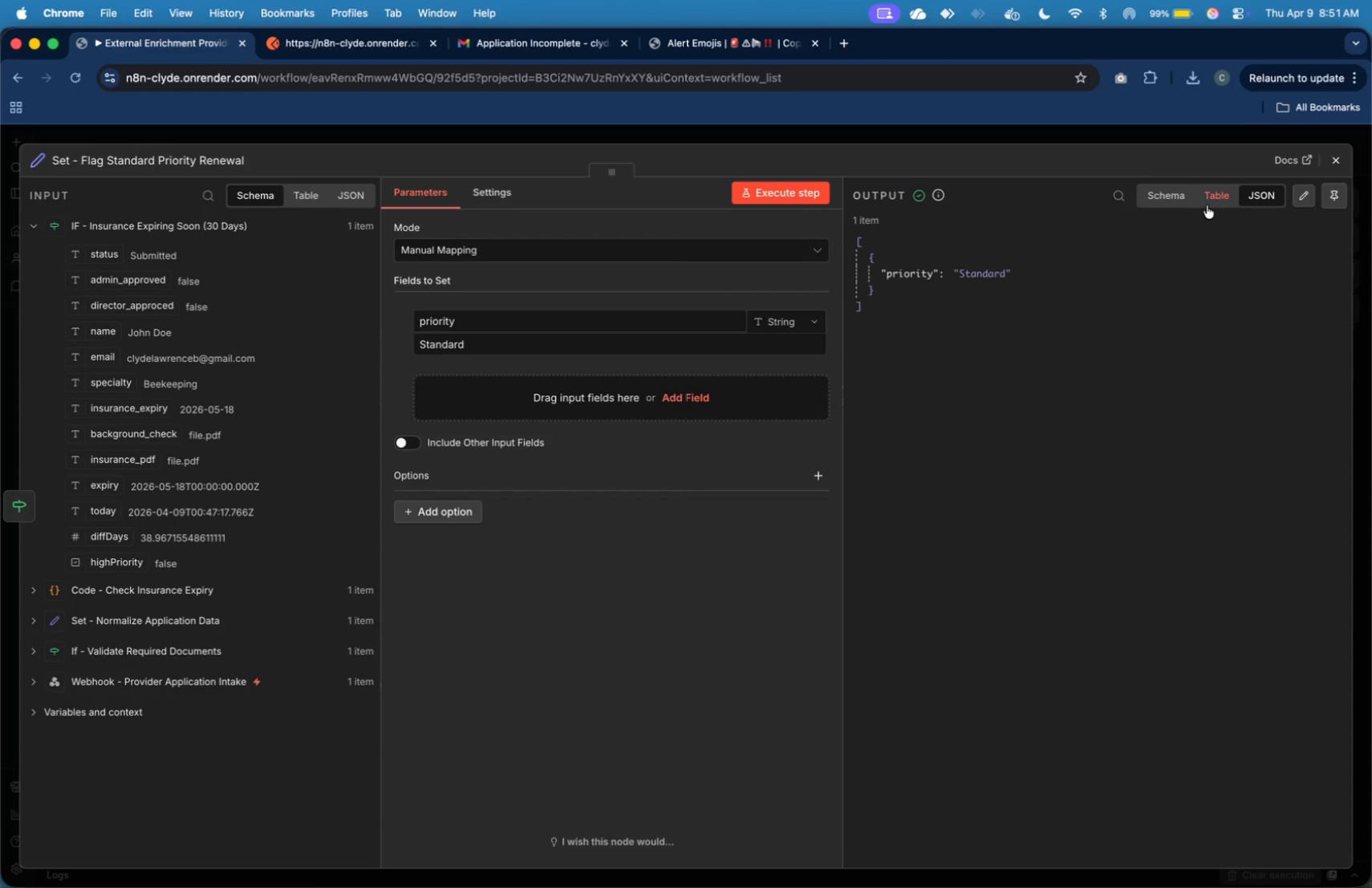 
left_click([1327, 160])
 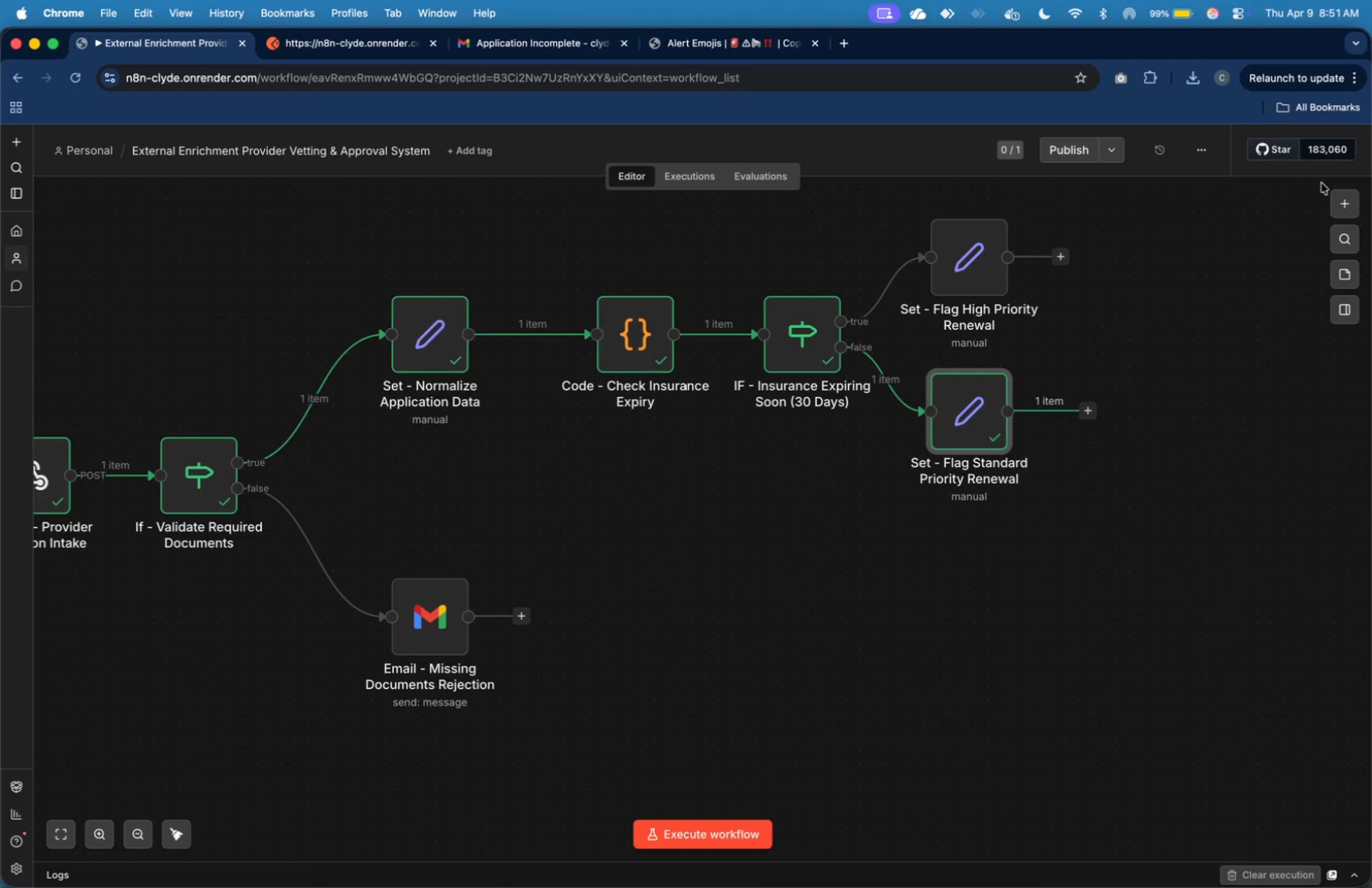 
wait(18.92)
 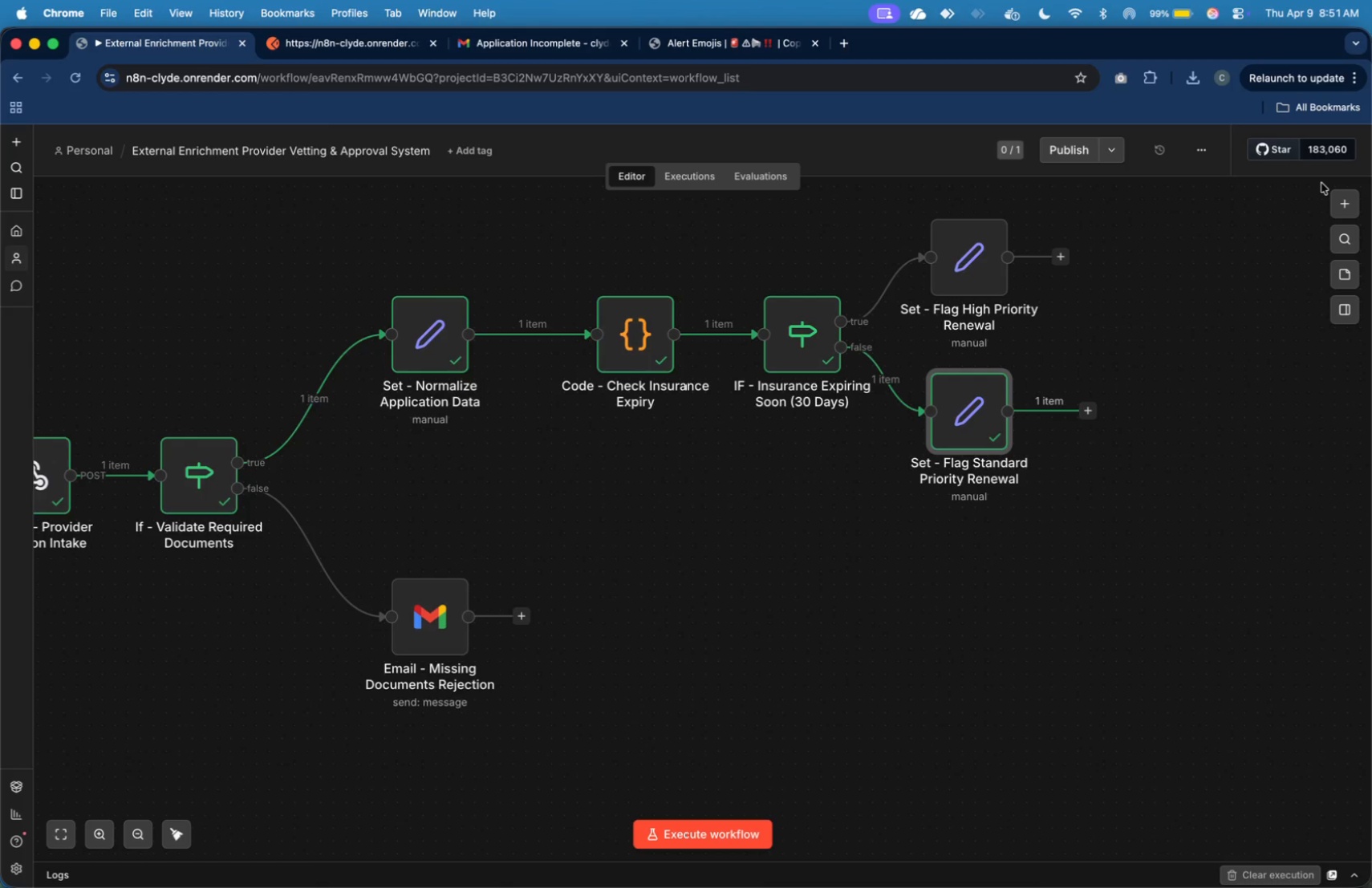 
left_click([134, 829])
 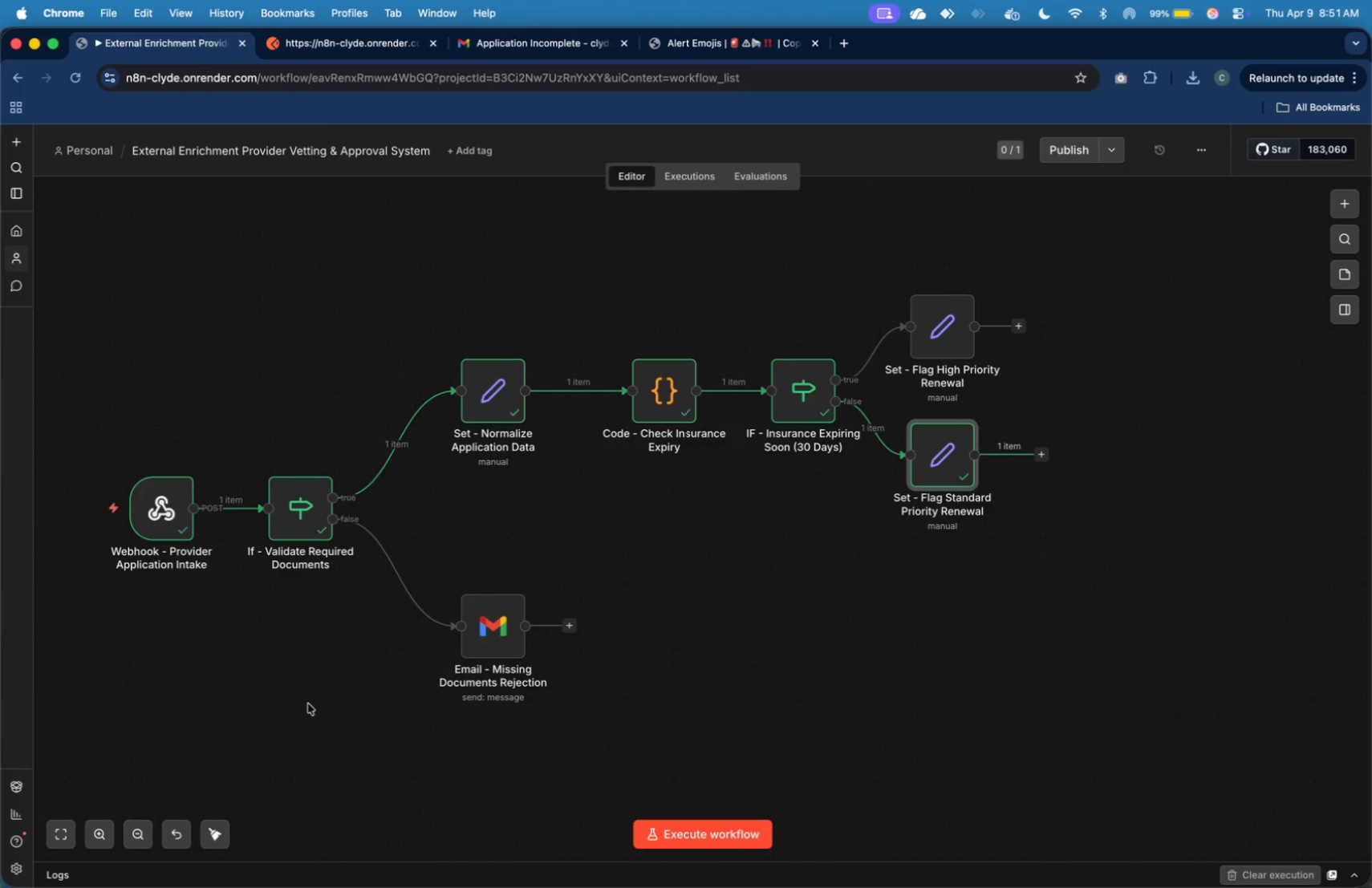 
wait(22.42)
 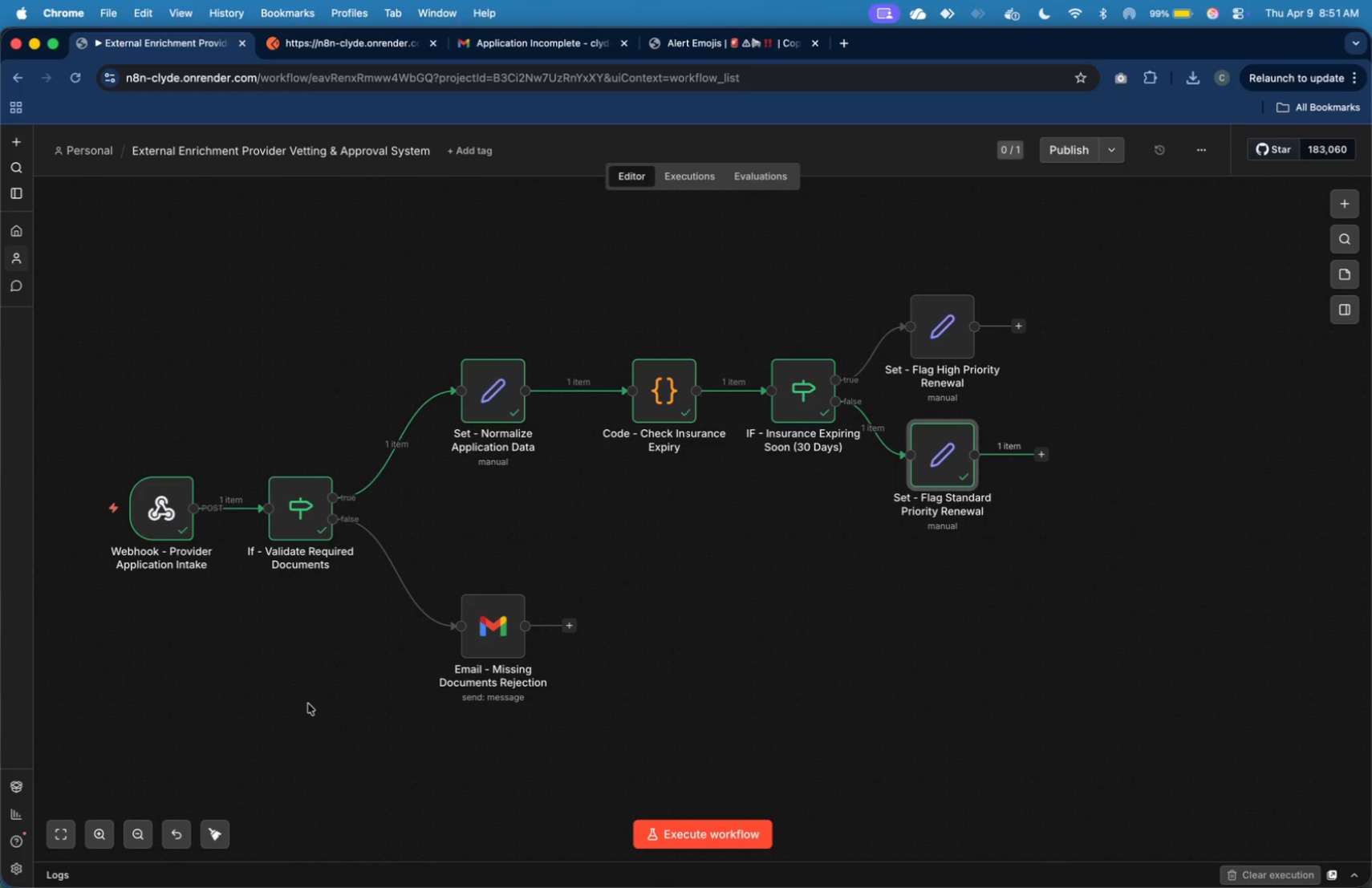 
mouse_move([1067, 428])
 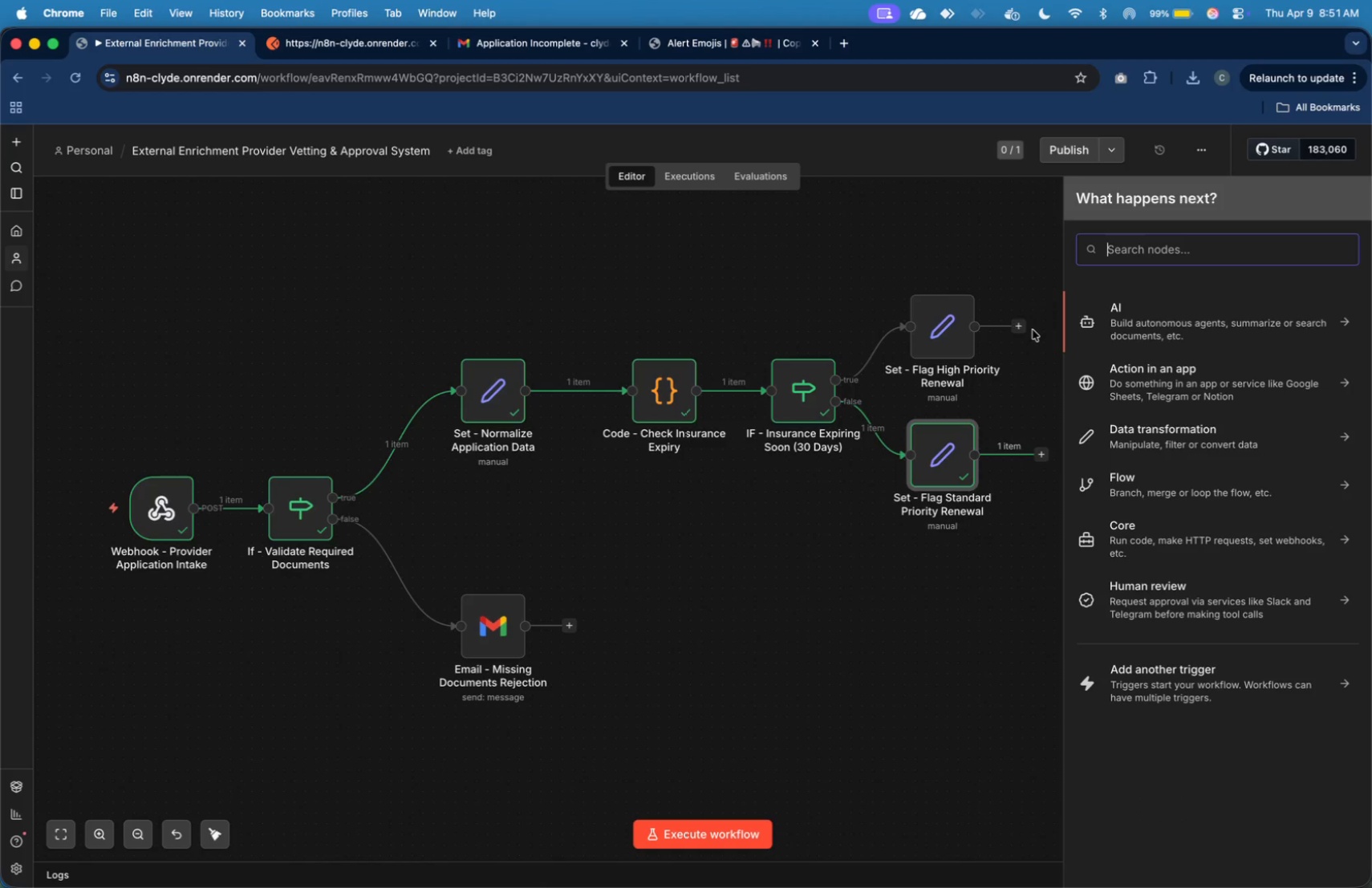 
left_click([1014, 286])
 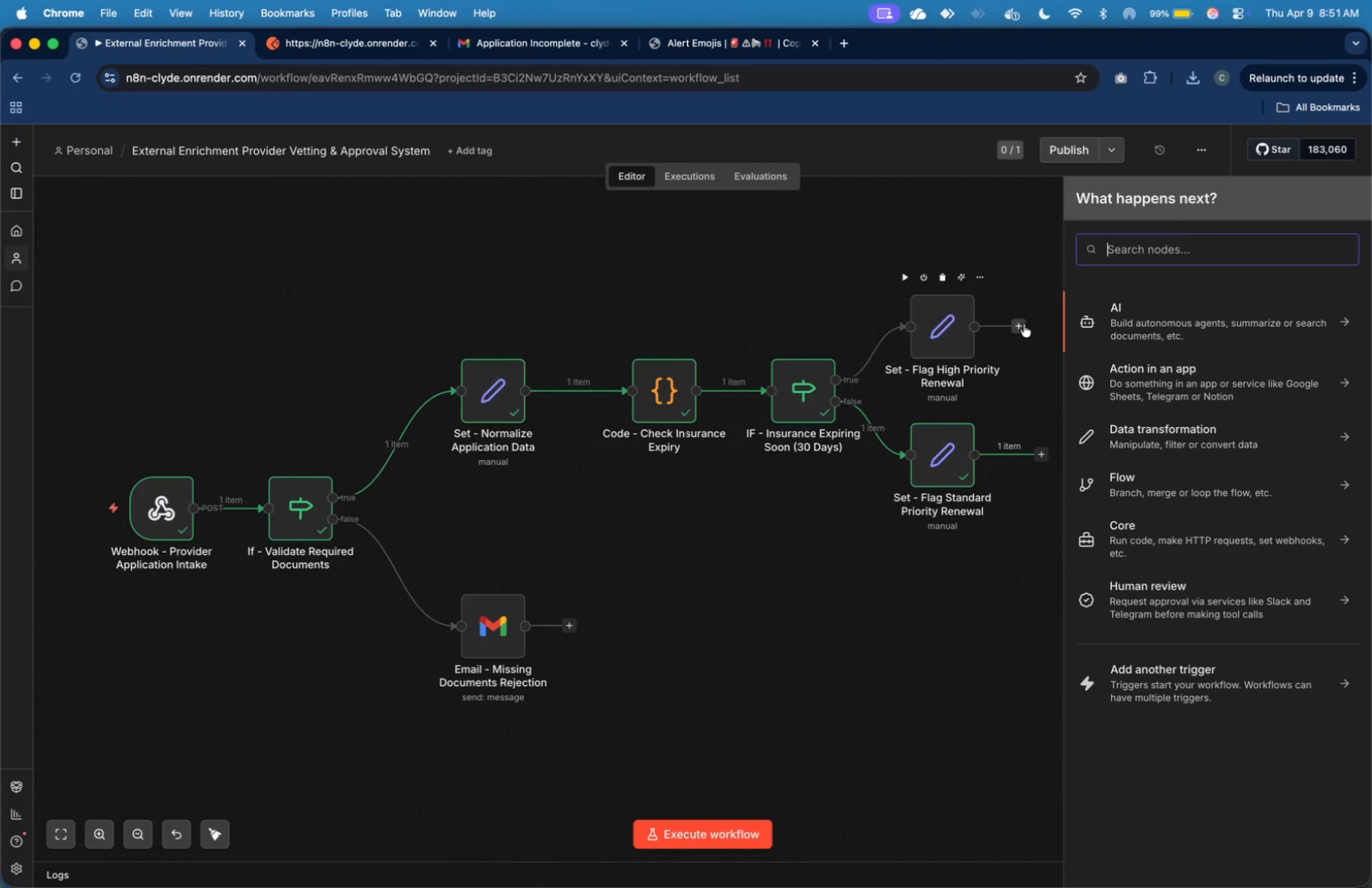 
type(mer)
 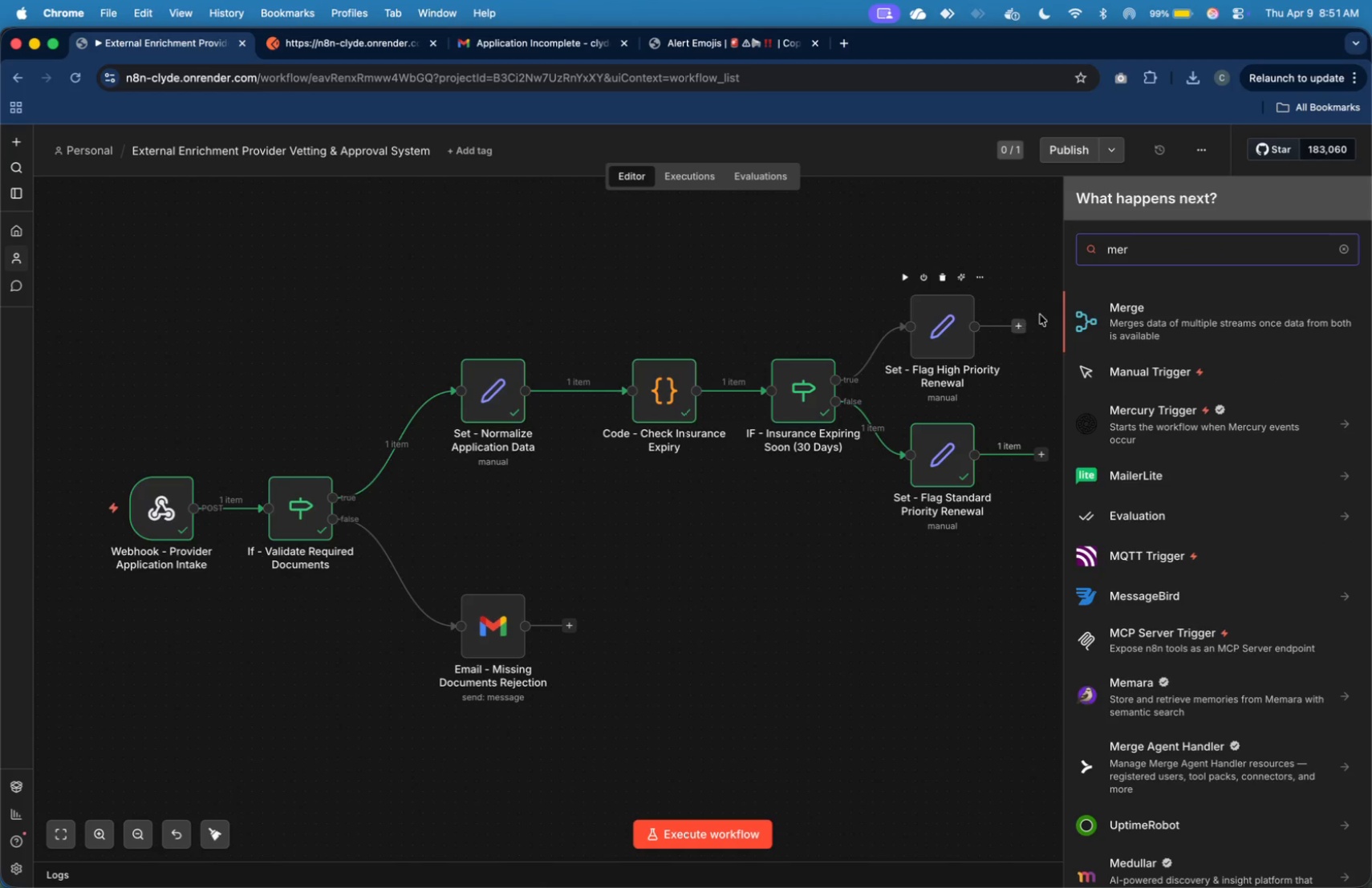 
left_click([1133, 308])
 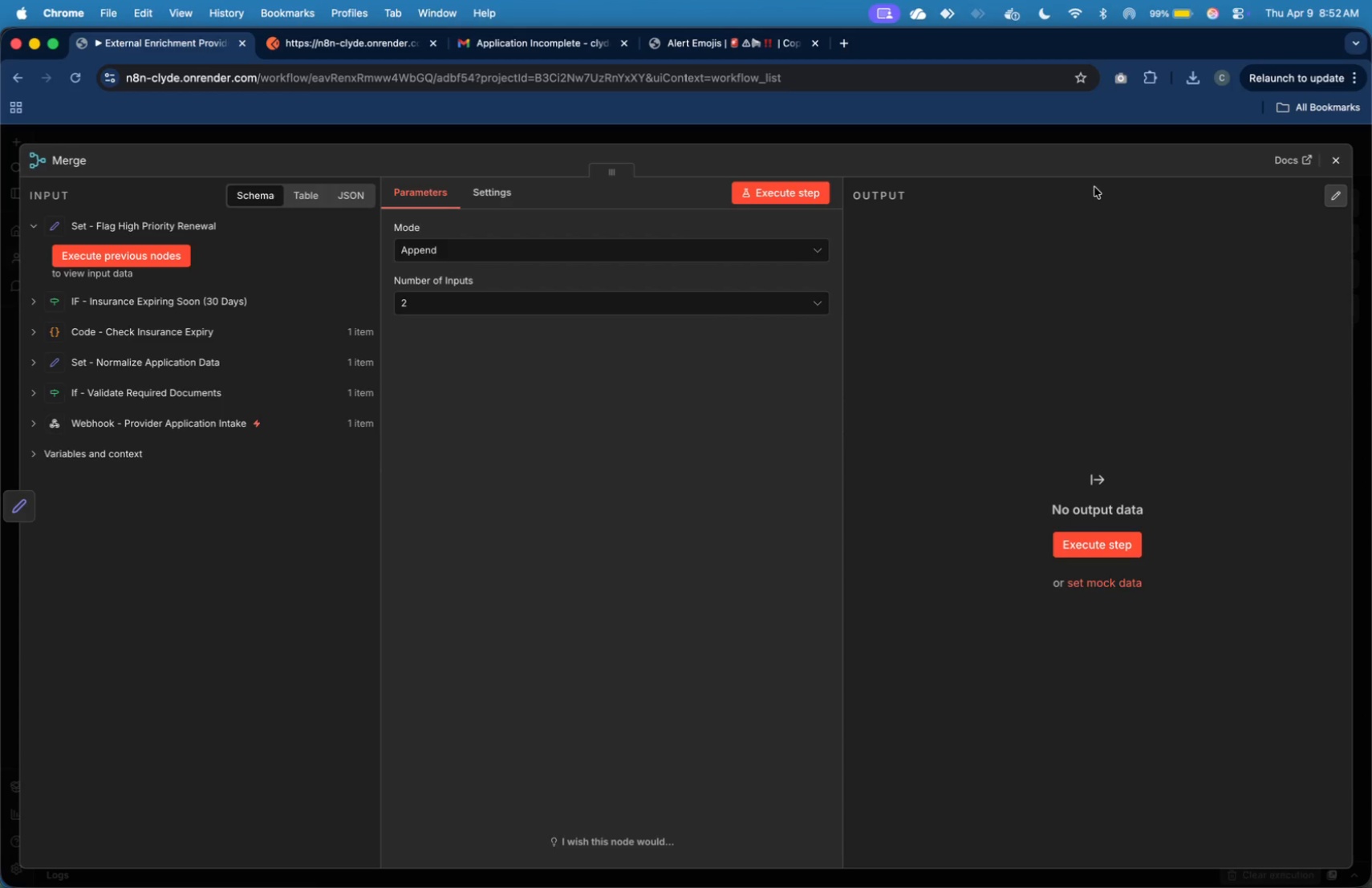 
wait(6.78)
 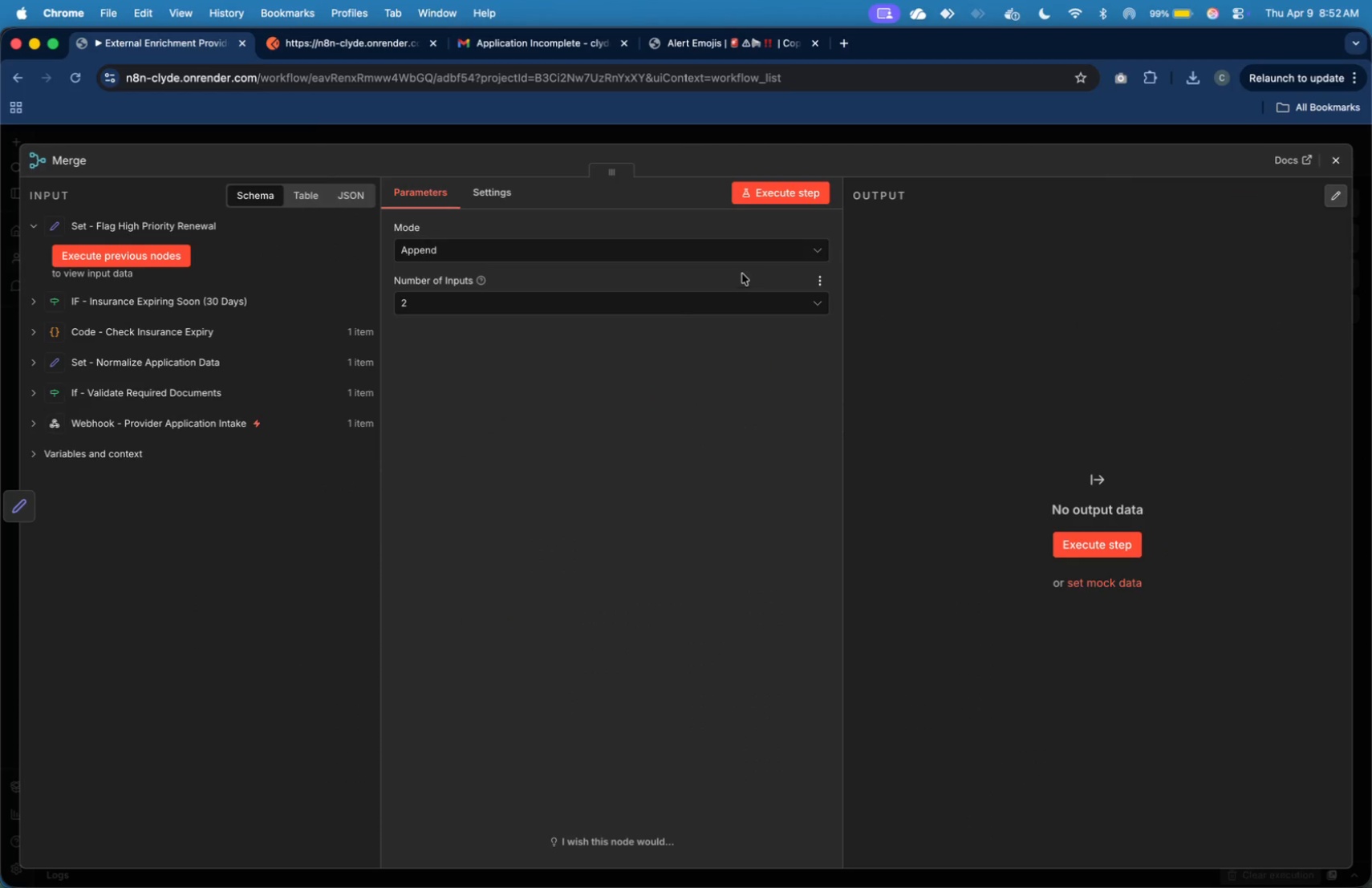 
left_click([1342, 161])
 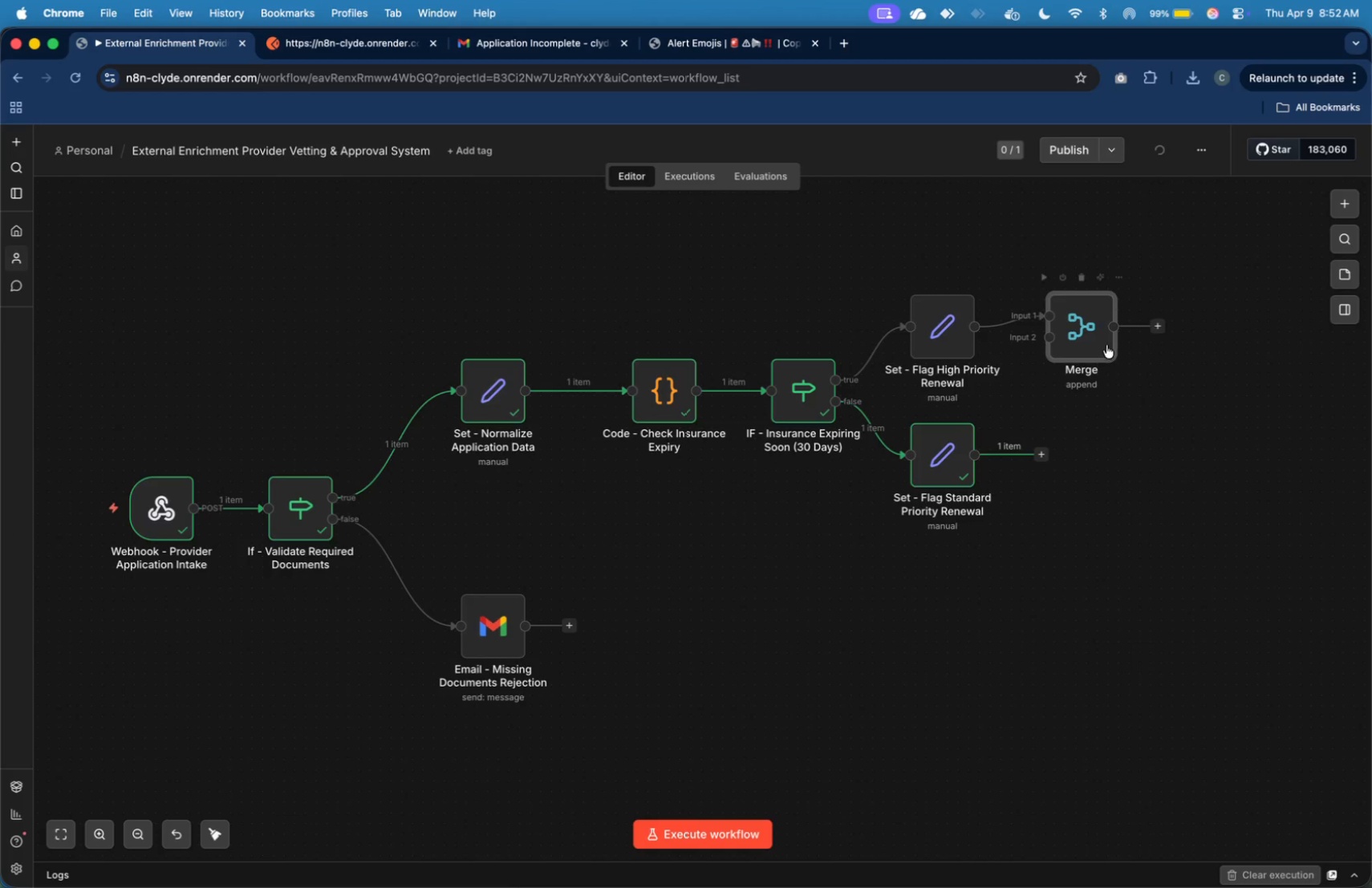 
left_click_drag(start_coordinate=[1095, 336], to_coordinate=[1135, 401])
 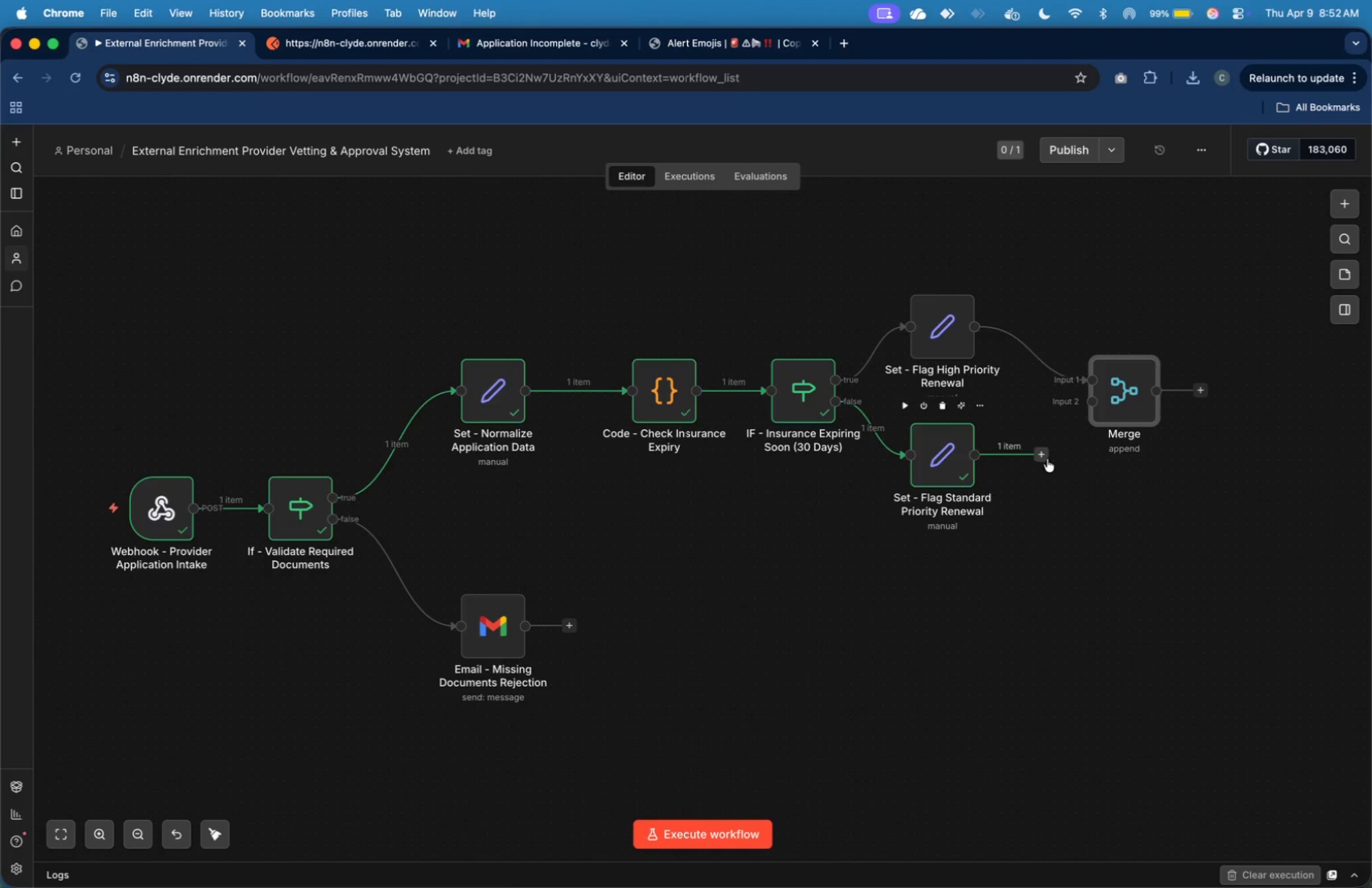 
left_click_drag(start_coordinate=[1046, 458], to_coordinate=[1087, 417])
 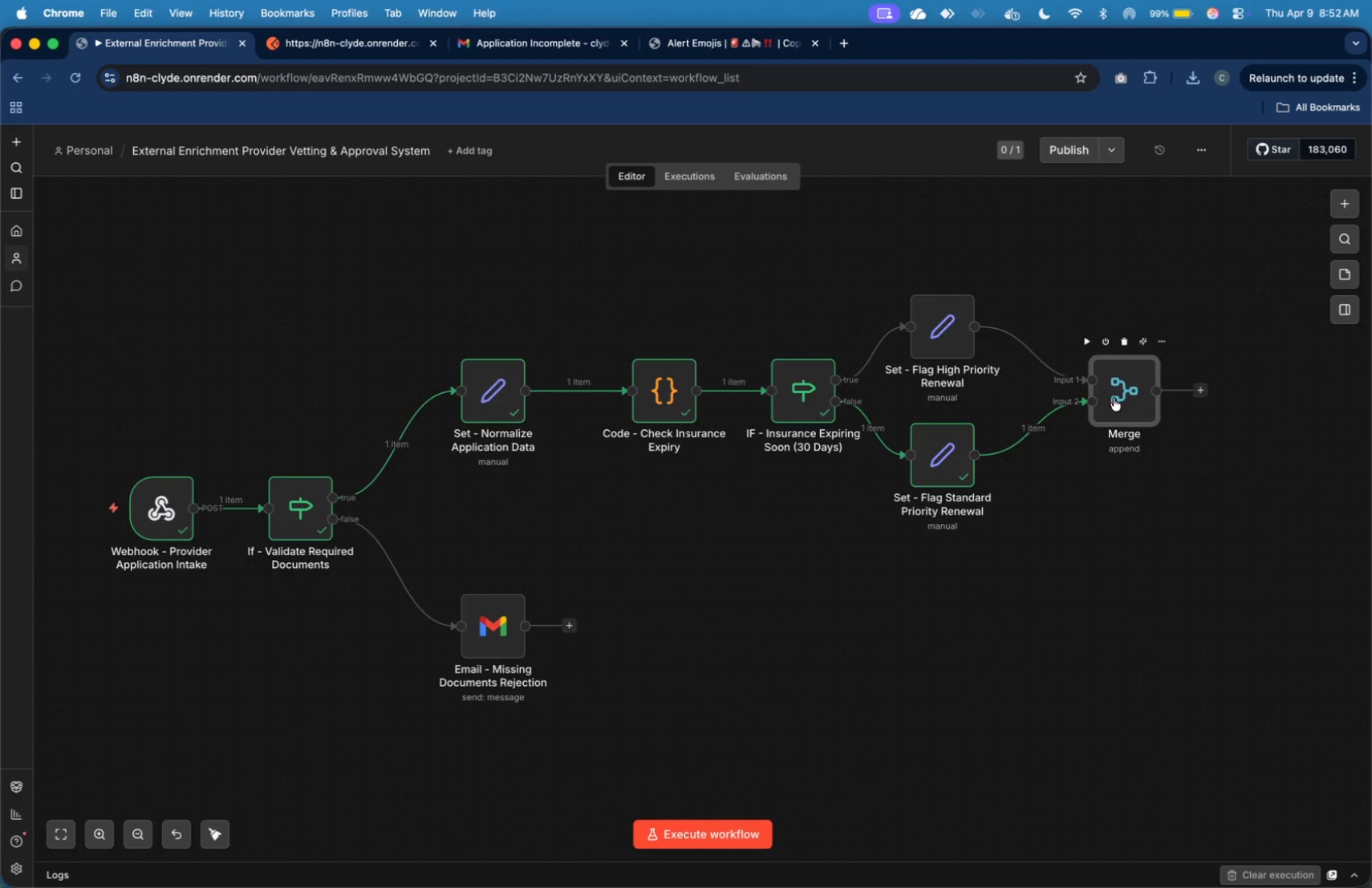 
left_click_drag(start_coordinate=[1114, 397], to_coordinate=[1120, 399])
 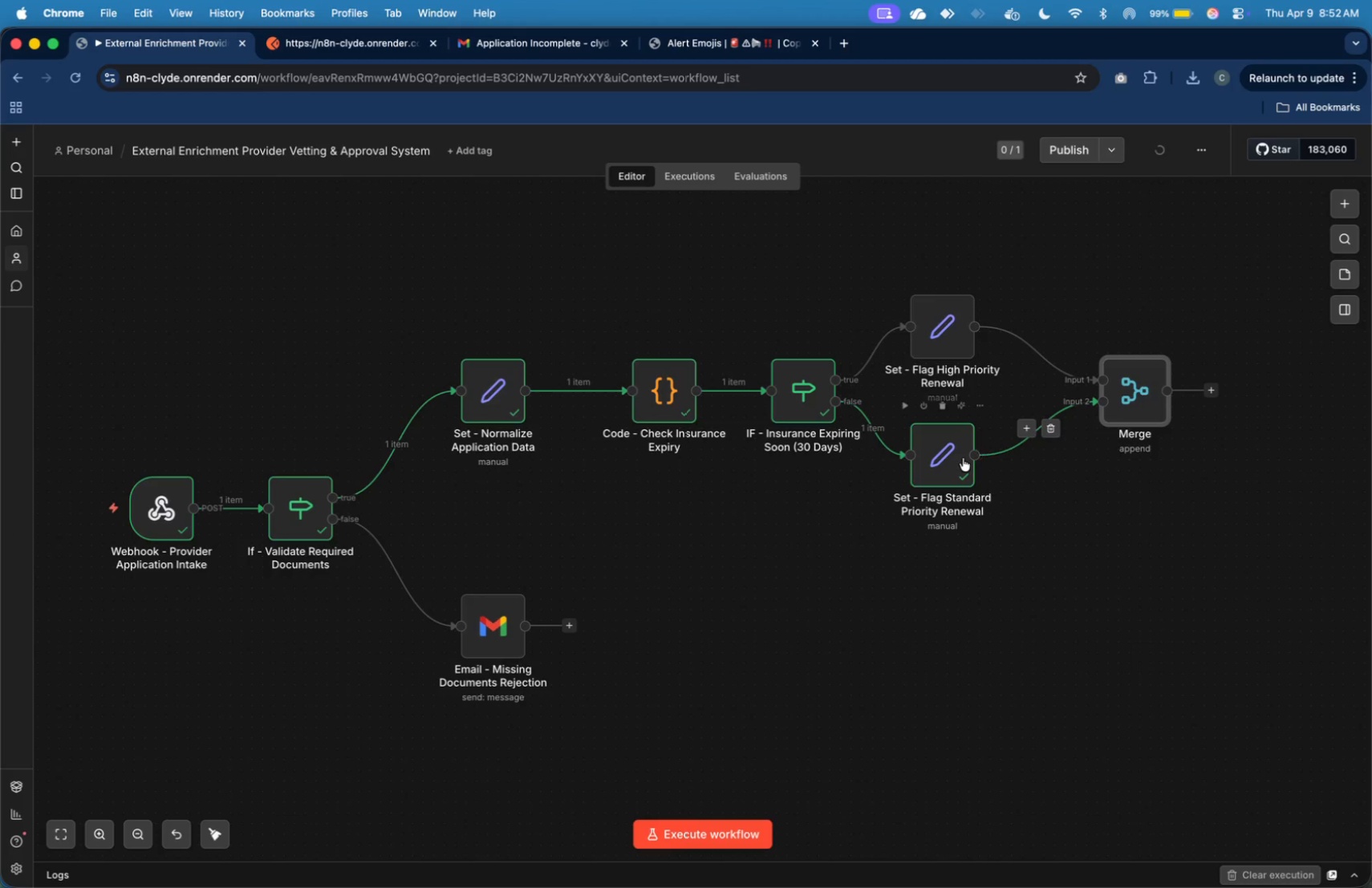 
left_click_drag(start_coordinate=[960, 460], to_coordinate=[979, 466])
 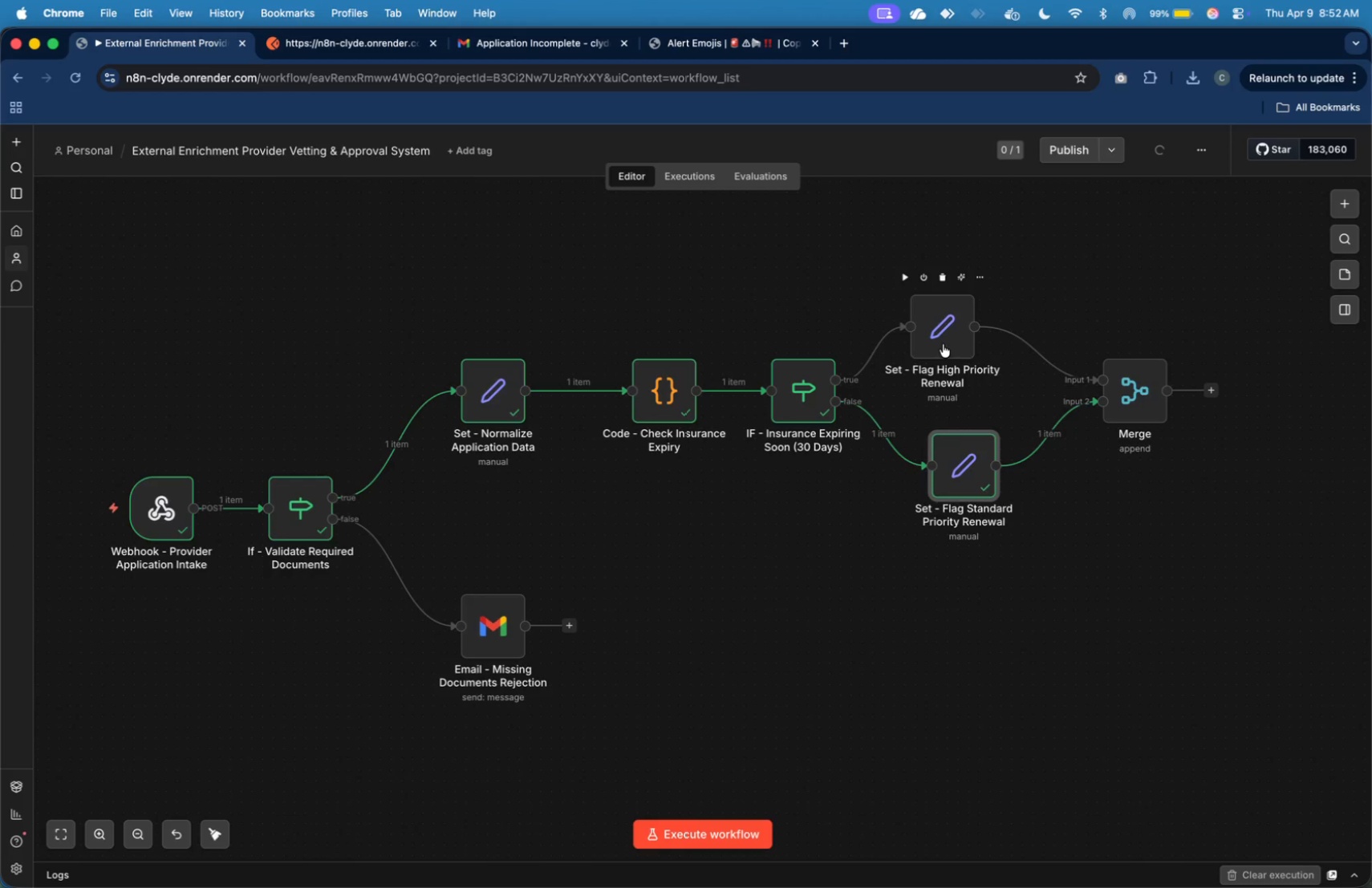 
left_click_drag(start_coordinate=[943, 344], to_coordinate=[968, 307])
 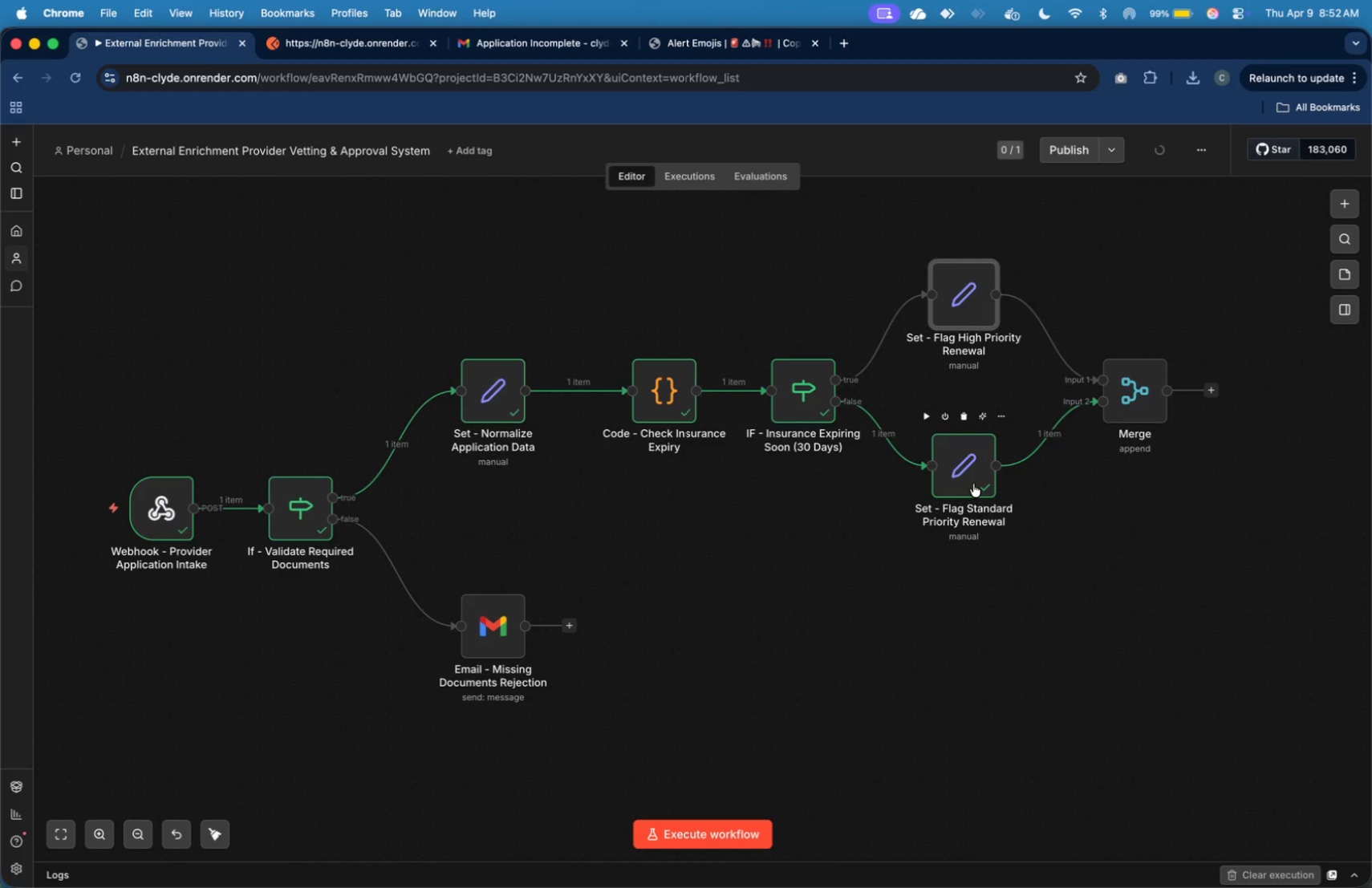 
left_click_drag(start_coordinate=[972, 481], to_coordinate=[976, 492])
 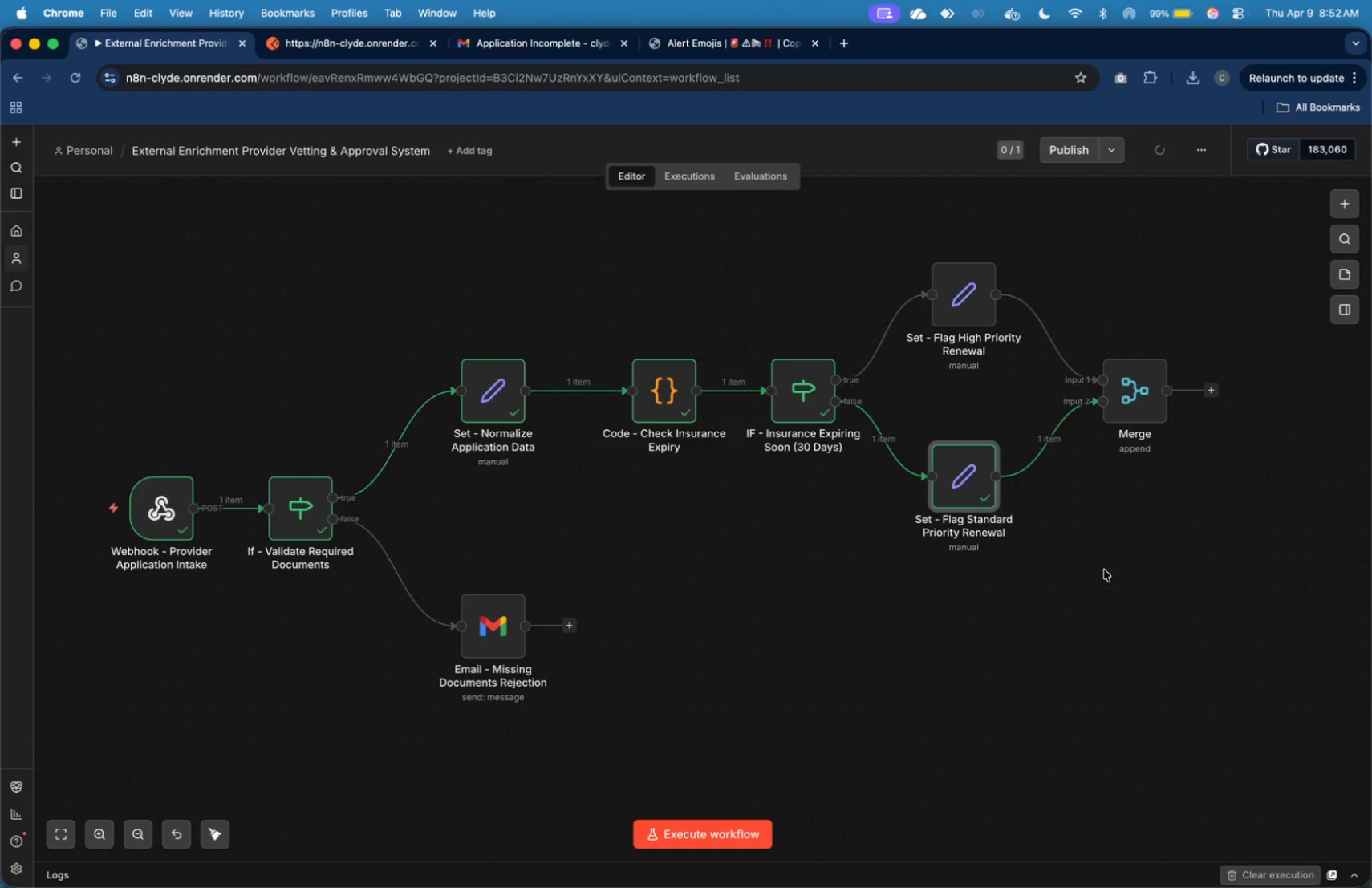 
left_click([1108, 571])
 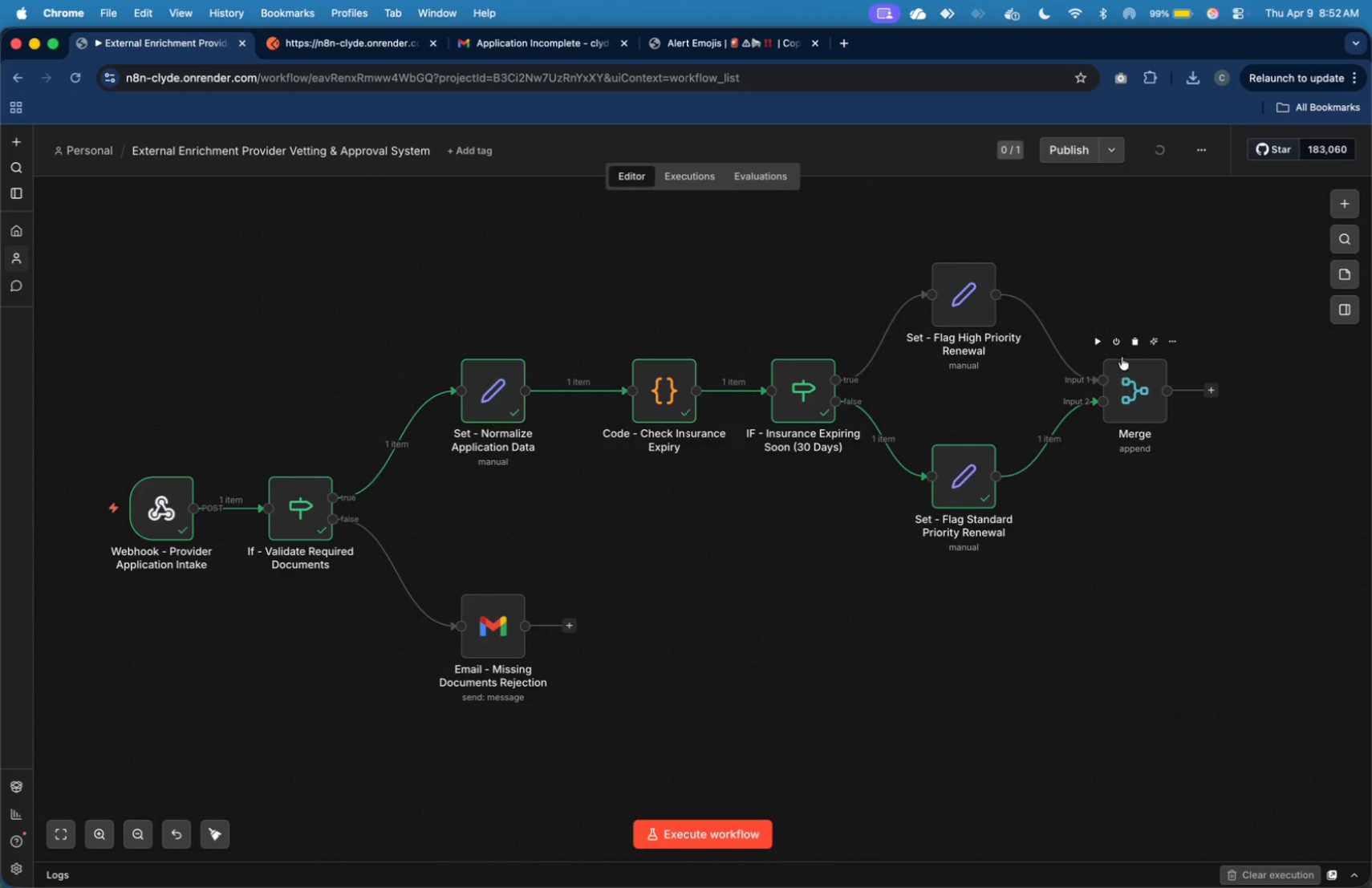 
left_click([1098, 343])
 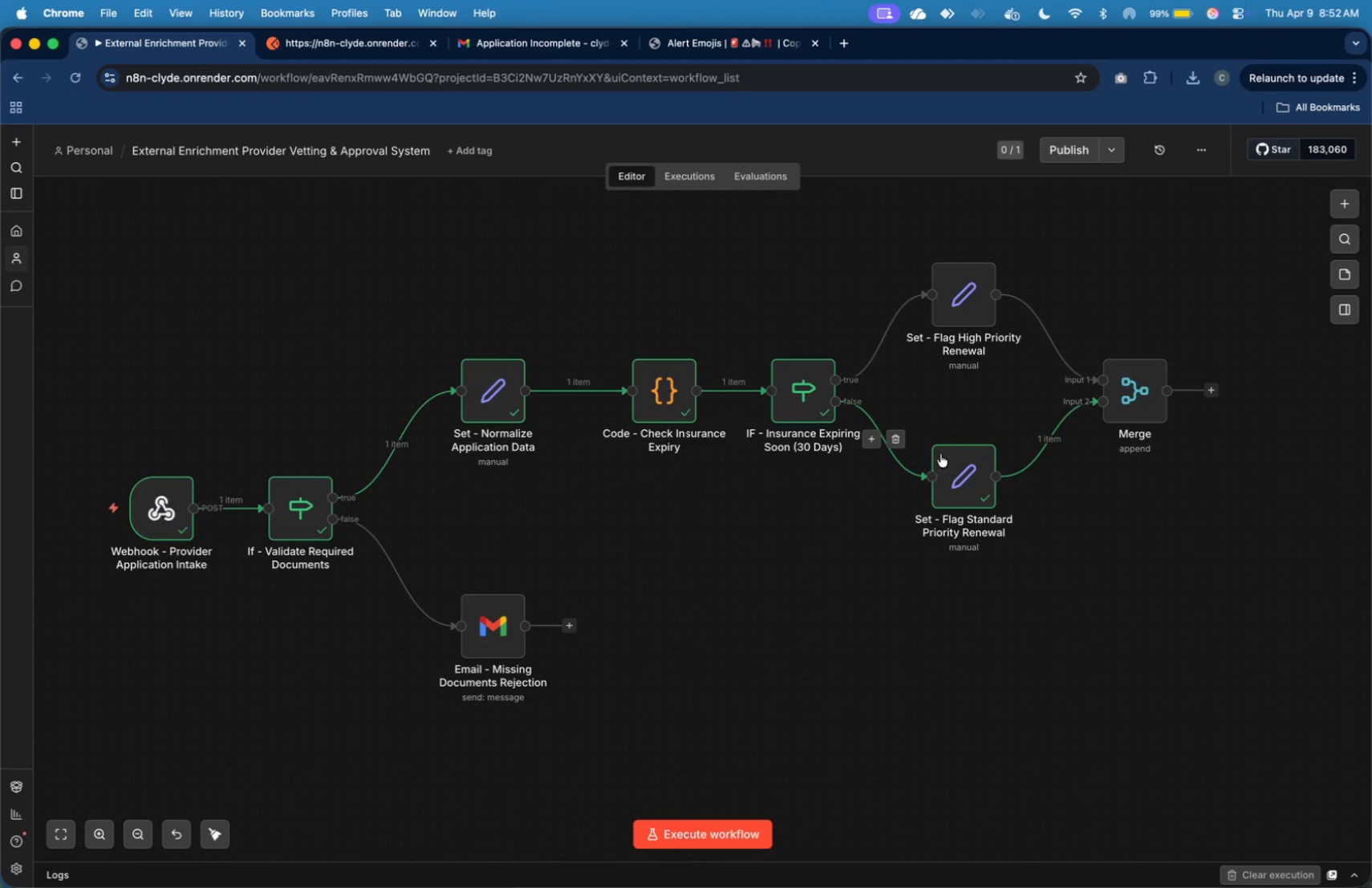 
wait(24.92)
 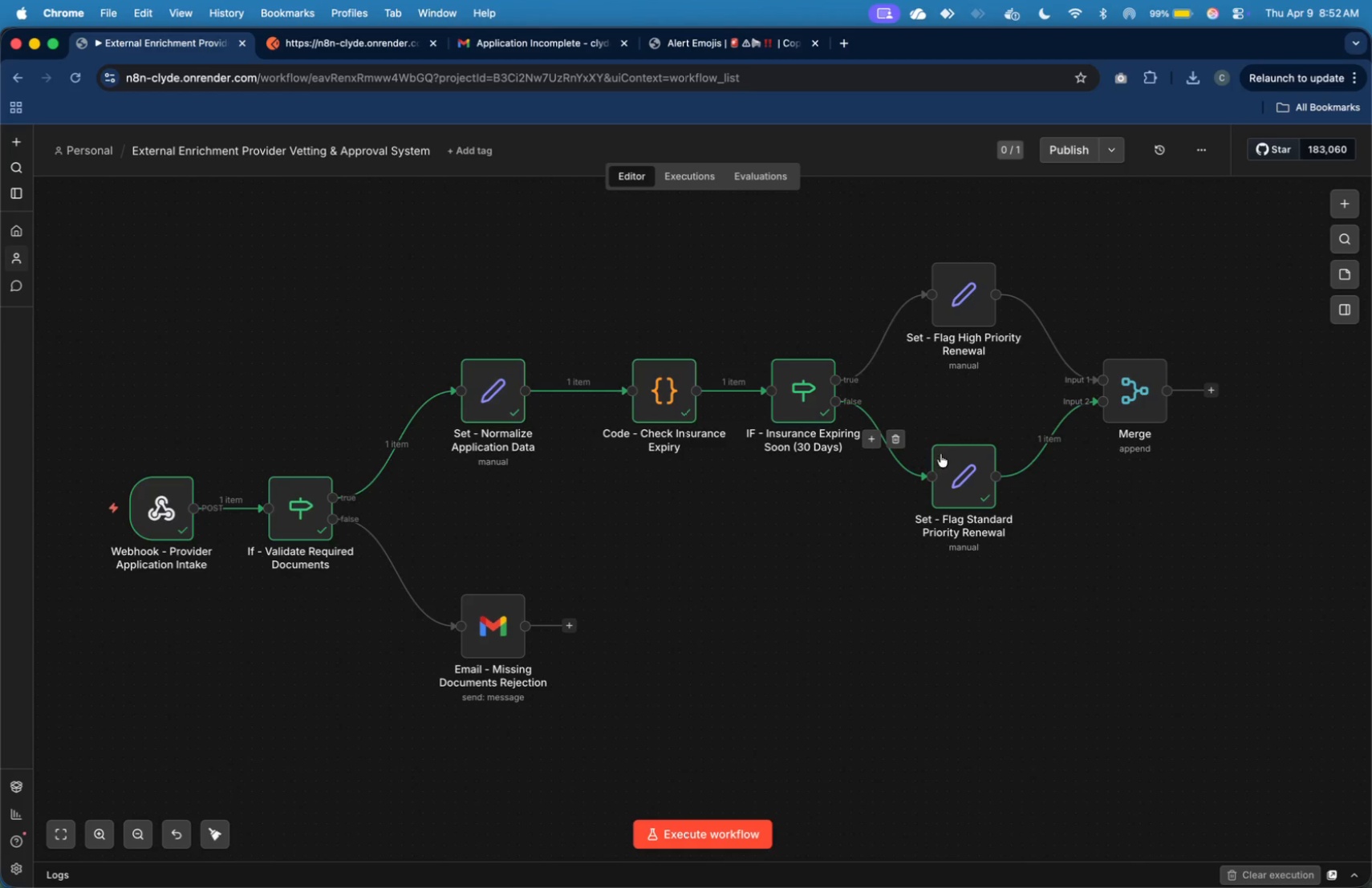 
left_click([1296, 236])
 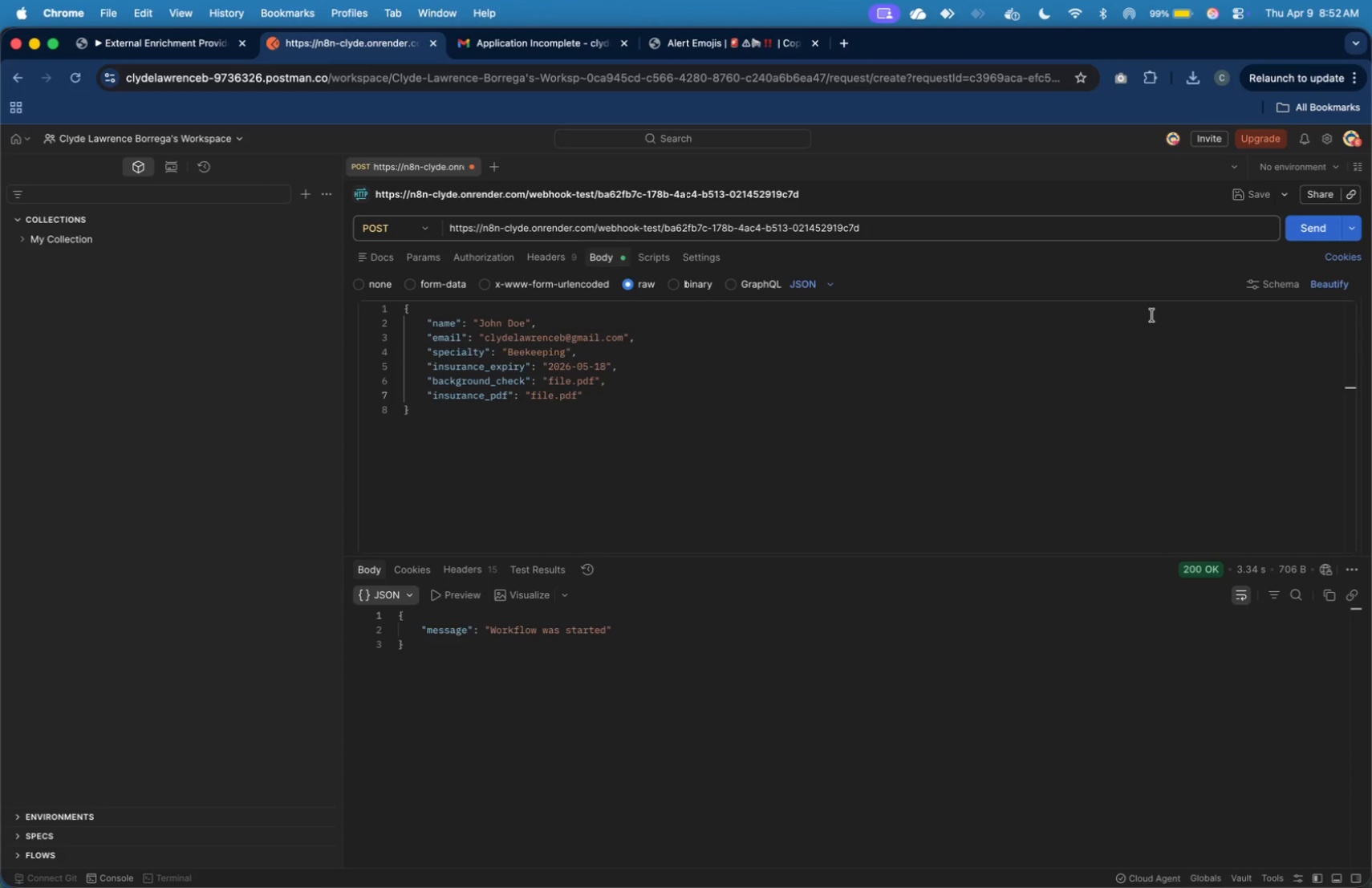 
wait(7.6)
 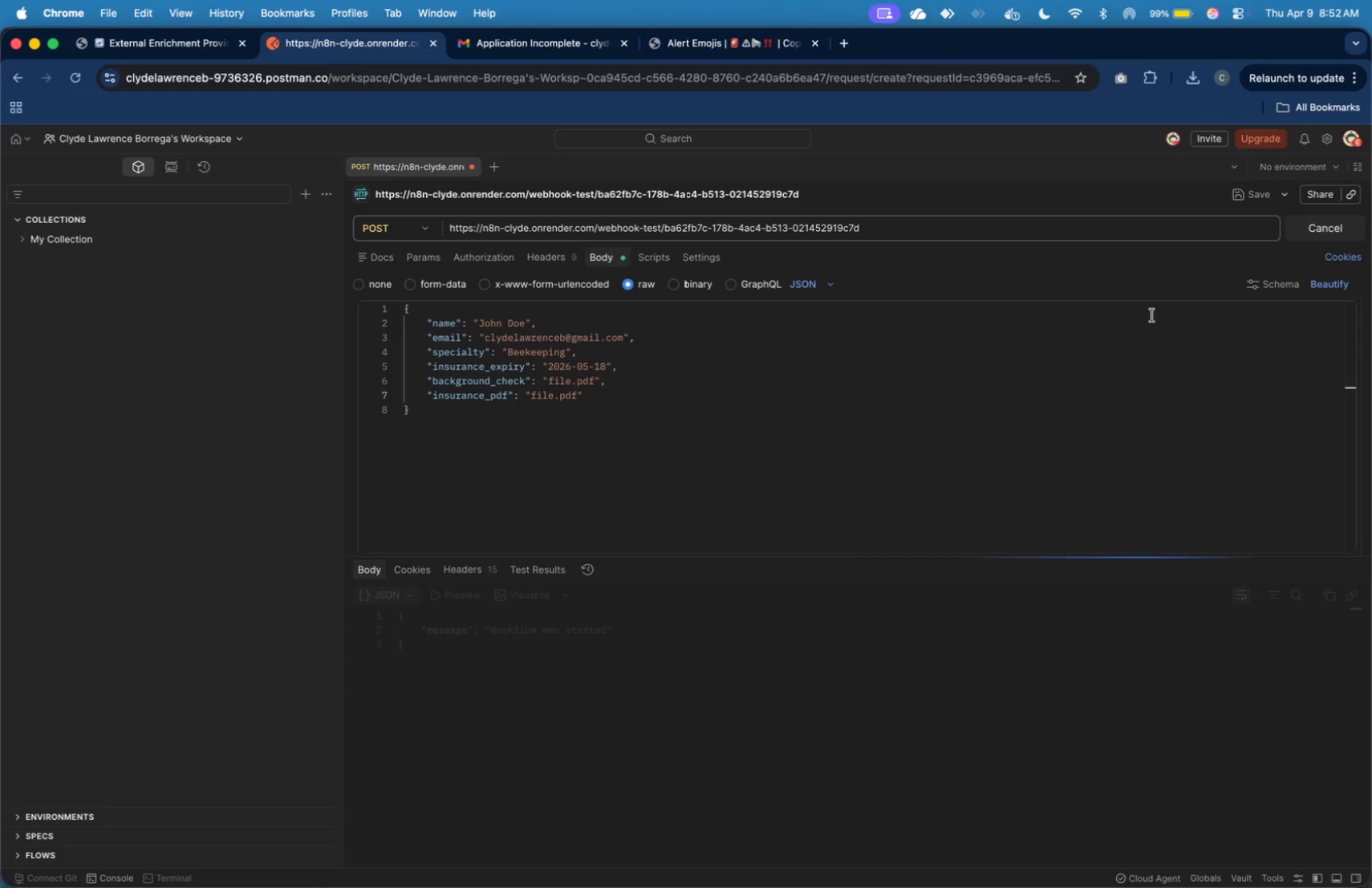 
left_click([168, 47])
 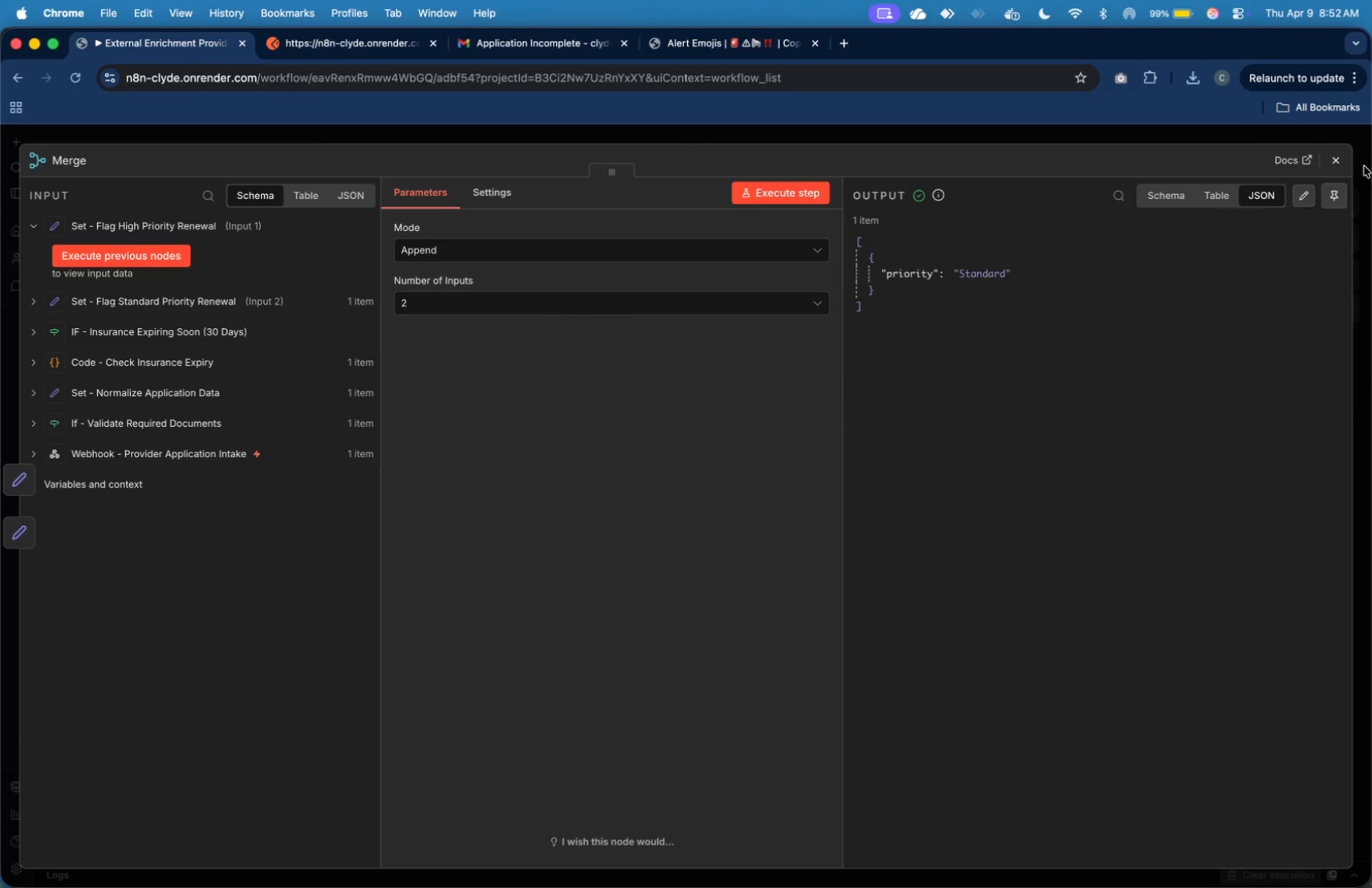 
wait(5.93)
 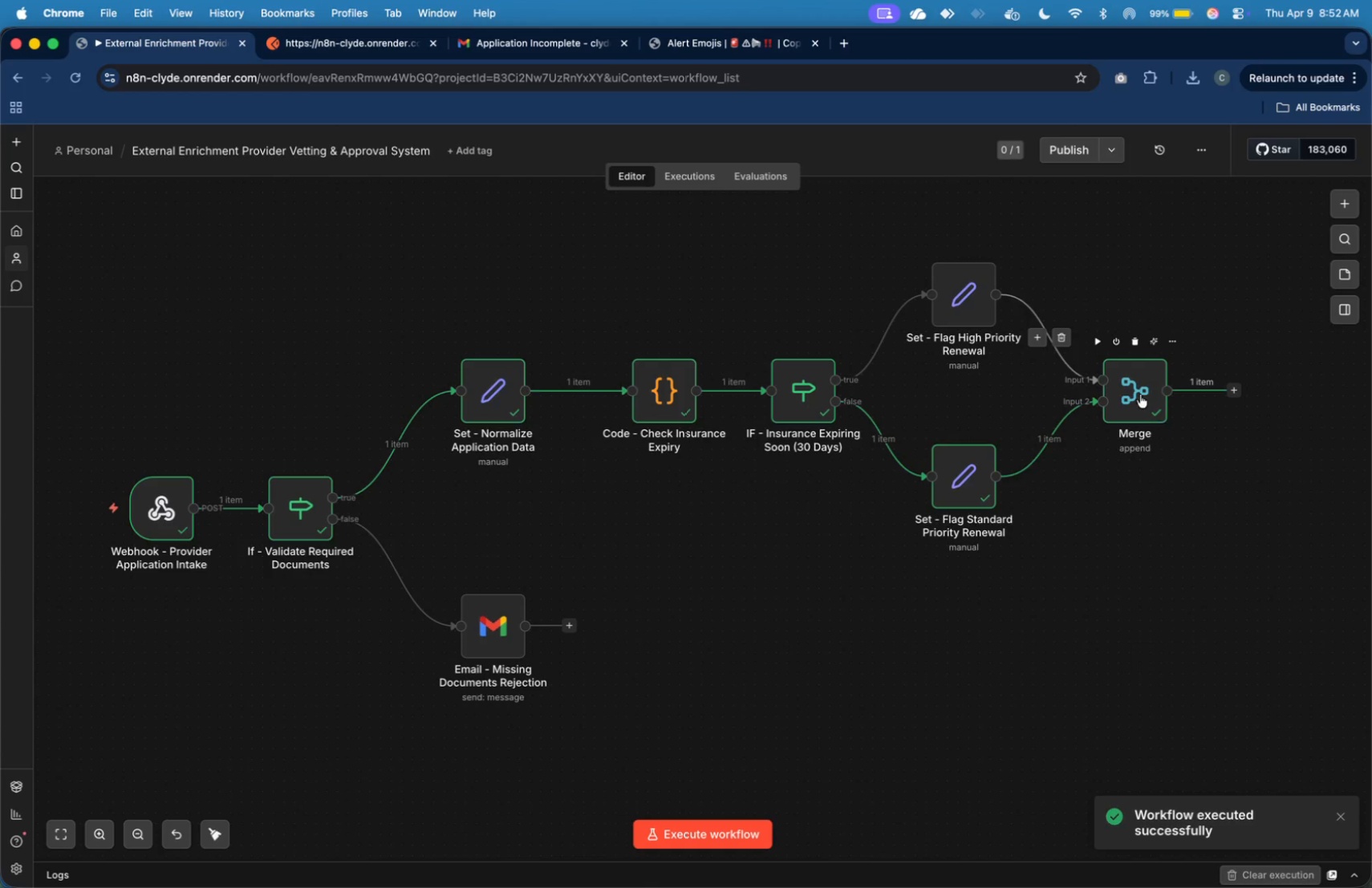 
left_click([1230, 395])
 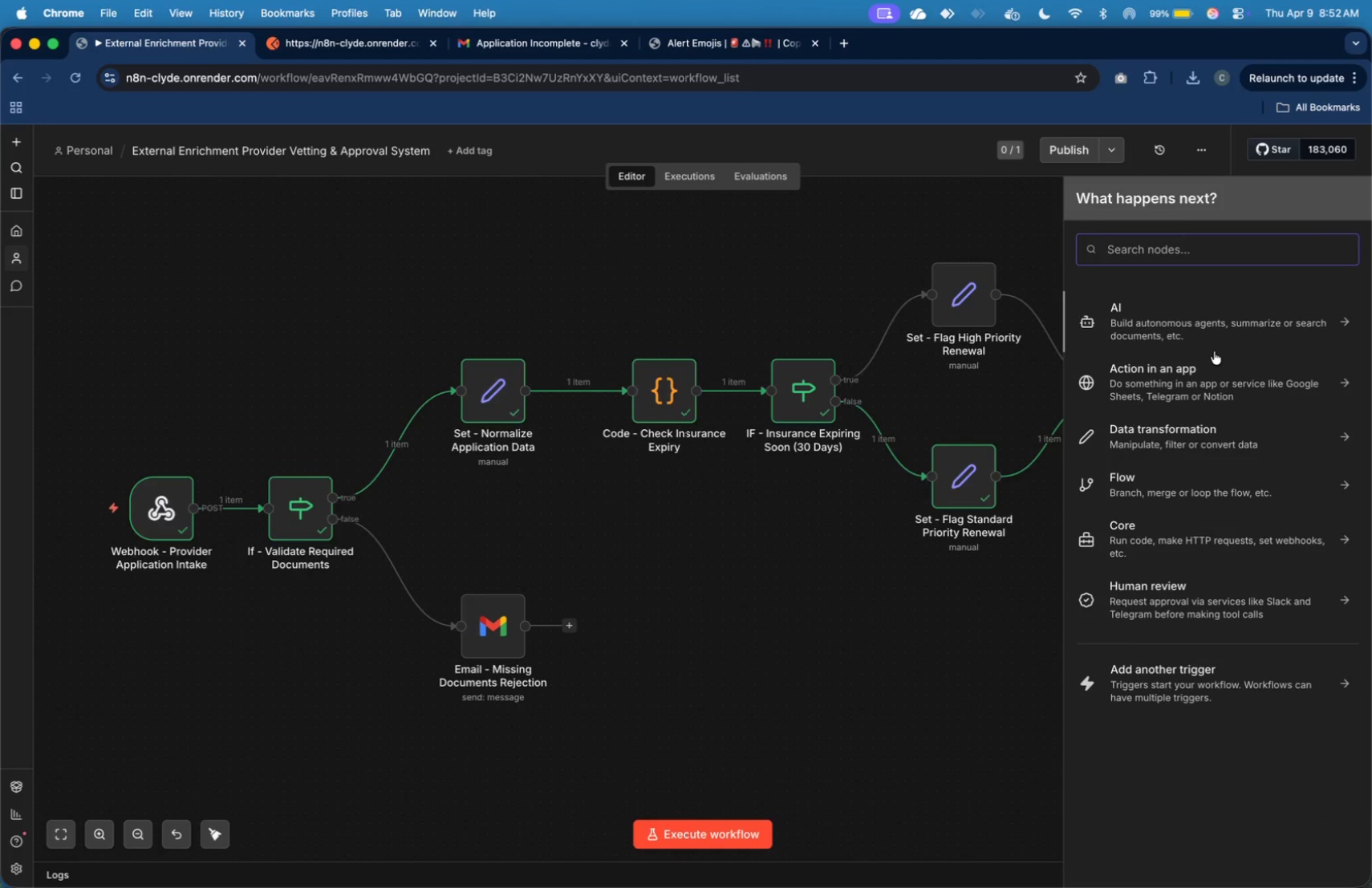 
key(G)
 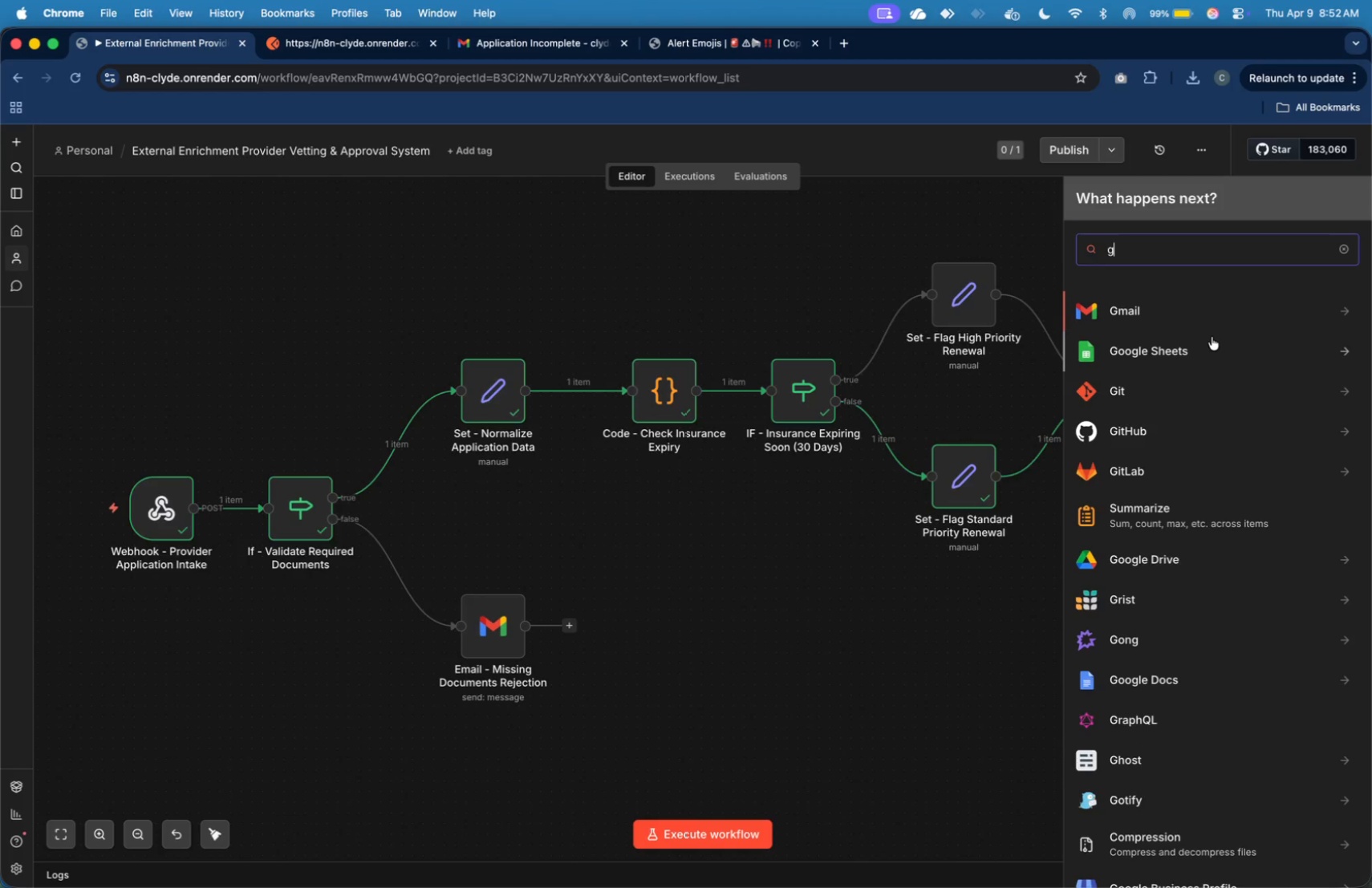 
key(M)
 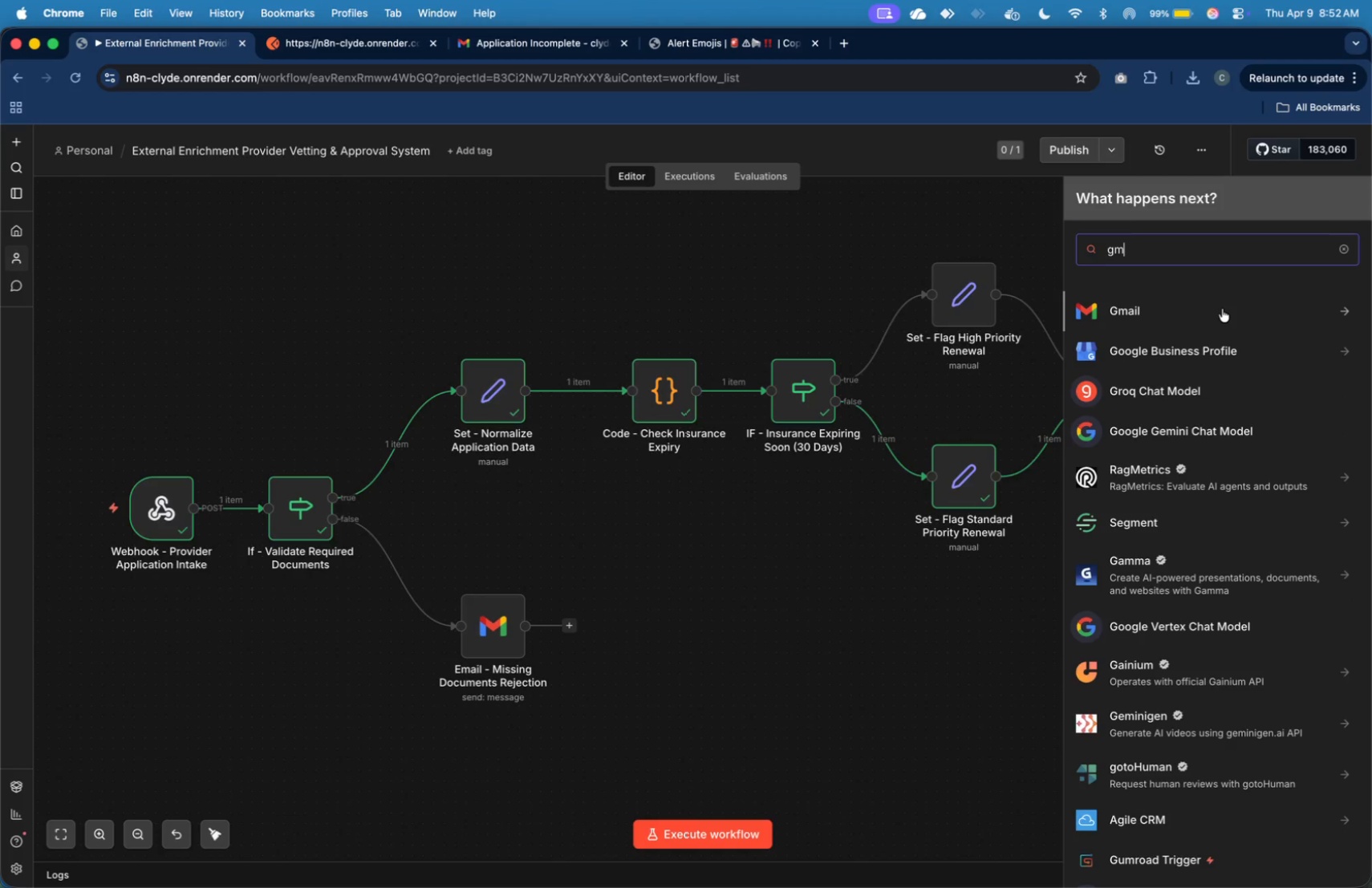 
left_click([1220, 314])
 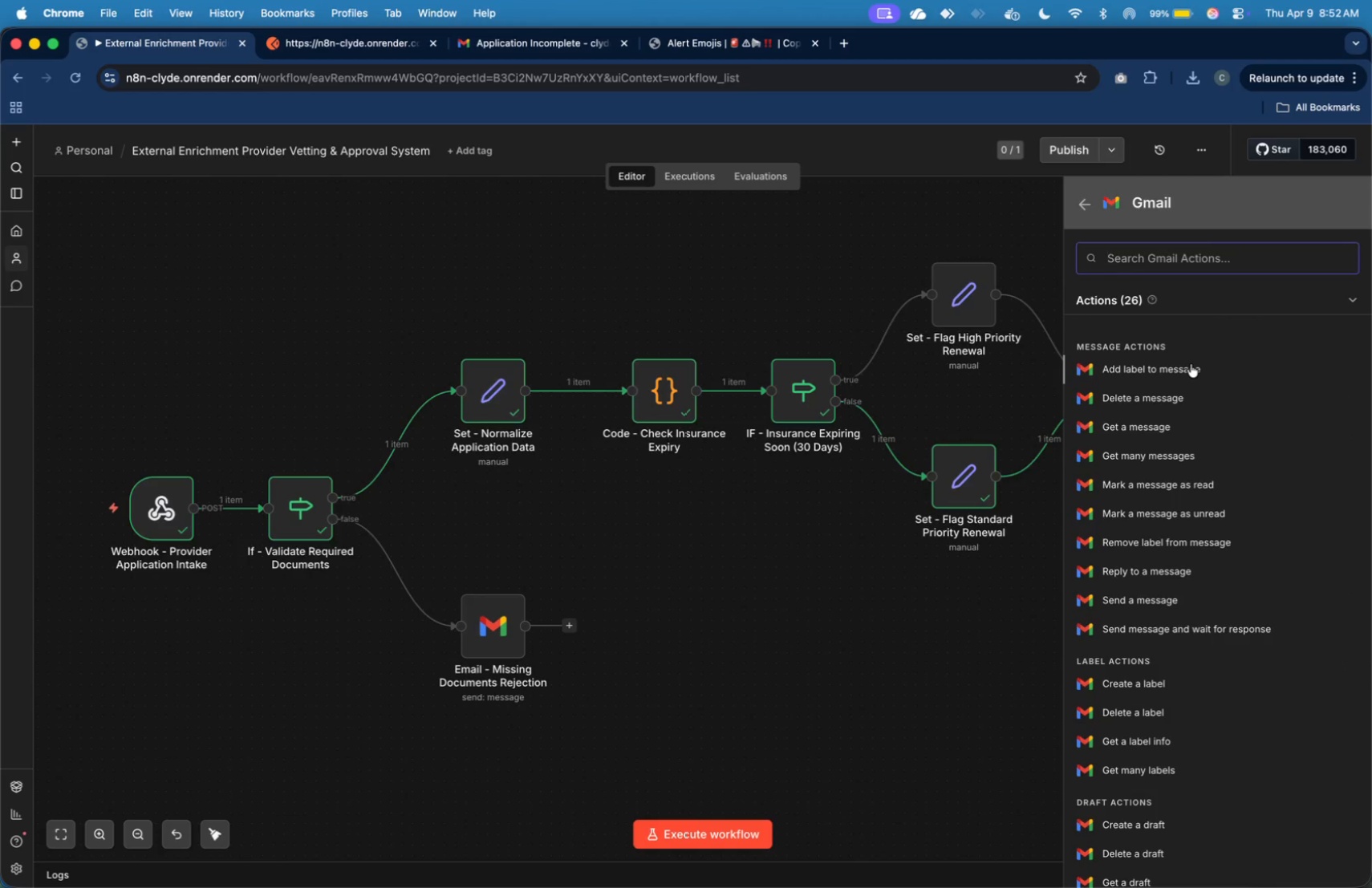 
type(send)
 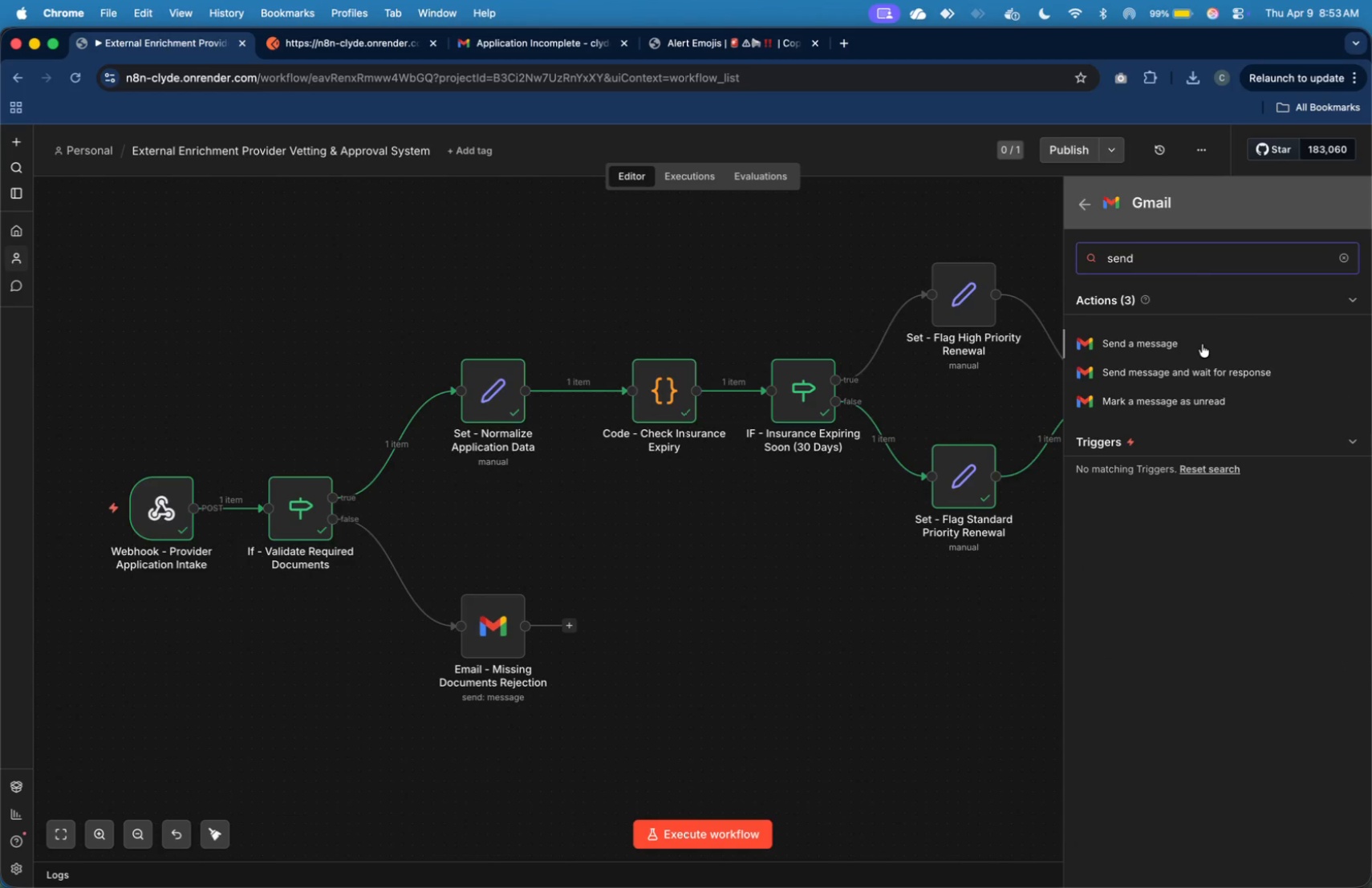 
left_click([1202, 344])
 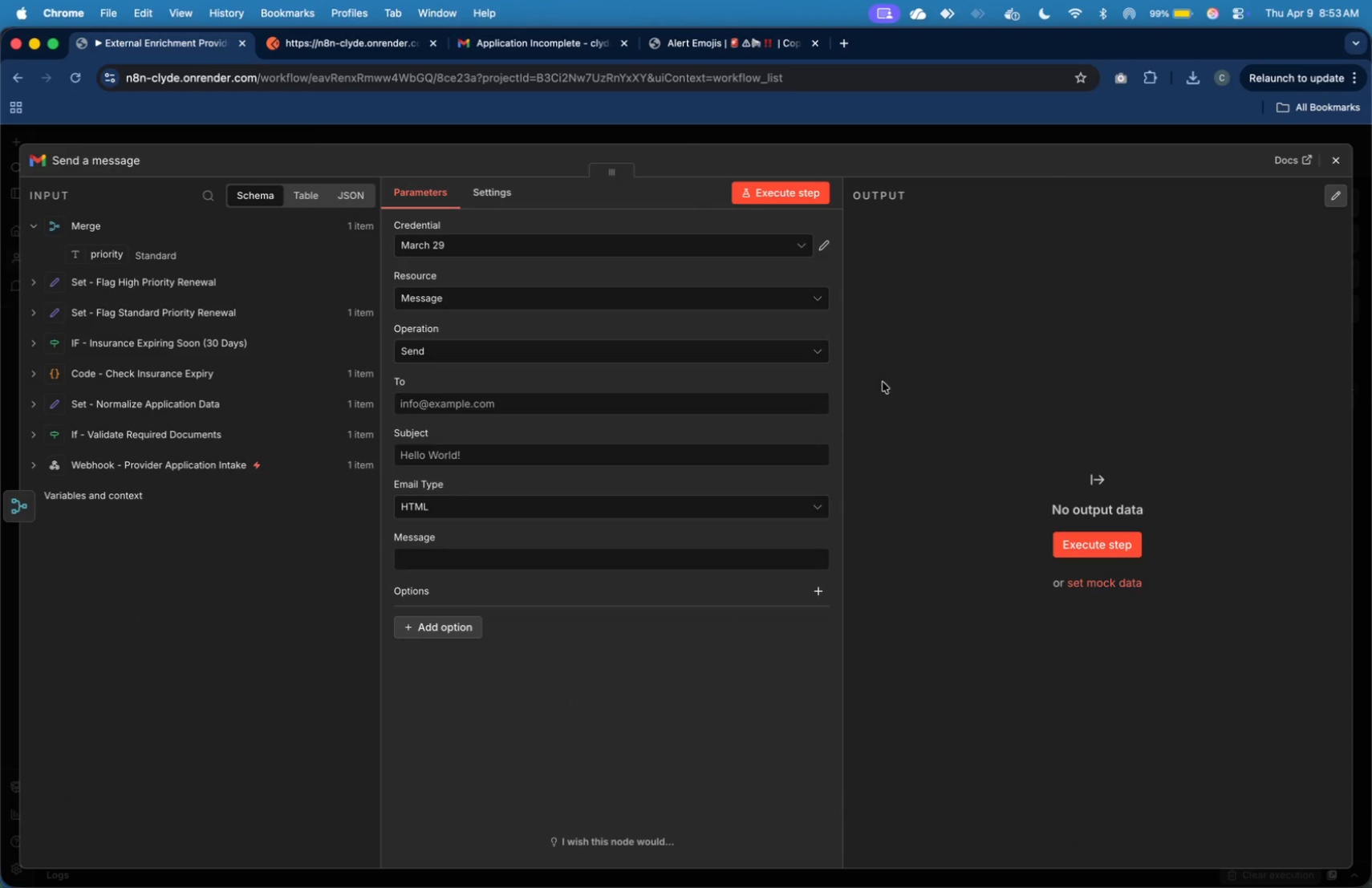 
left_click([733, 242])
 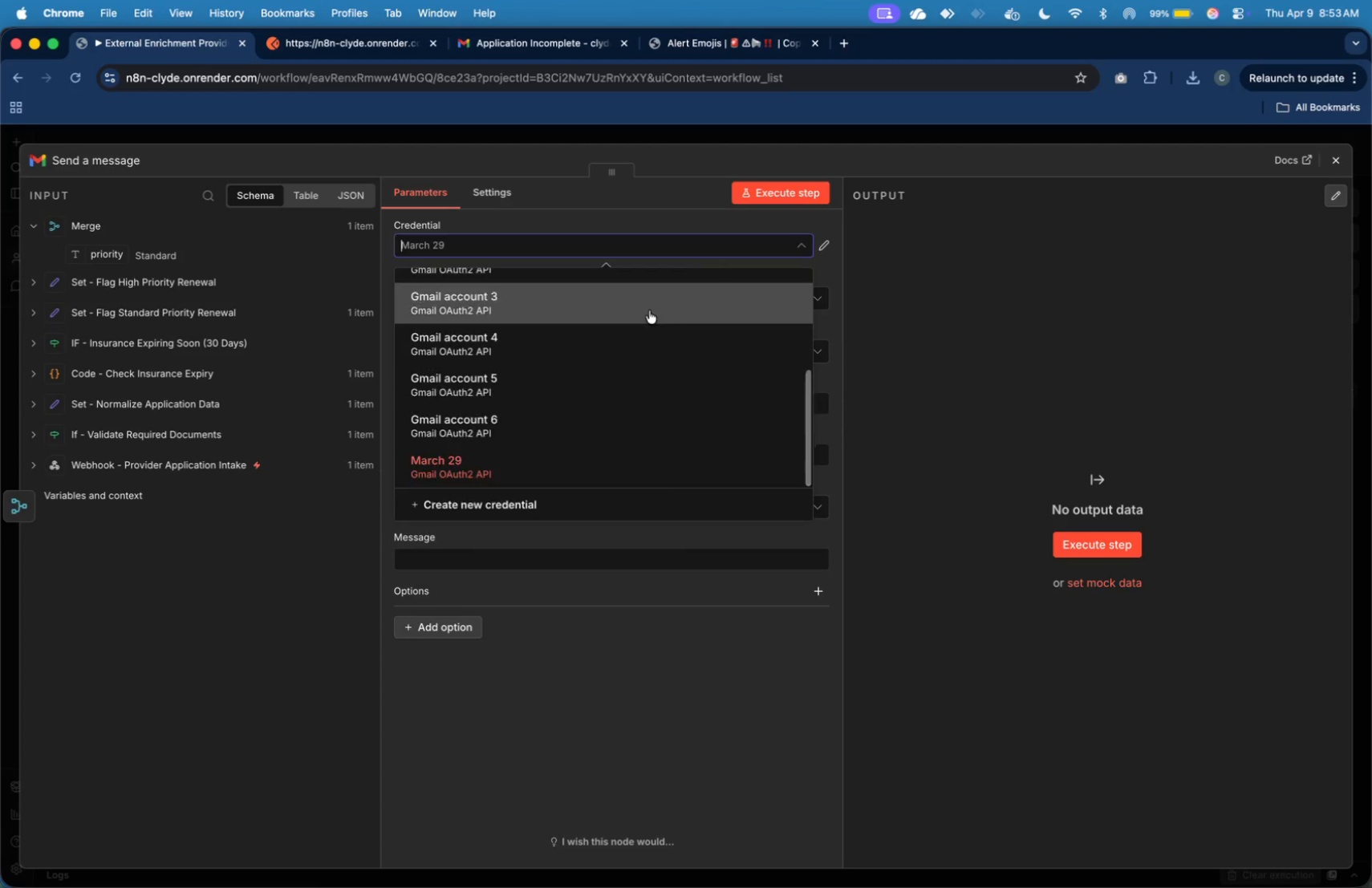 
scroll: coordinate [644, 318], scroll_direction: up, amount: 31.0
 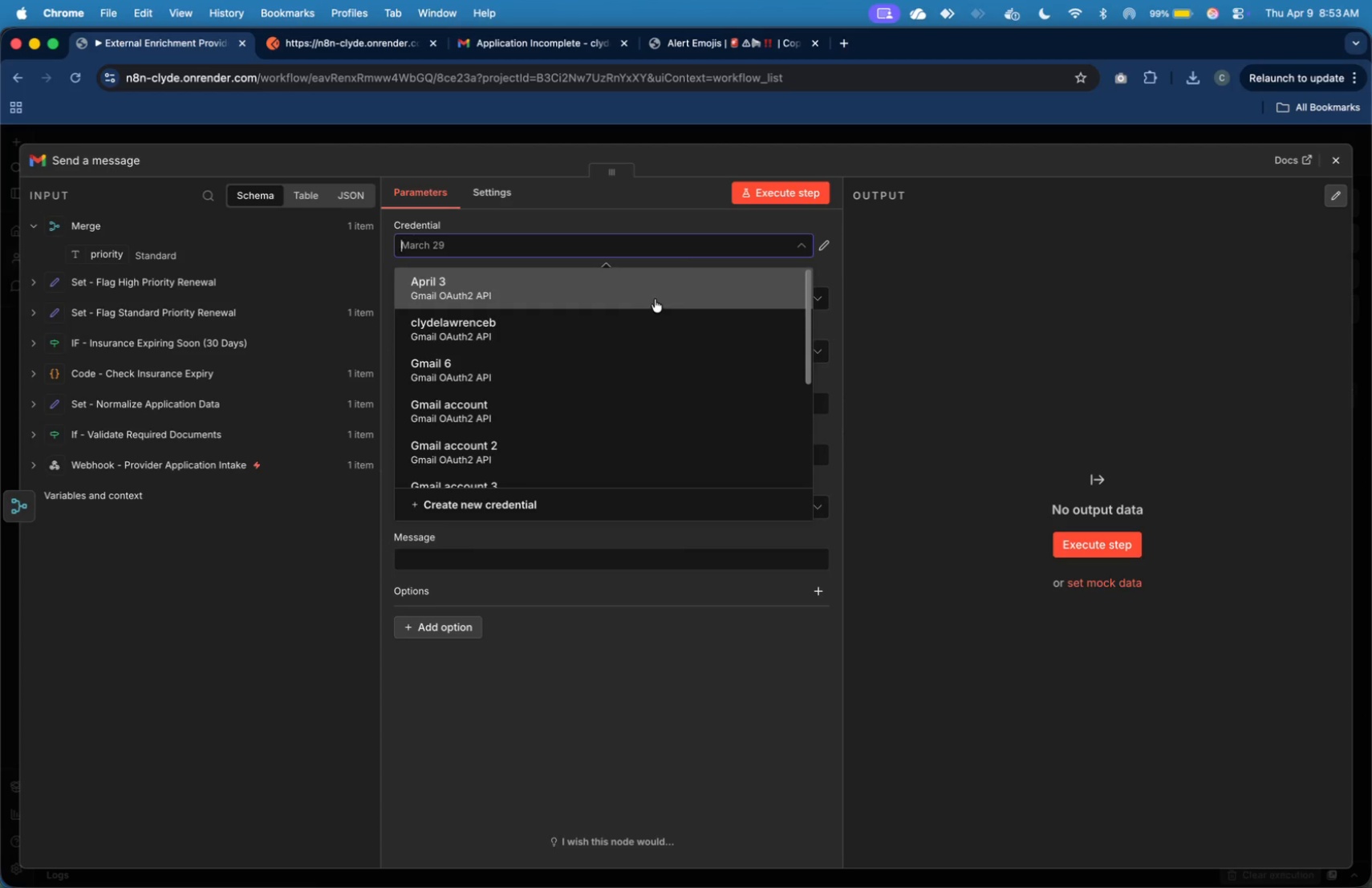 
left_click([656, 297])
 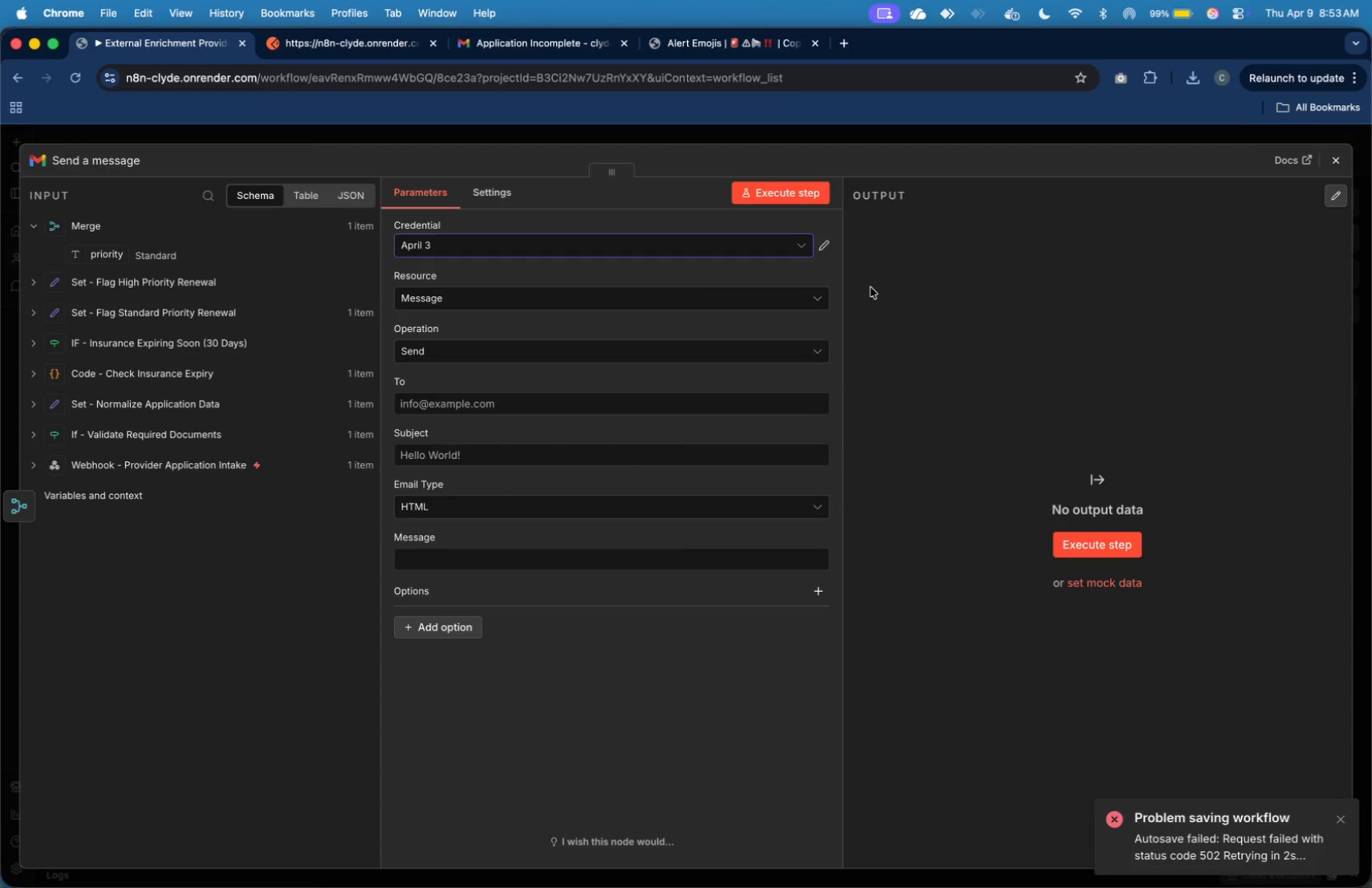 
wait(13.72)
 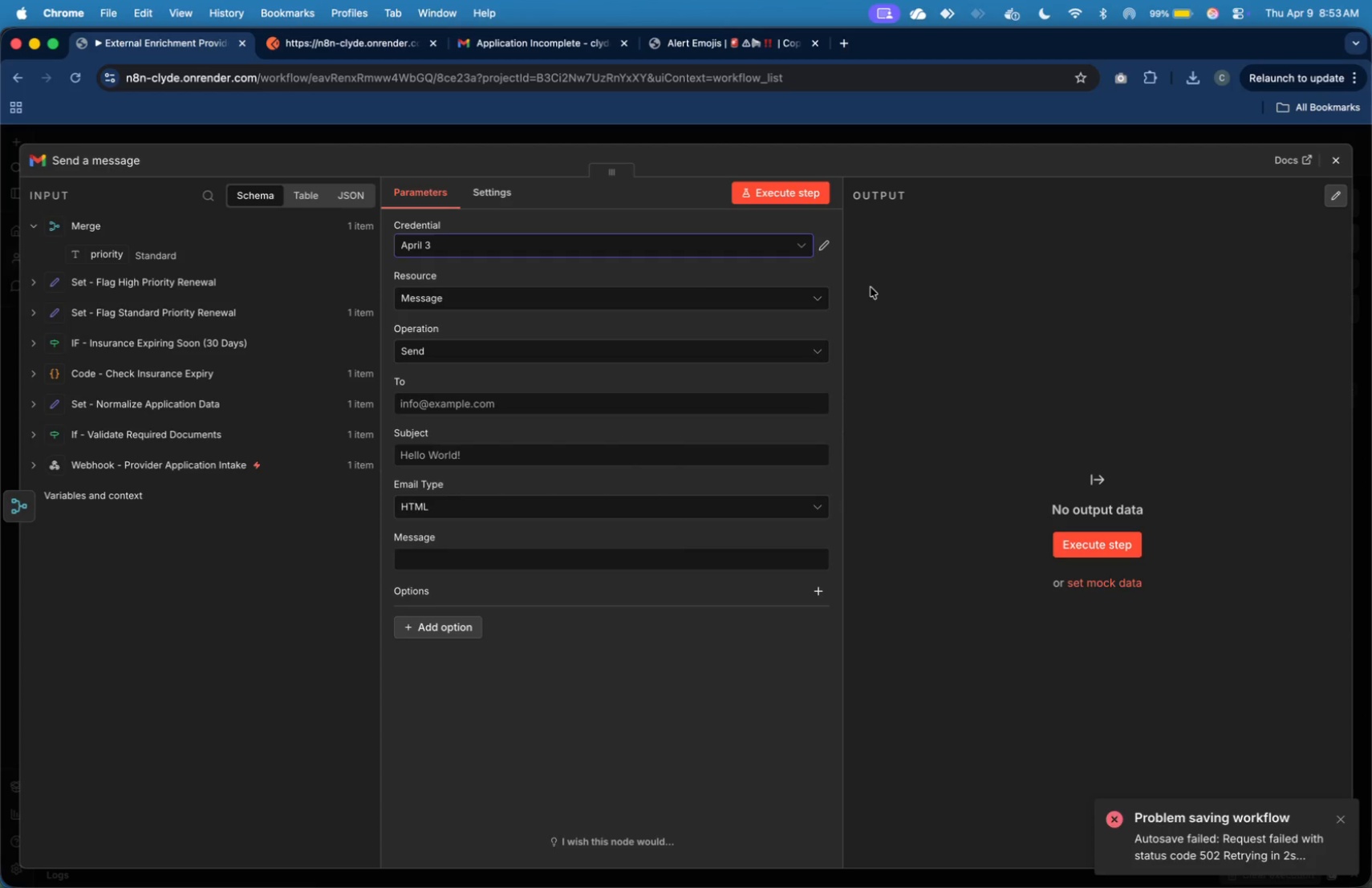 
left_click([683, 403])
 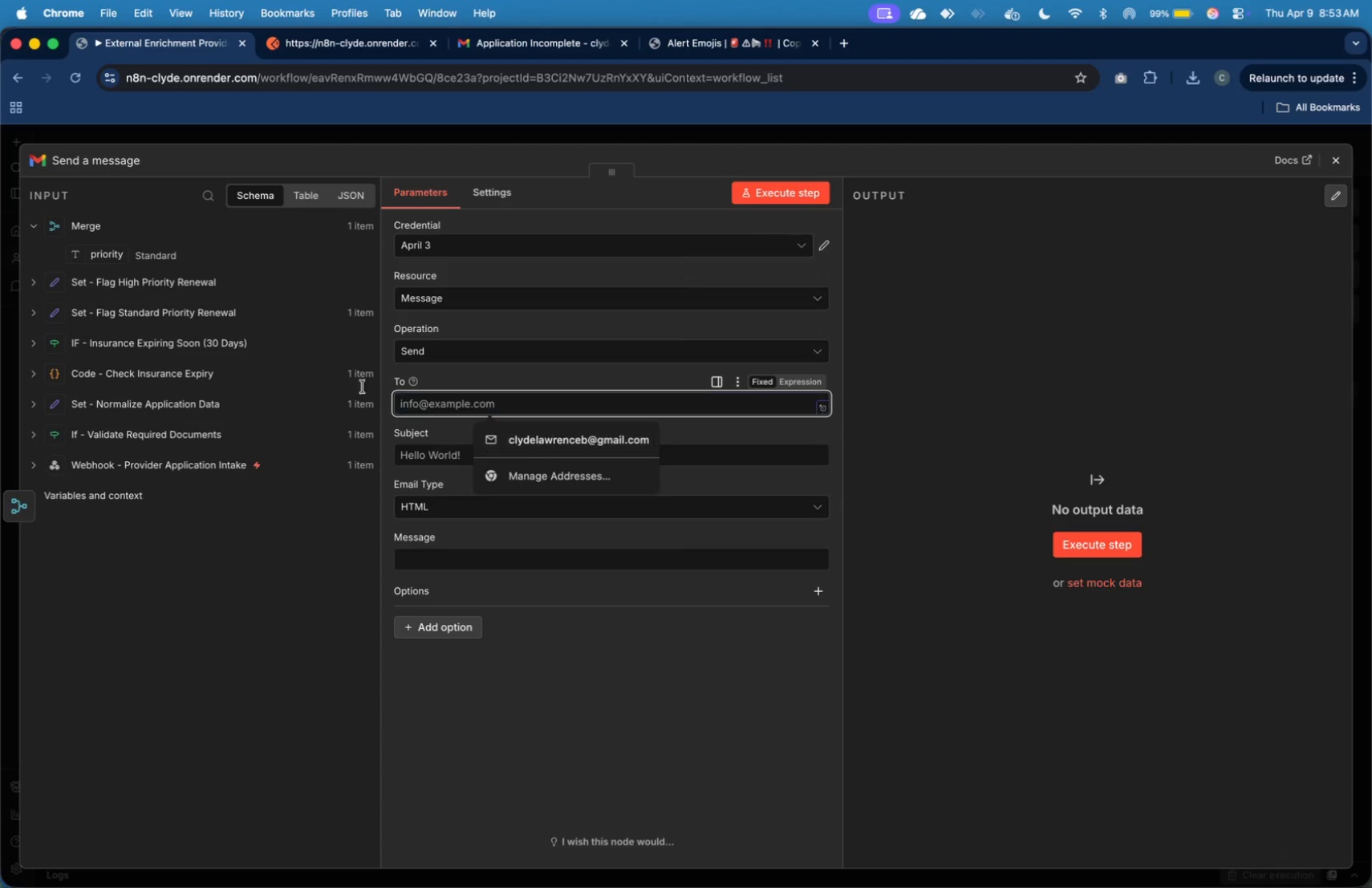 
left_click([133, 163])
 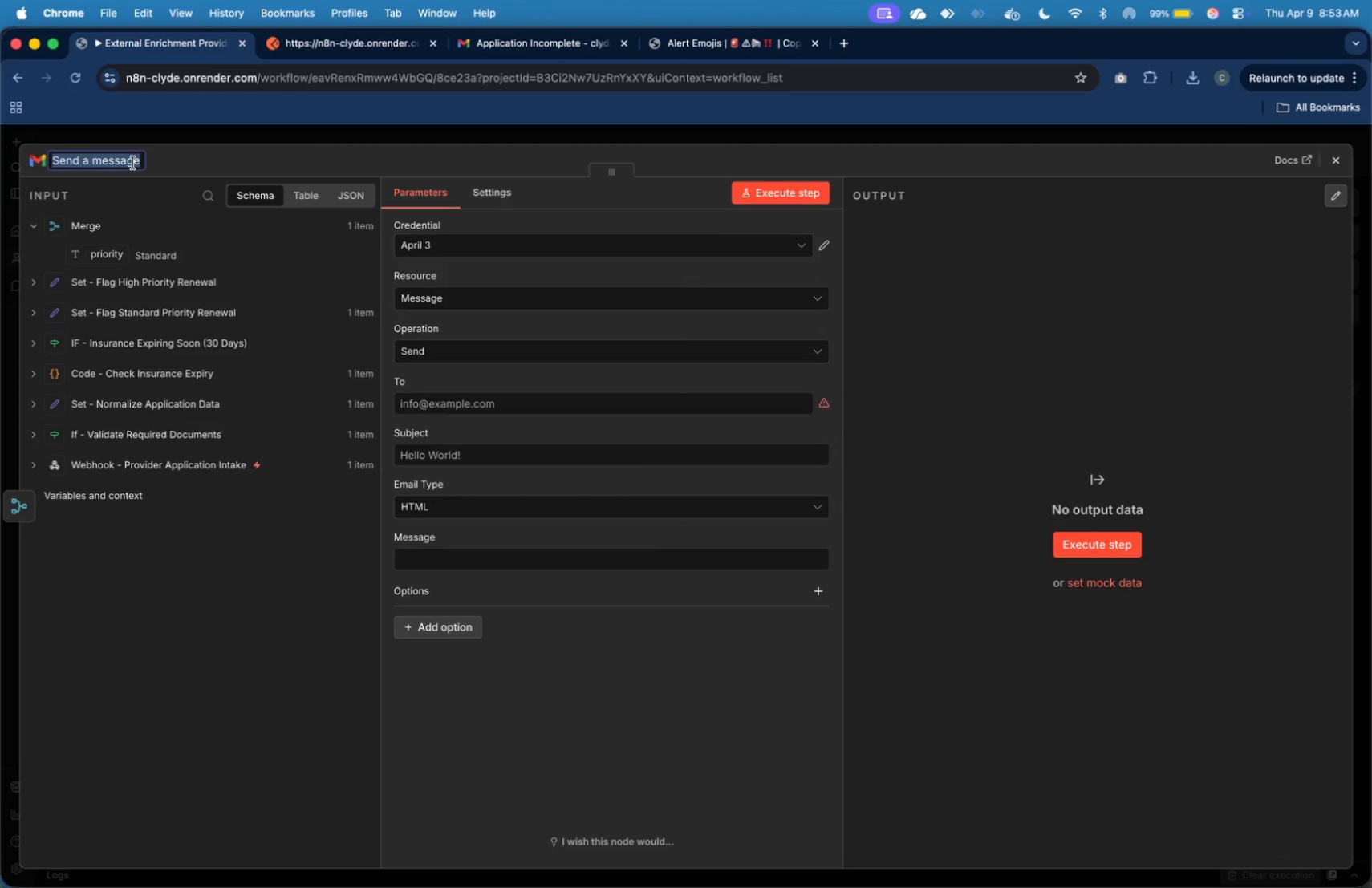 
type(Email  -)
key(Backspace)
key(Backspace)
key(Backspace)
type( - Send Adm)
key(Backspace)
key(Backspace)
type(dmin RE)
key(Backspace)
type(eview Request)
 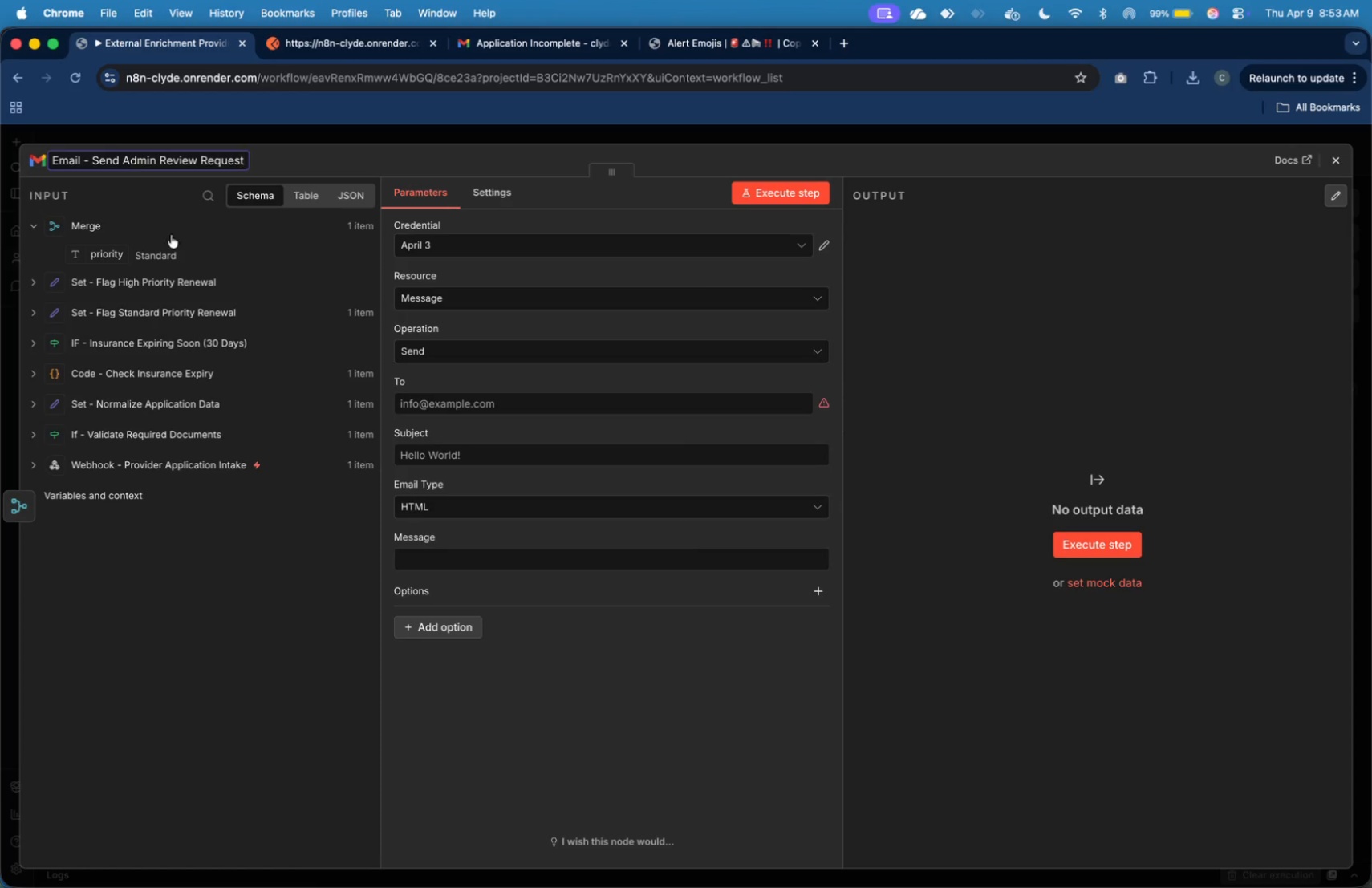 
left_click([458, 398])
 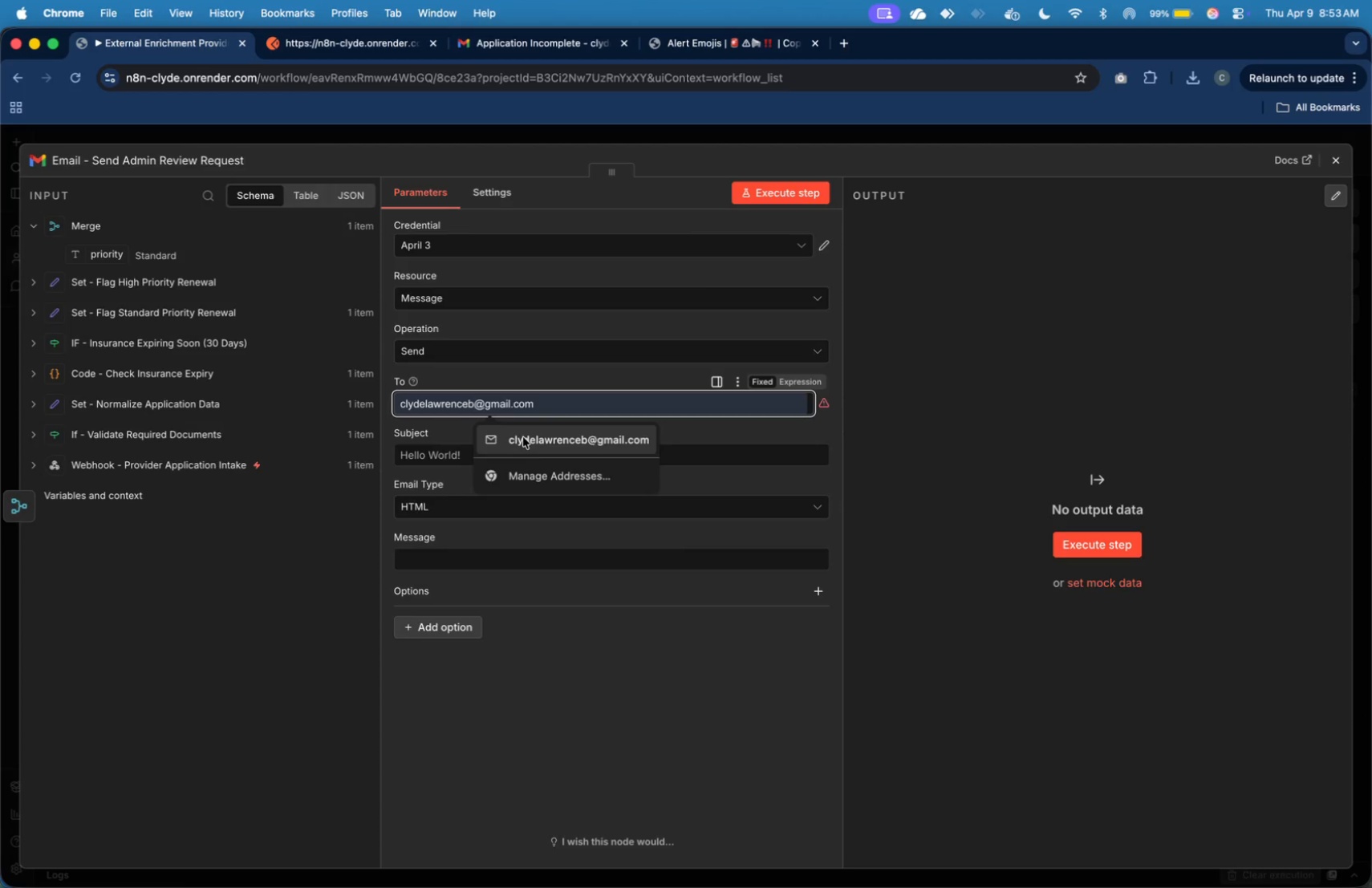 
left_click([550, 450])
 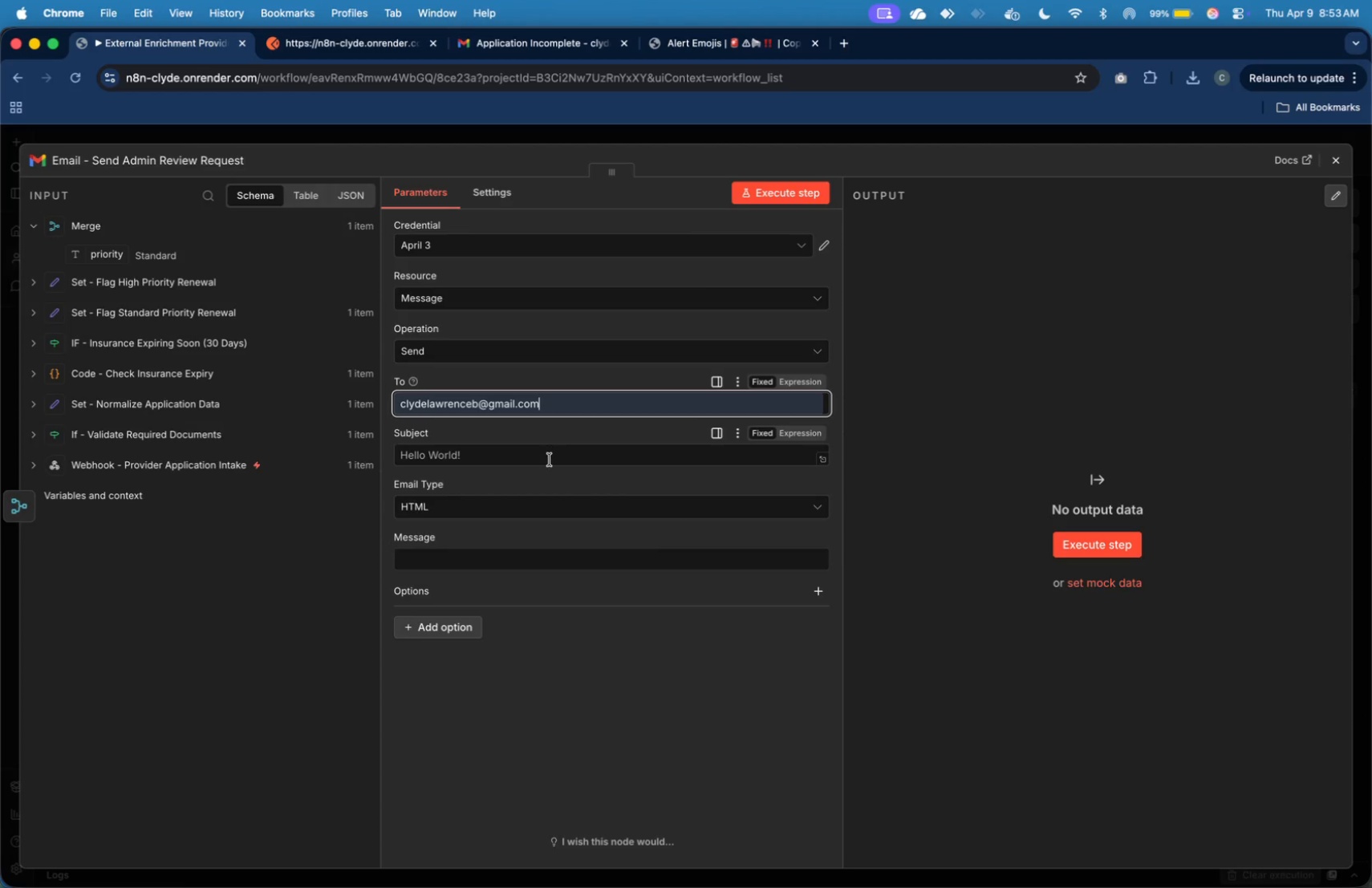 
left_click([550, 460])
 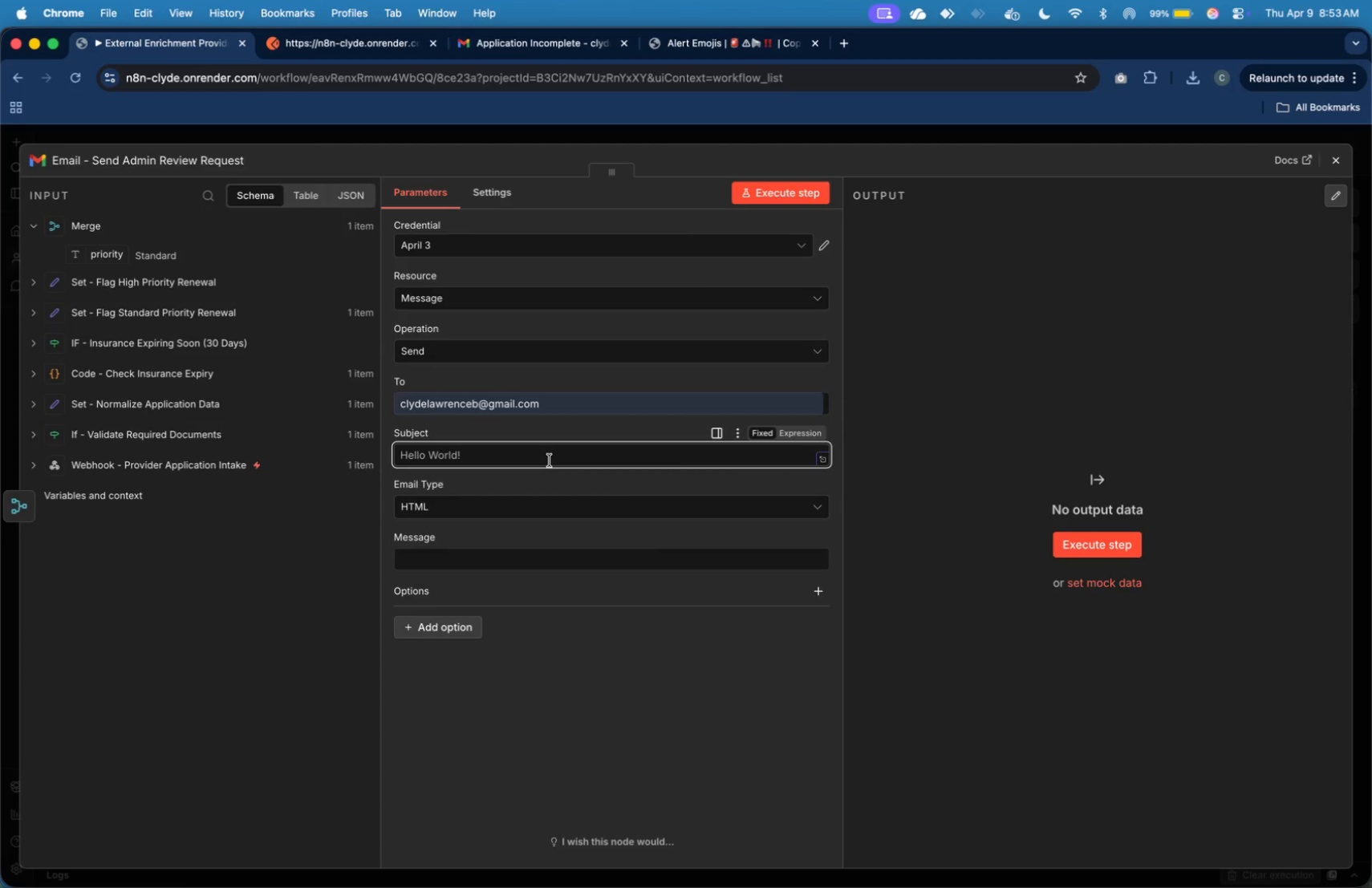 
type(New External Educator Application)
 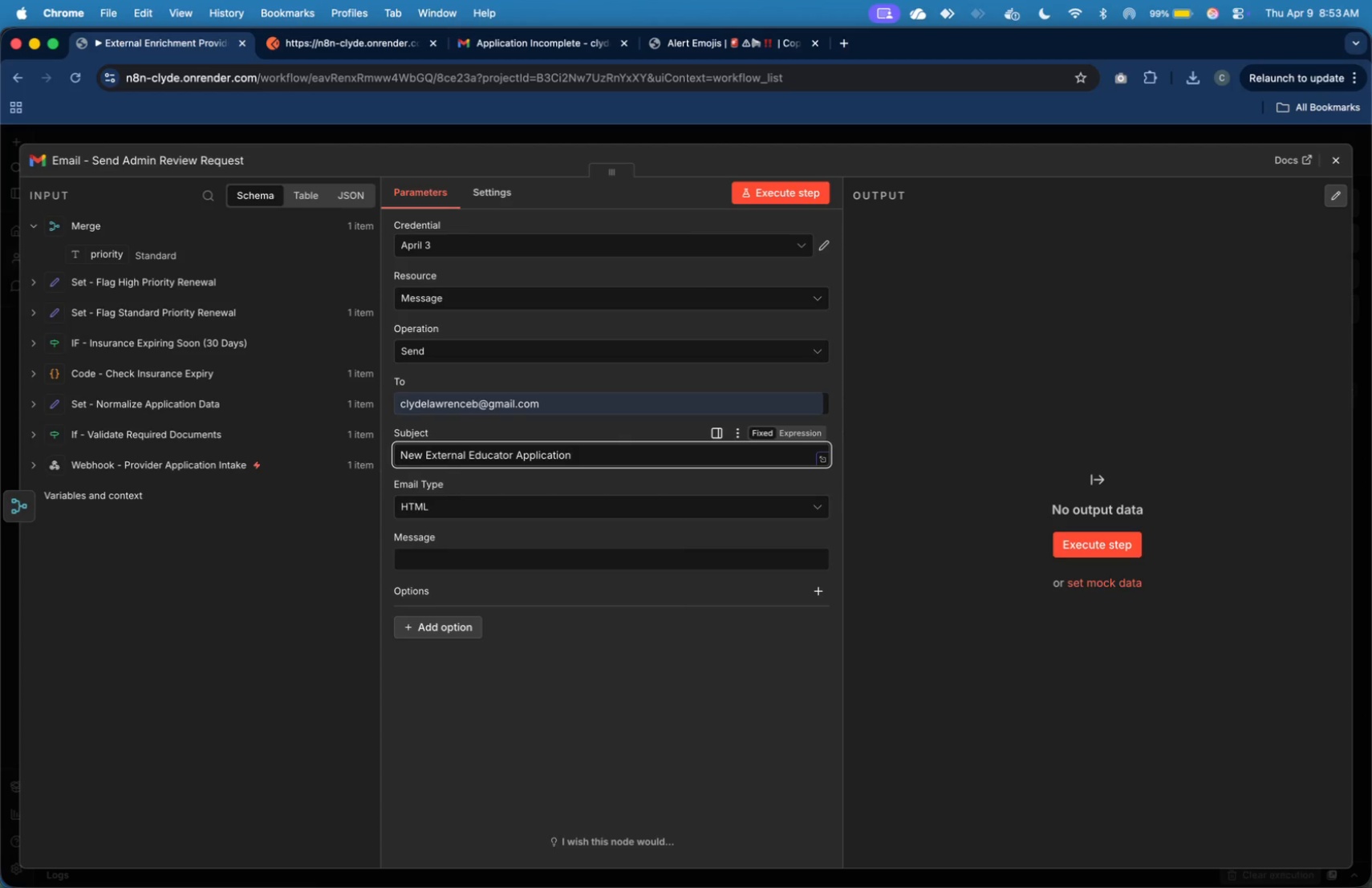 
left_click([624, 559])
 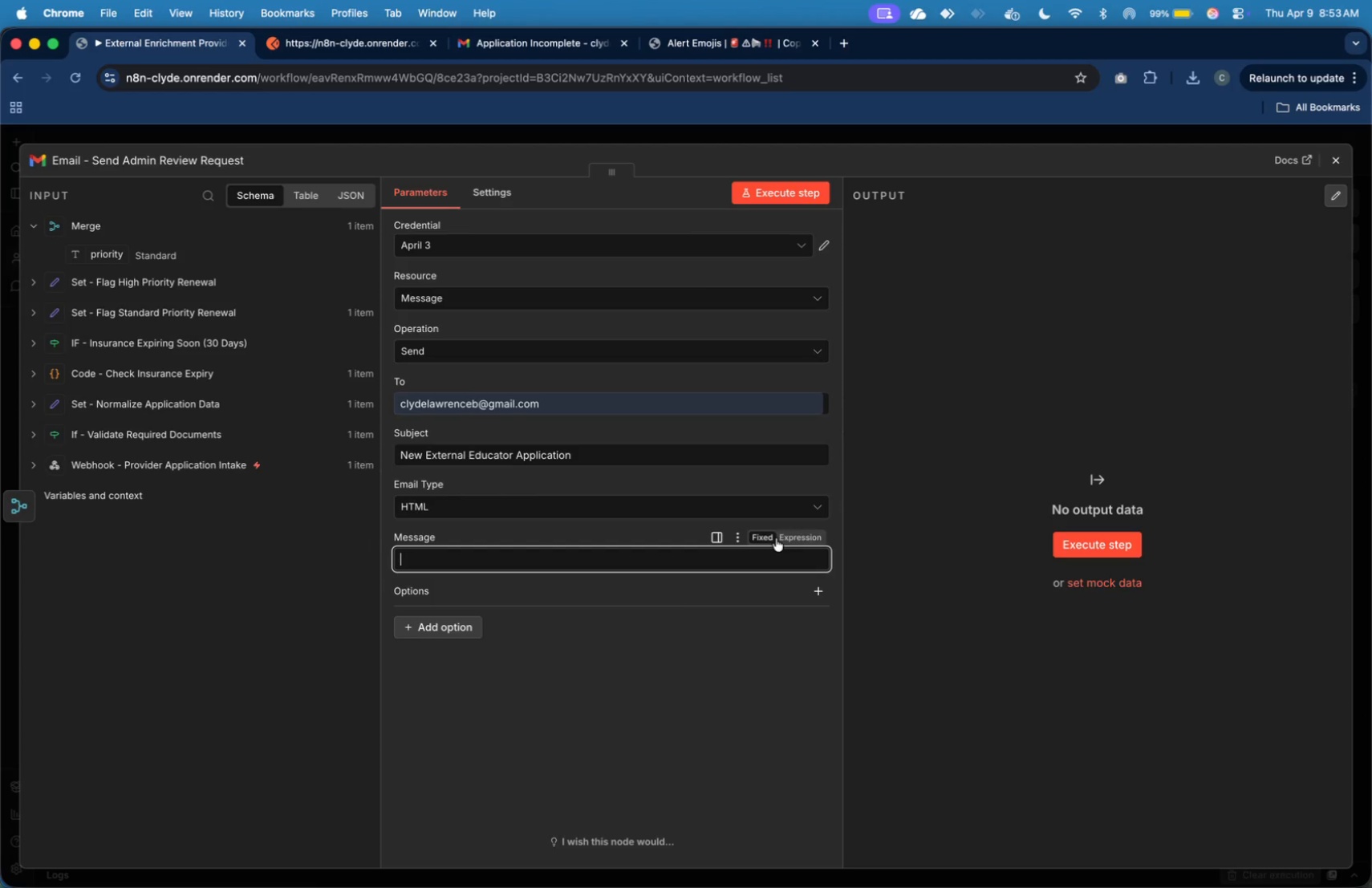 
left_click([787, 535])
 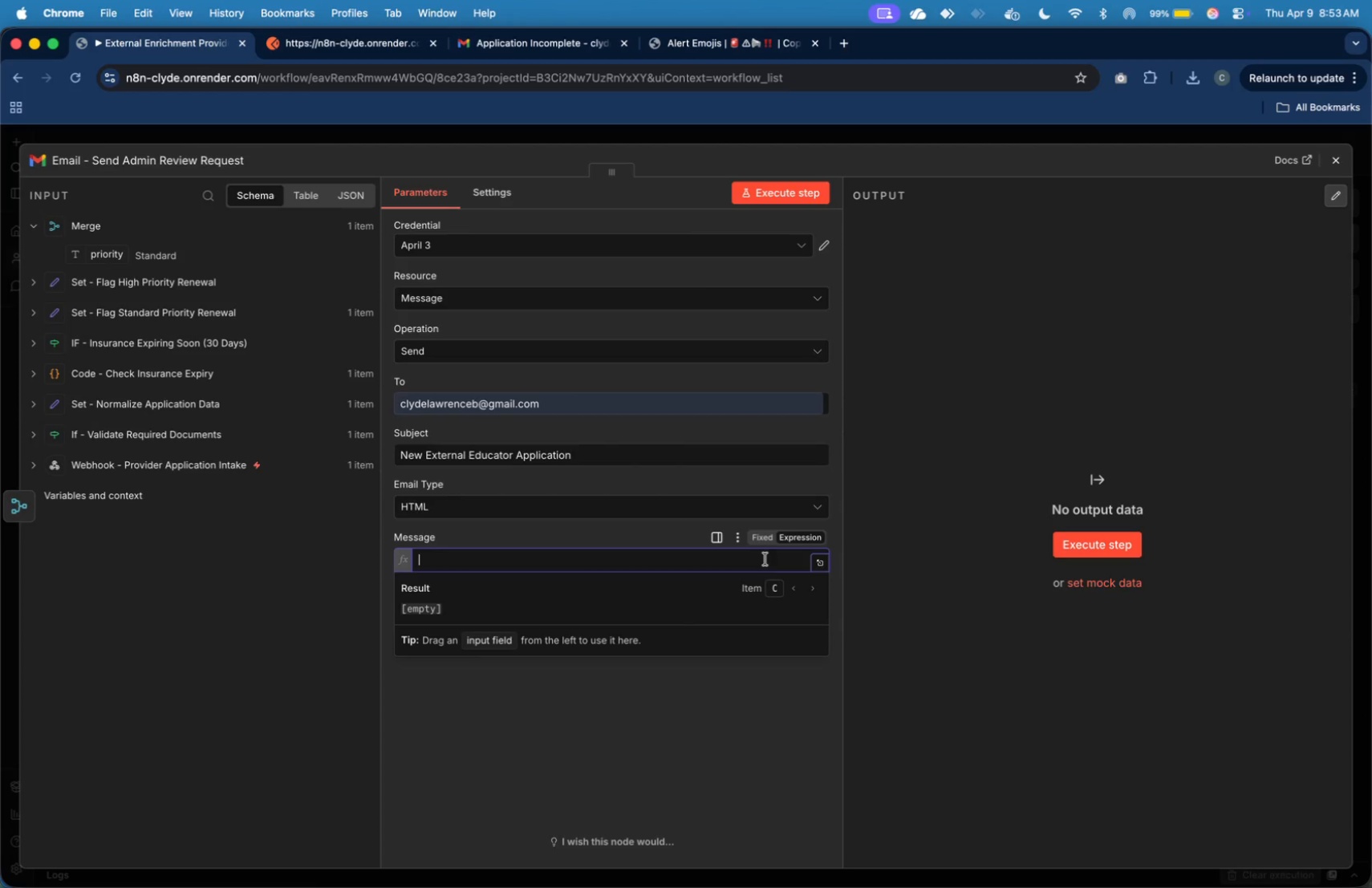 
type(Name: )
 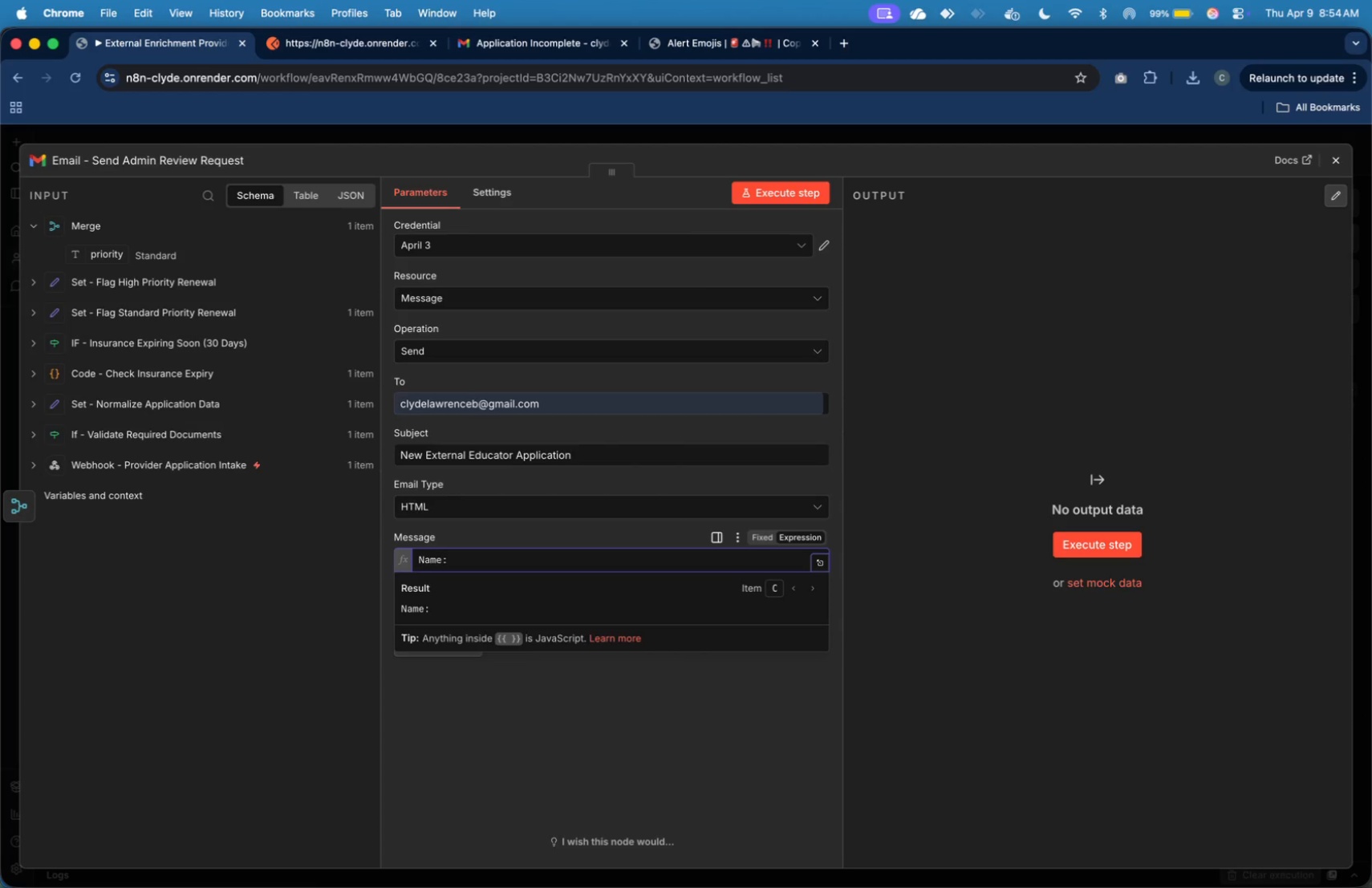 
wait(6.52)
 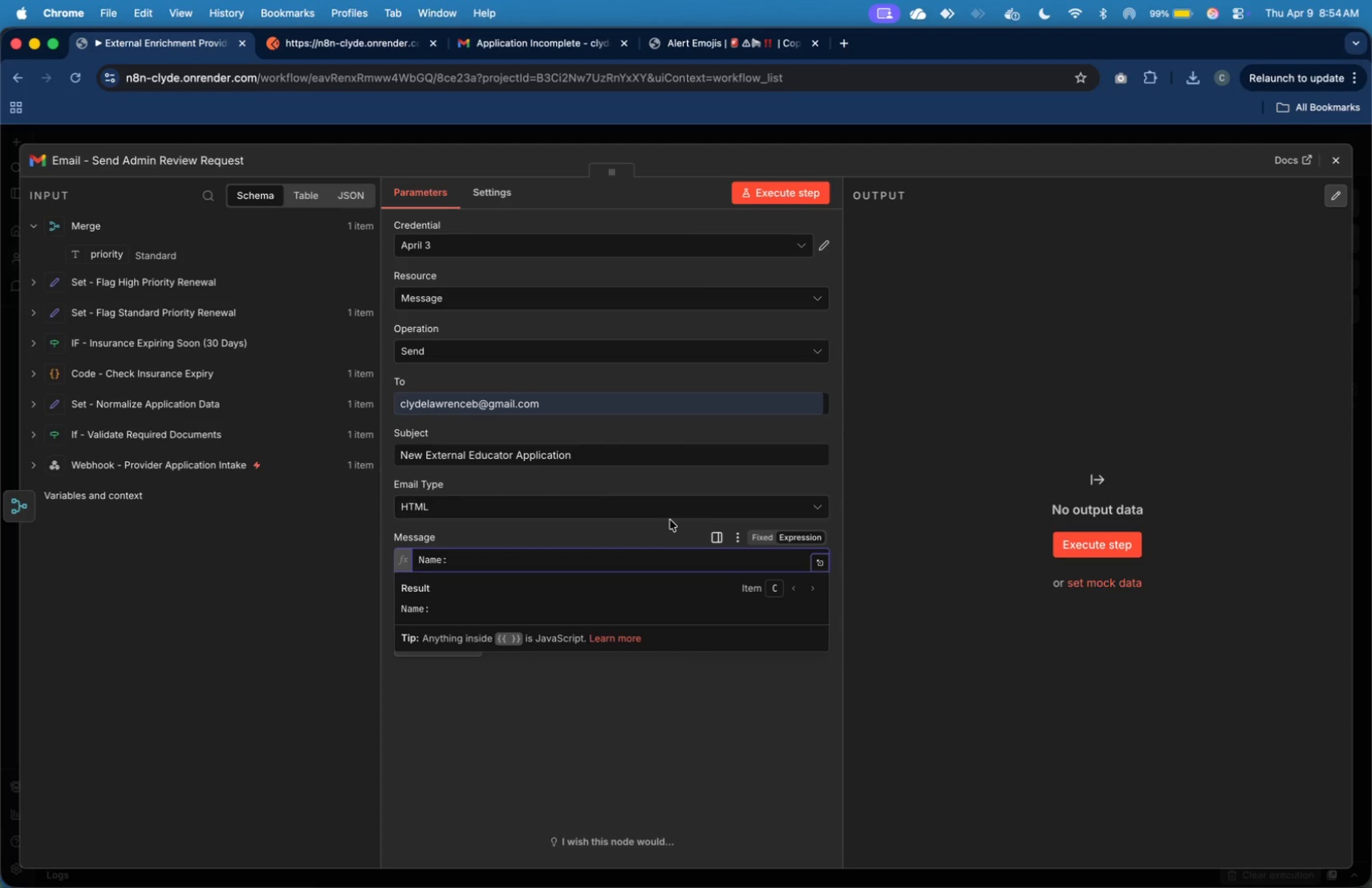 
left_click([32, 314])
 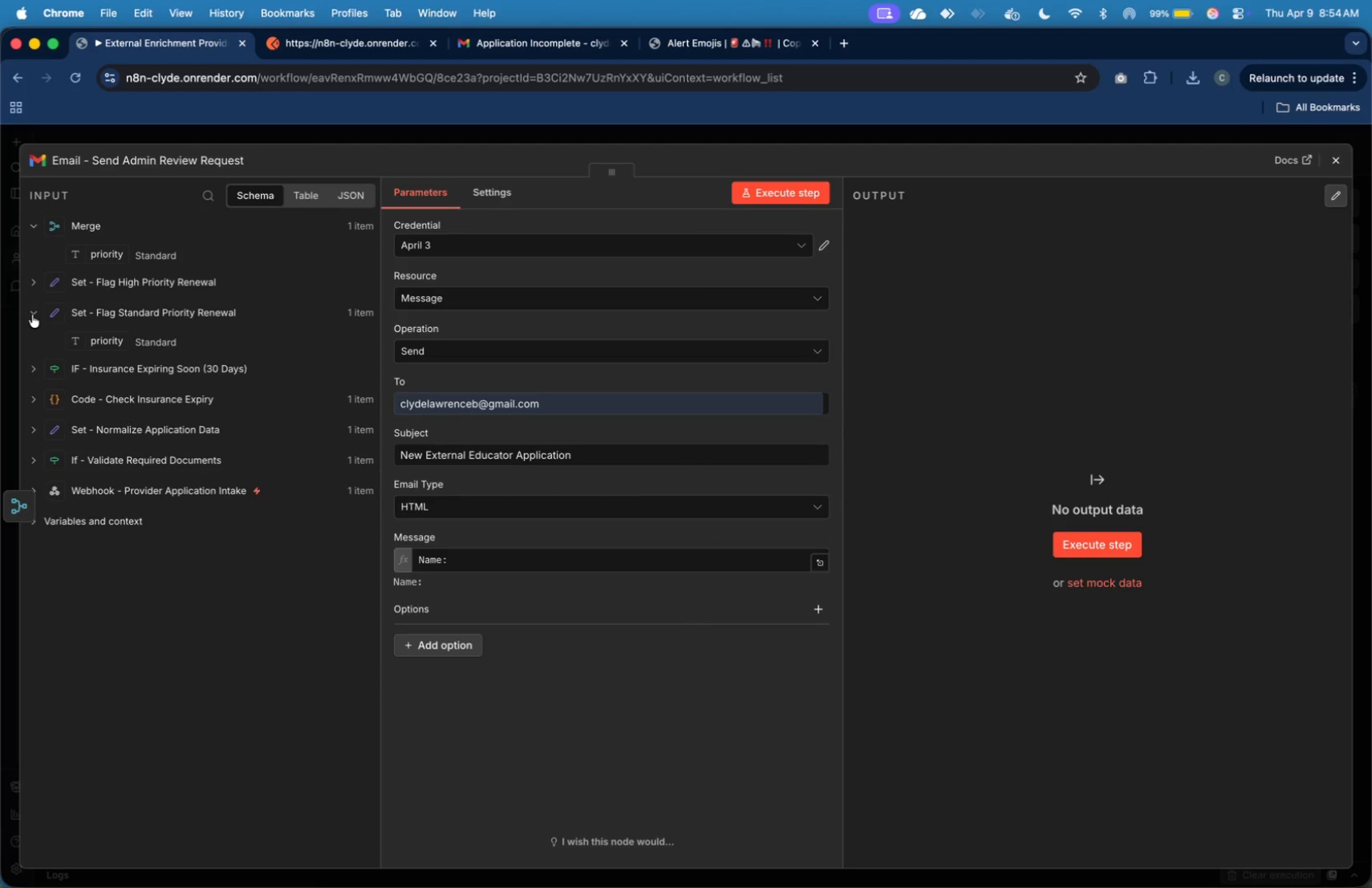 
left_click([32, 314])
 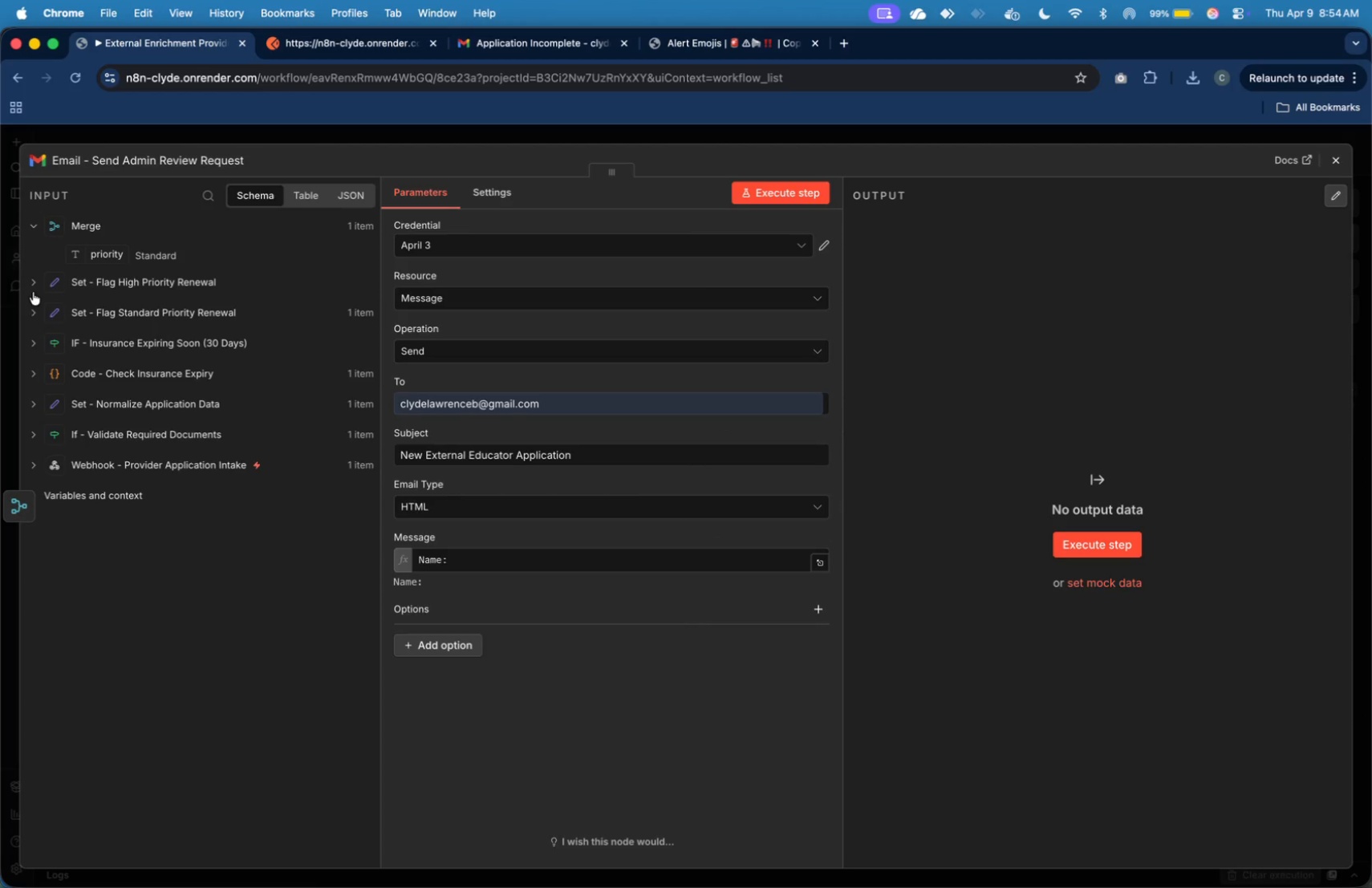 
left_click([34, 287])
 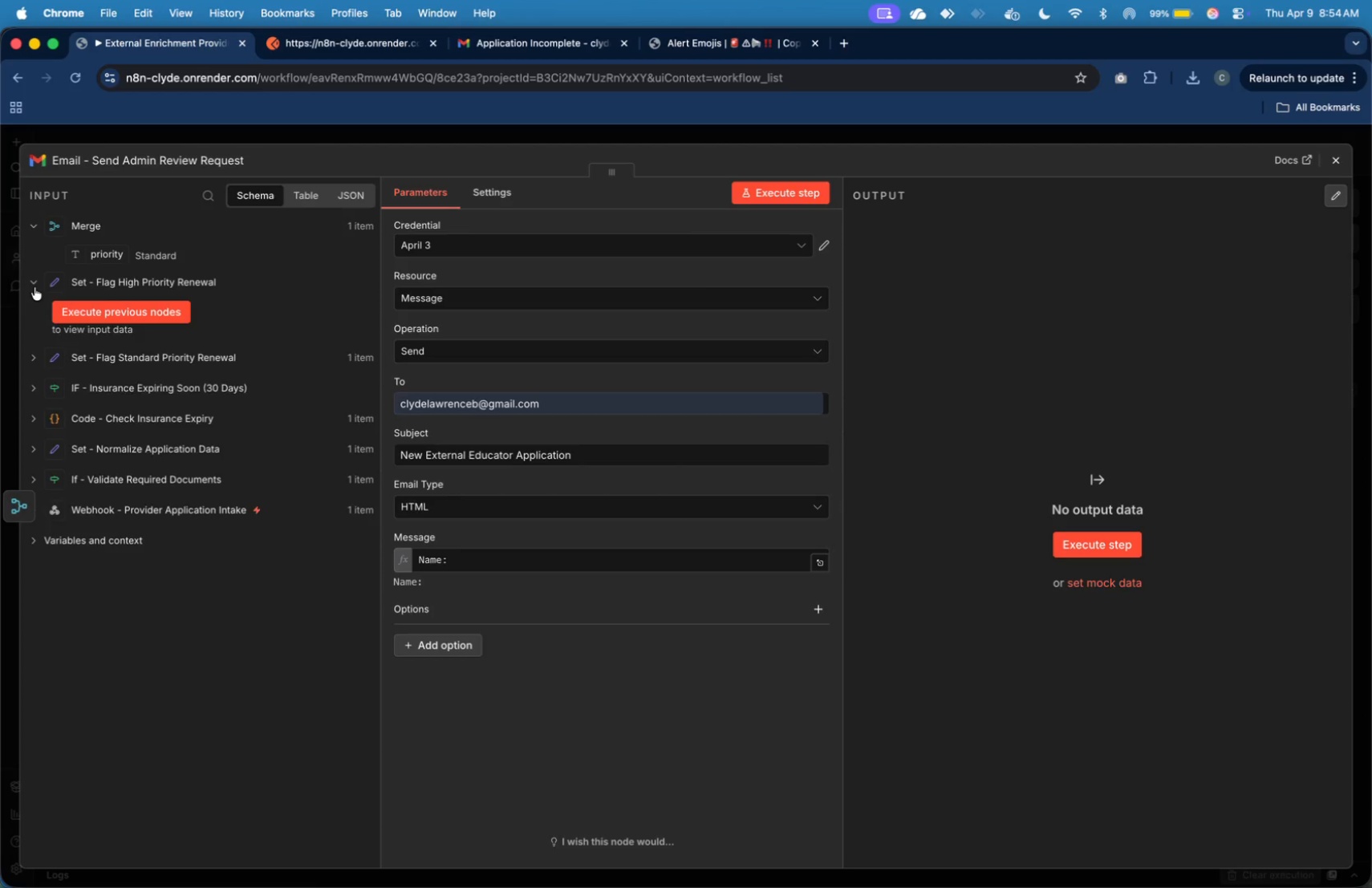 
left_click([35, 287])
 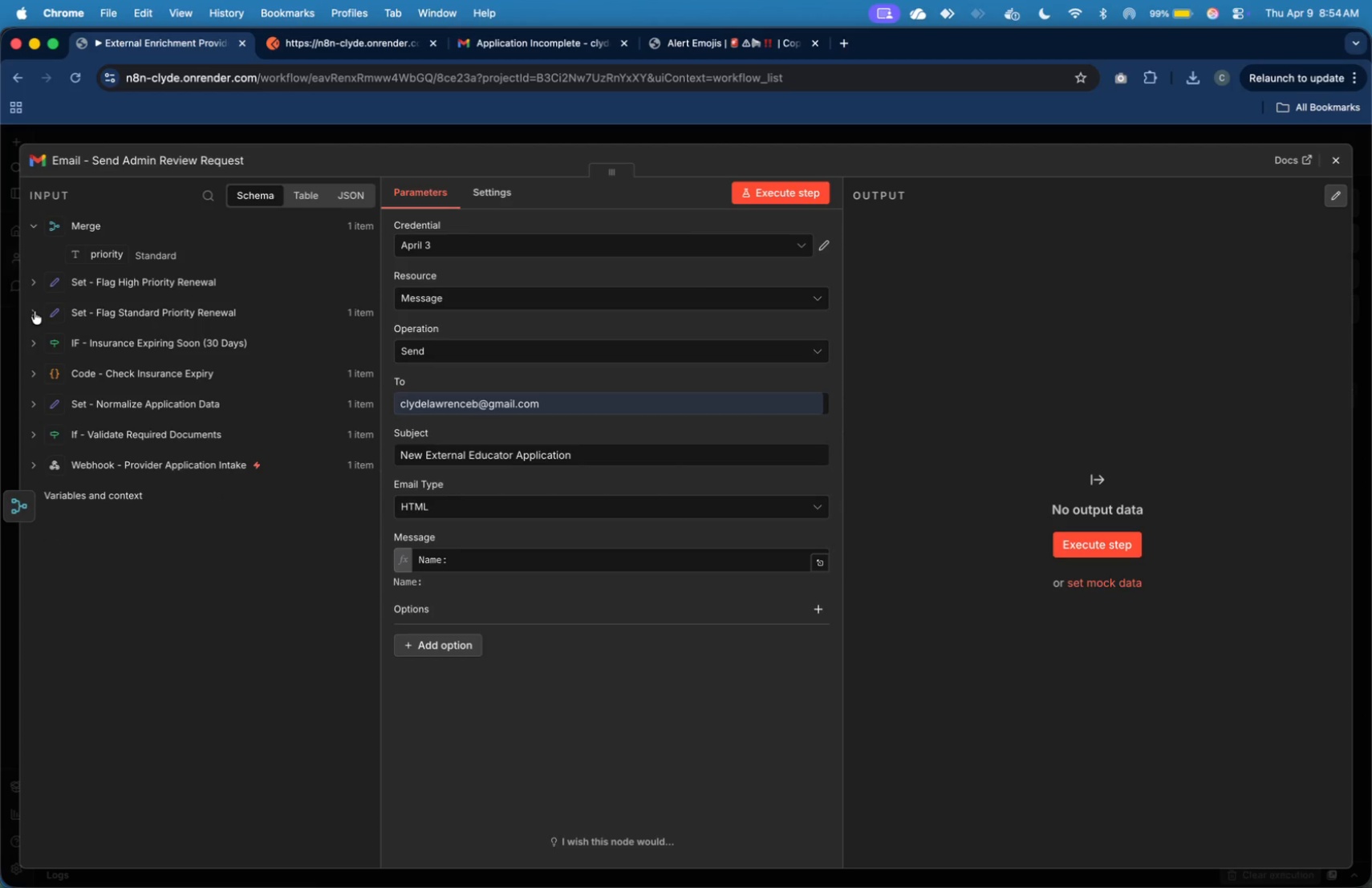 
left_click([35, 311])
 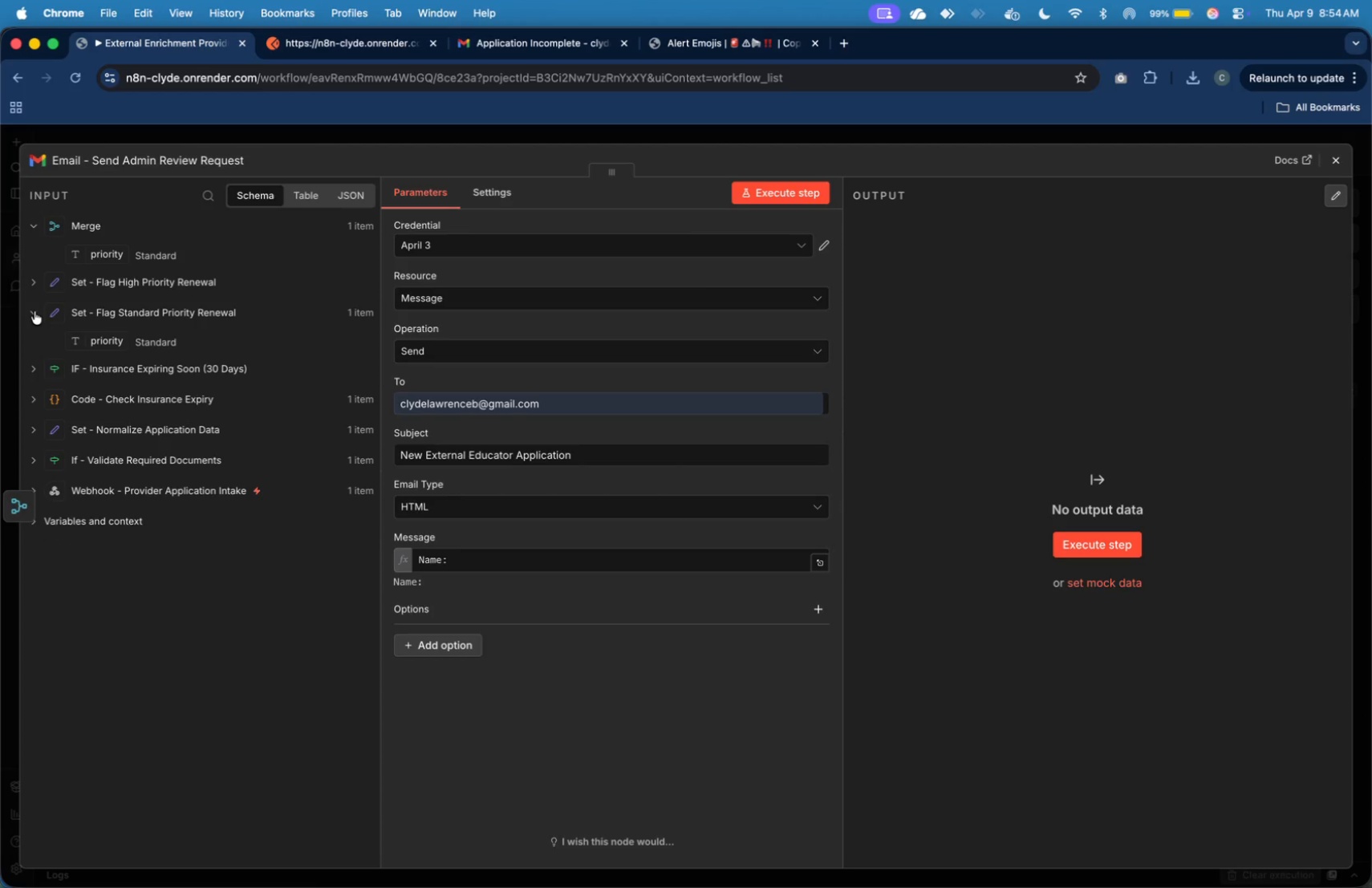 
left_click([35, 311])
 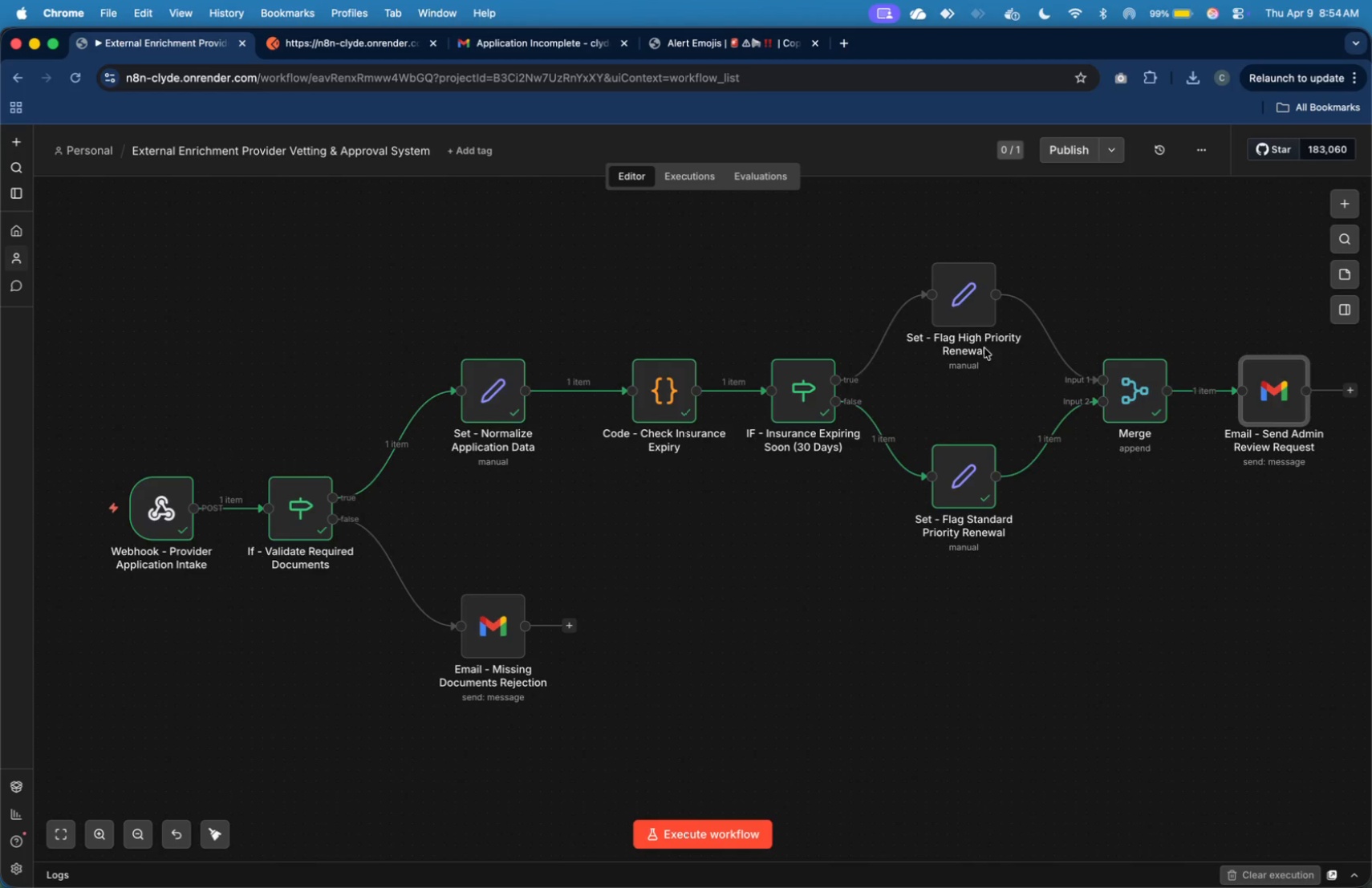 
double_click([980, 484])
 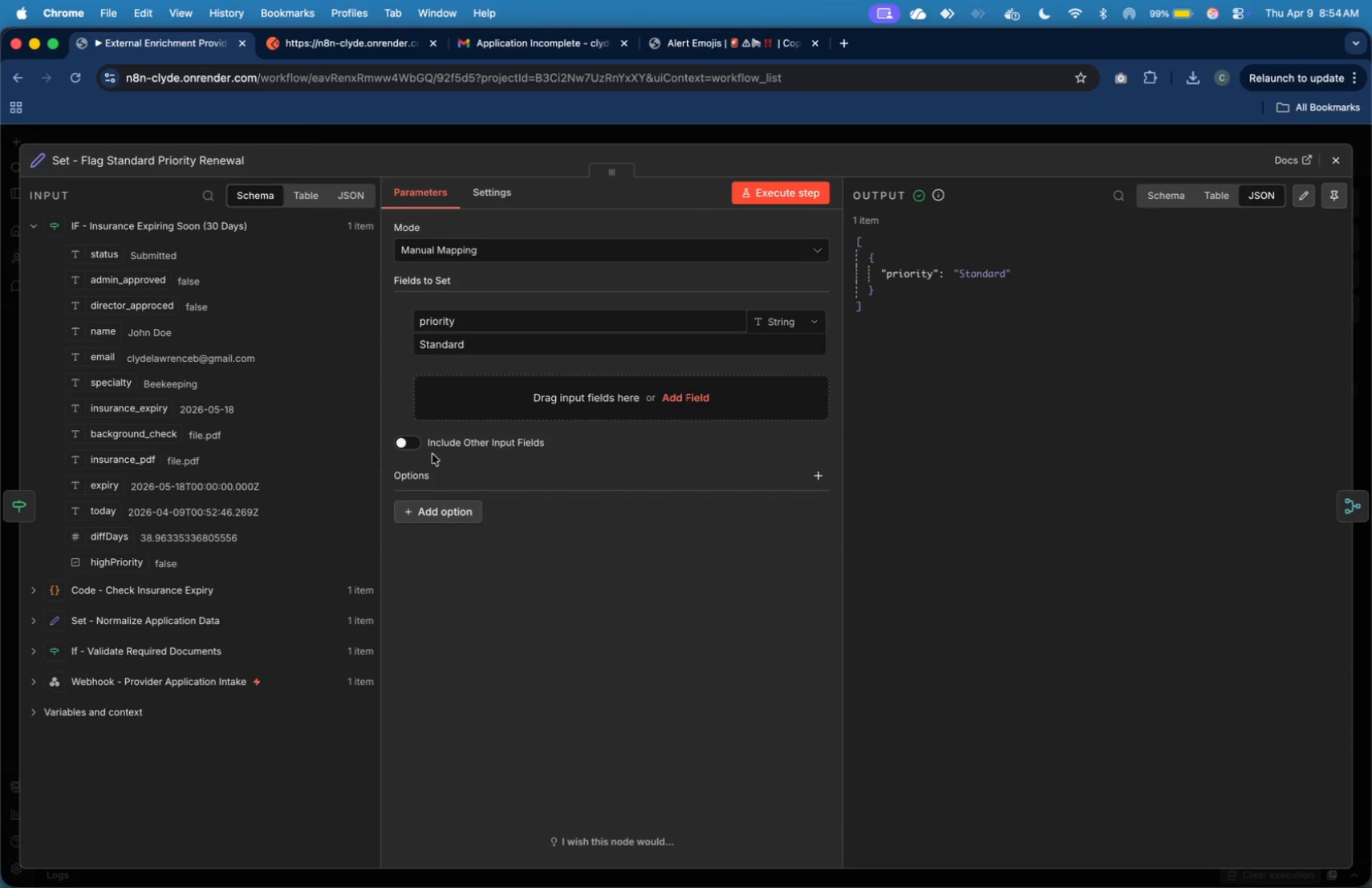 
left_click([418, 447])
 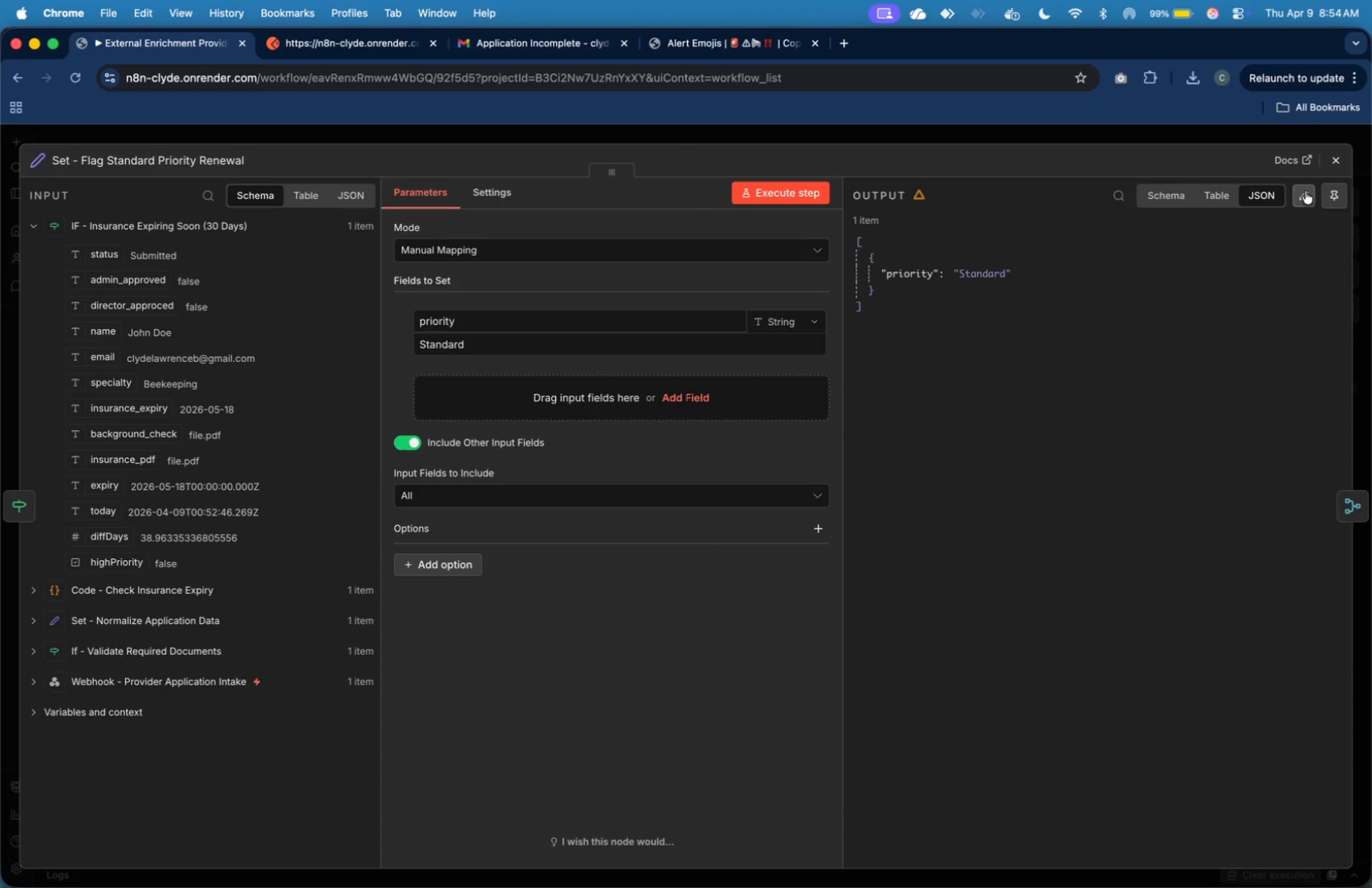 
left_click([1329, 167])
 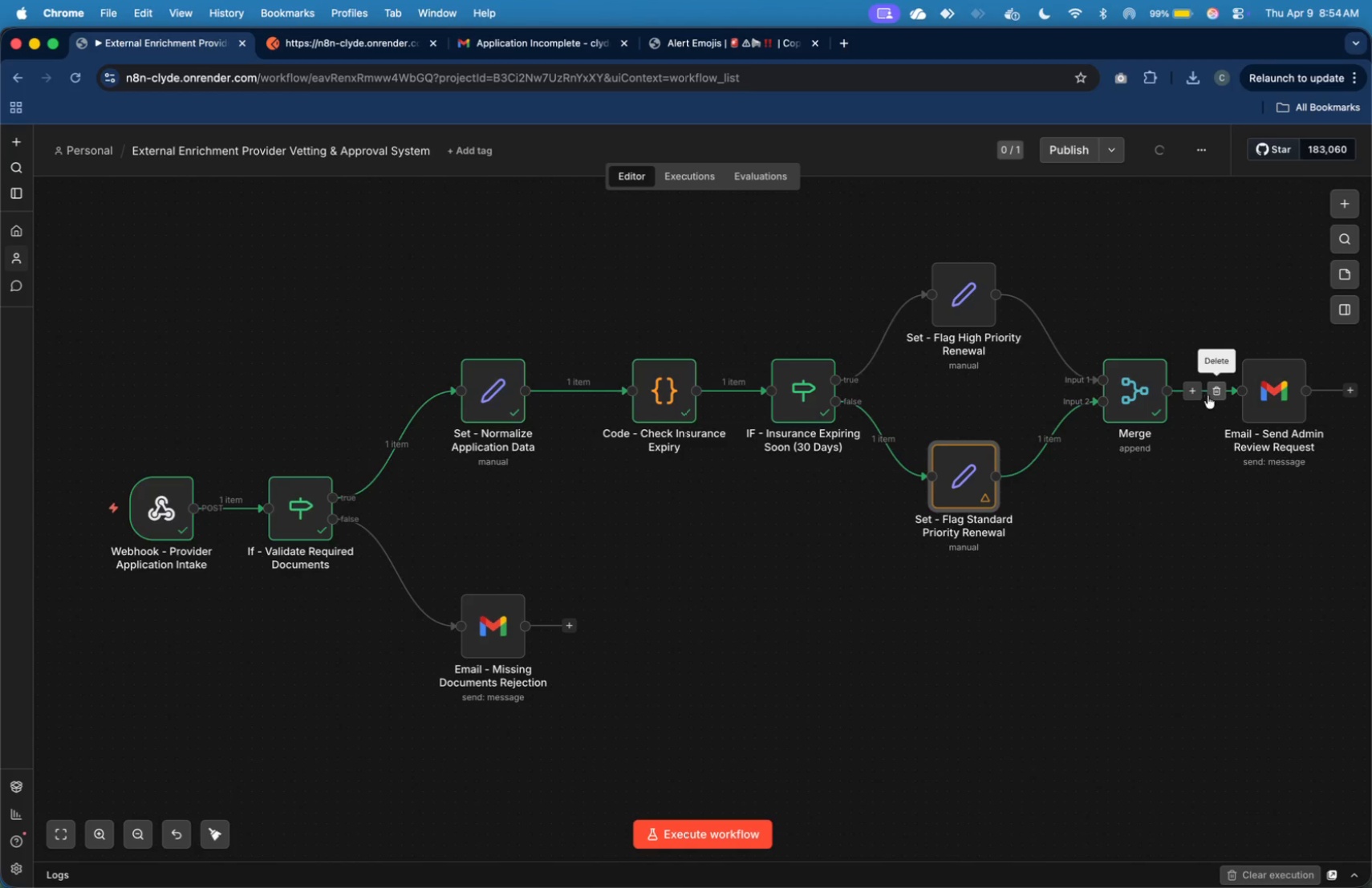 
left_click([1212, 395])
 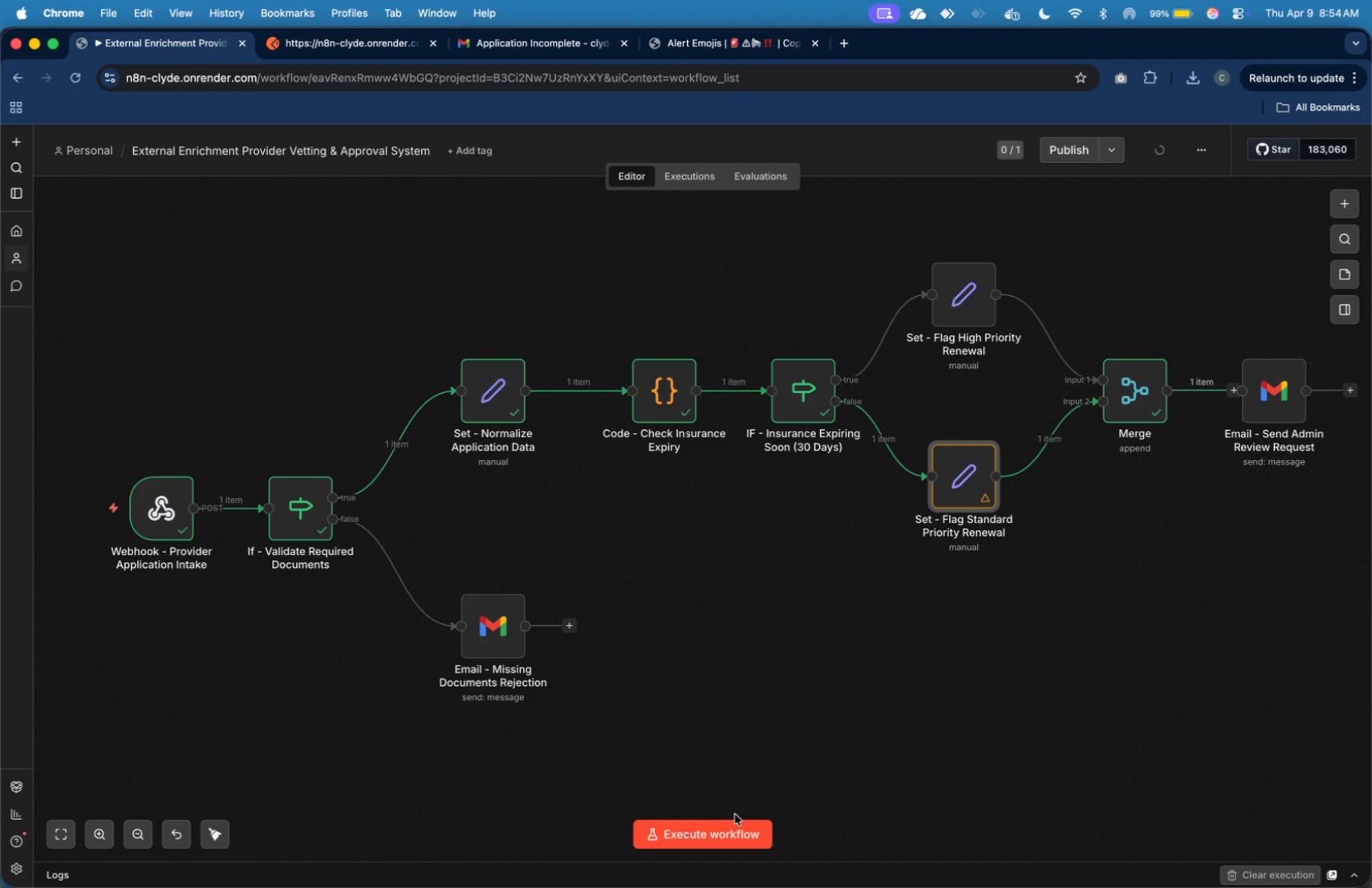 
left_click([738, 825])
 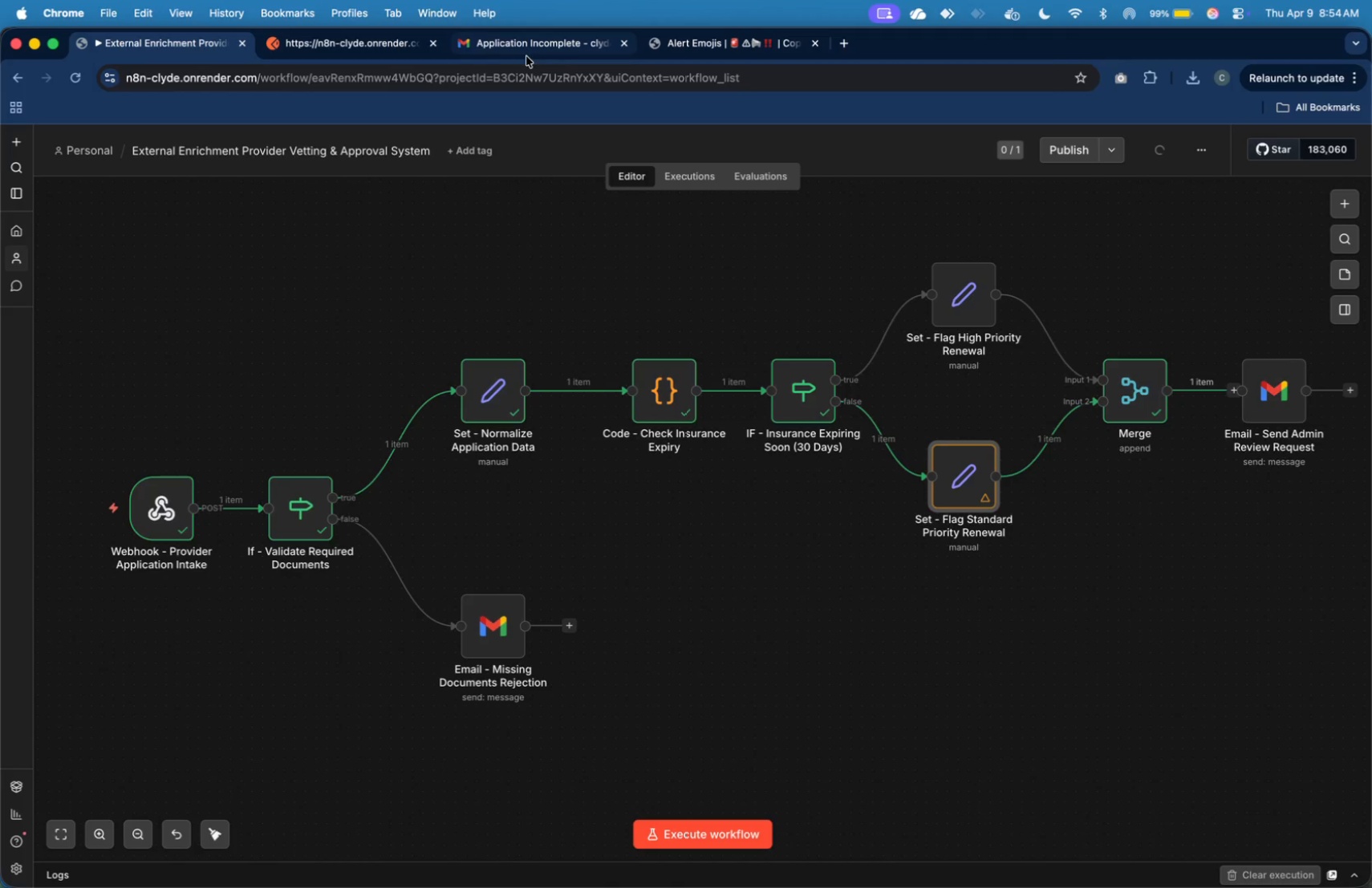 
mouse_move([391, 52])
 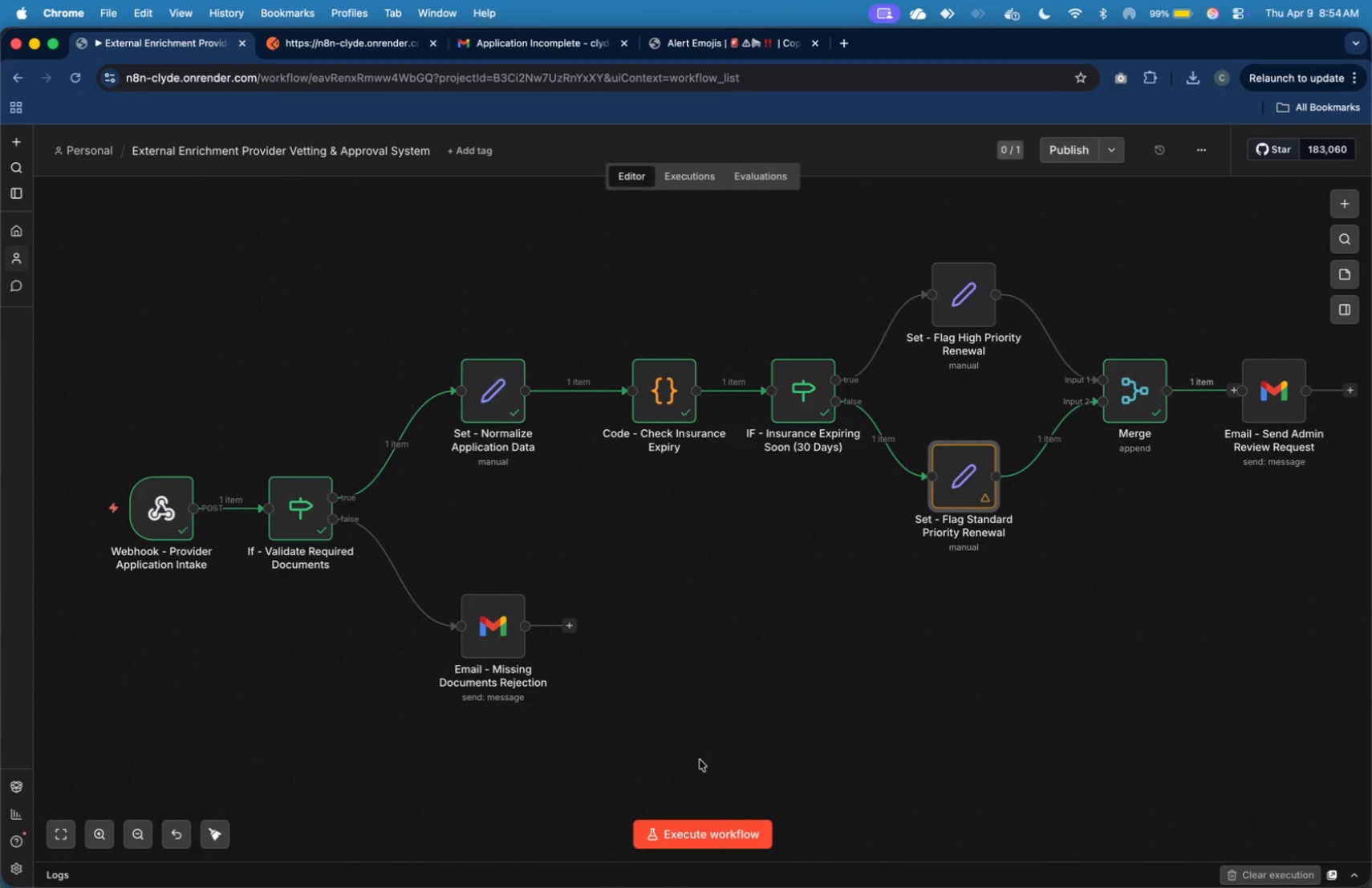 
mouse_move([703, 837])
 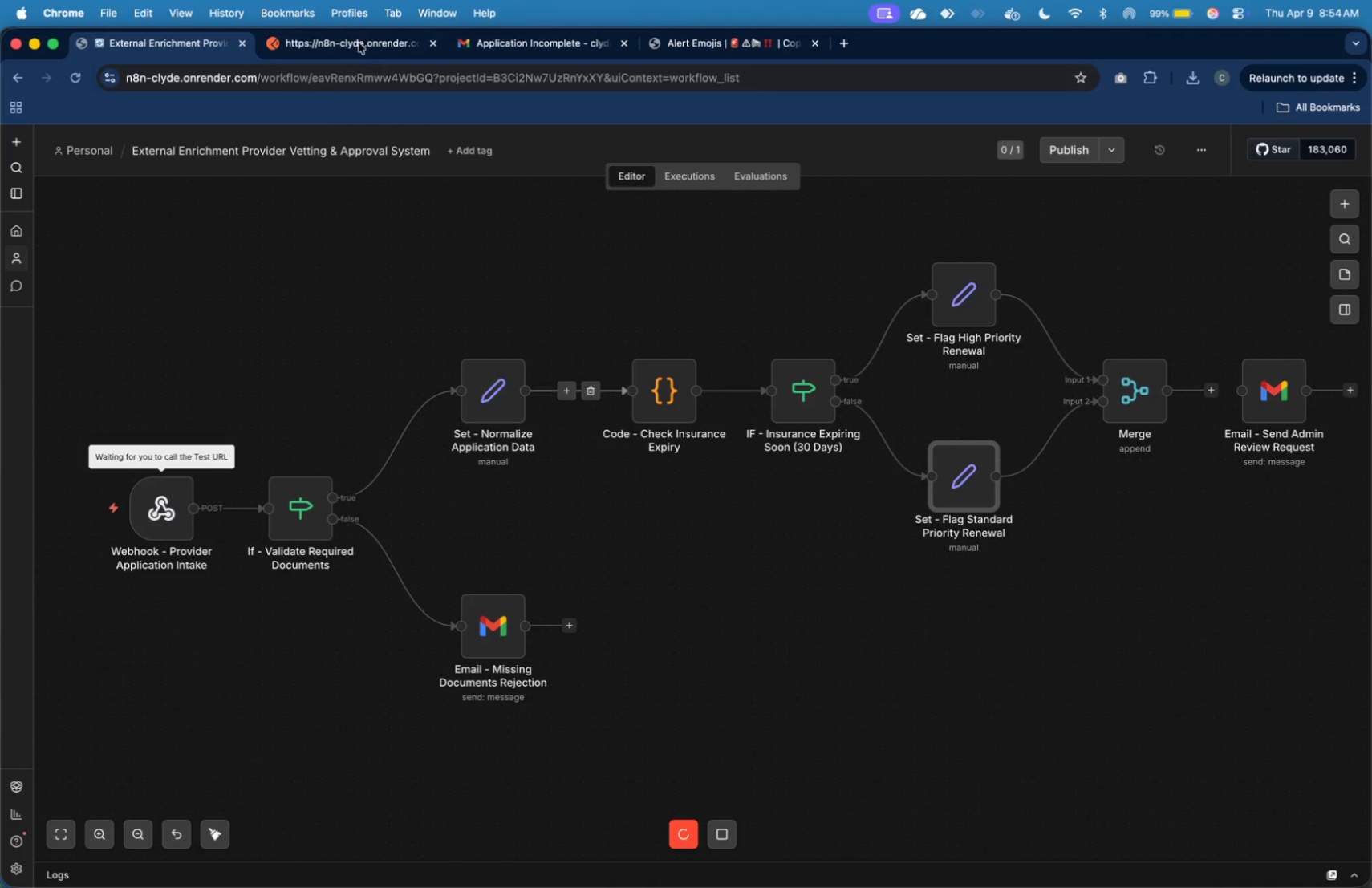 
left_click([356, 38])
 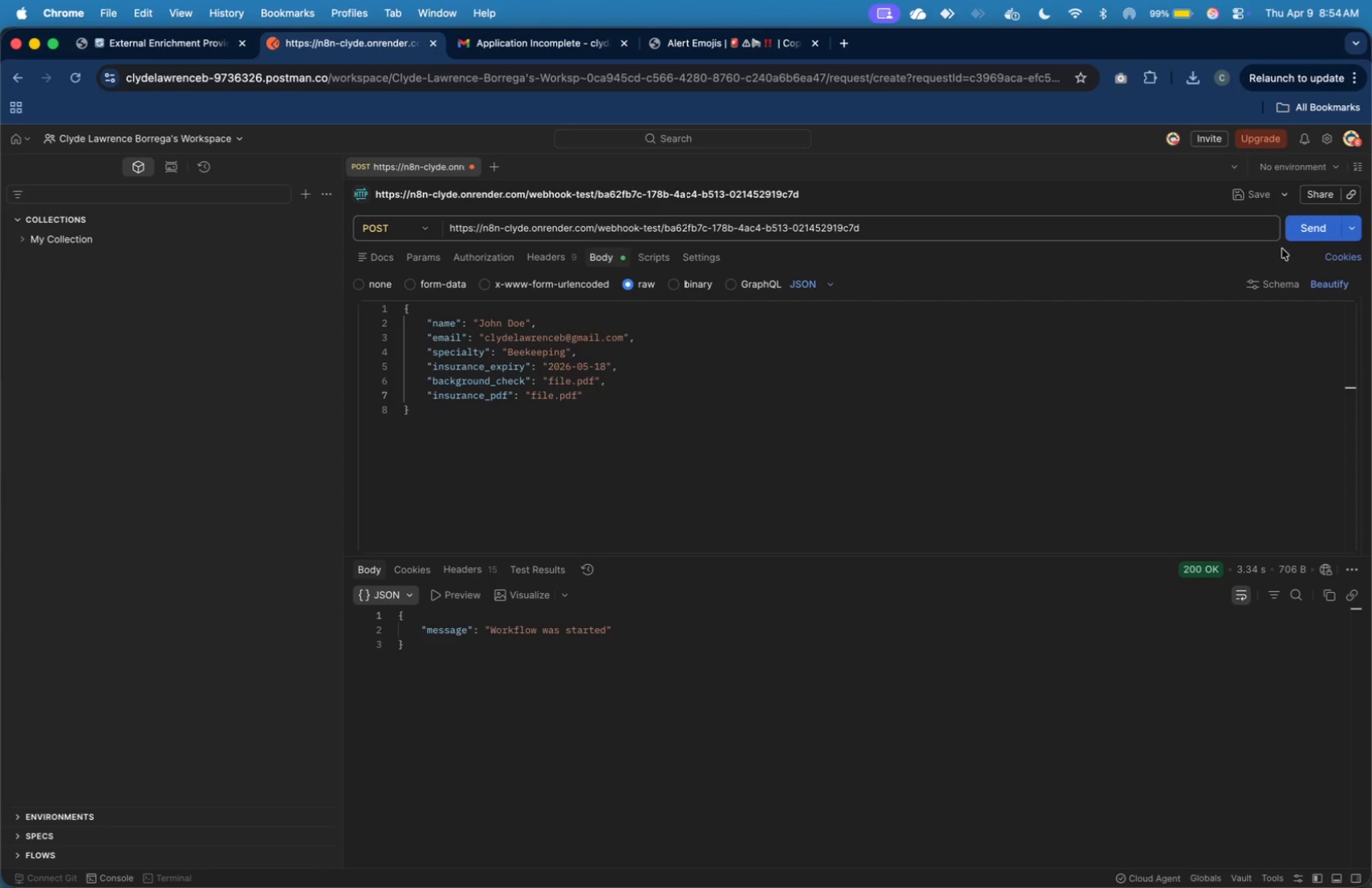 
left_click([1293, 225])
 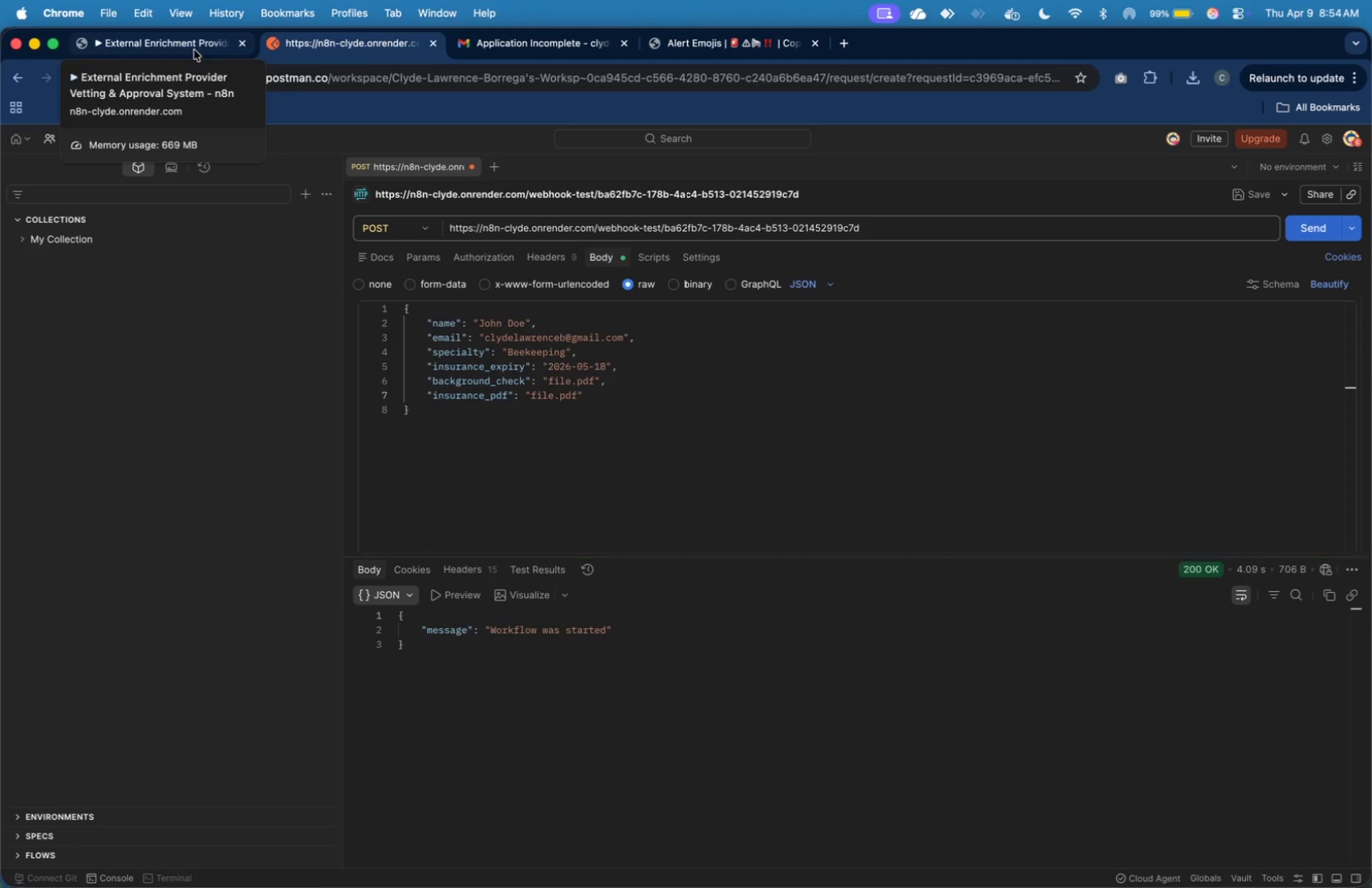 
wait(7.19)
 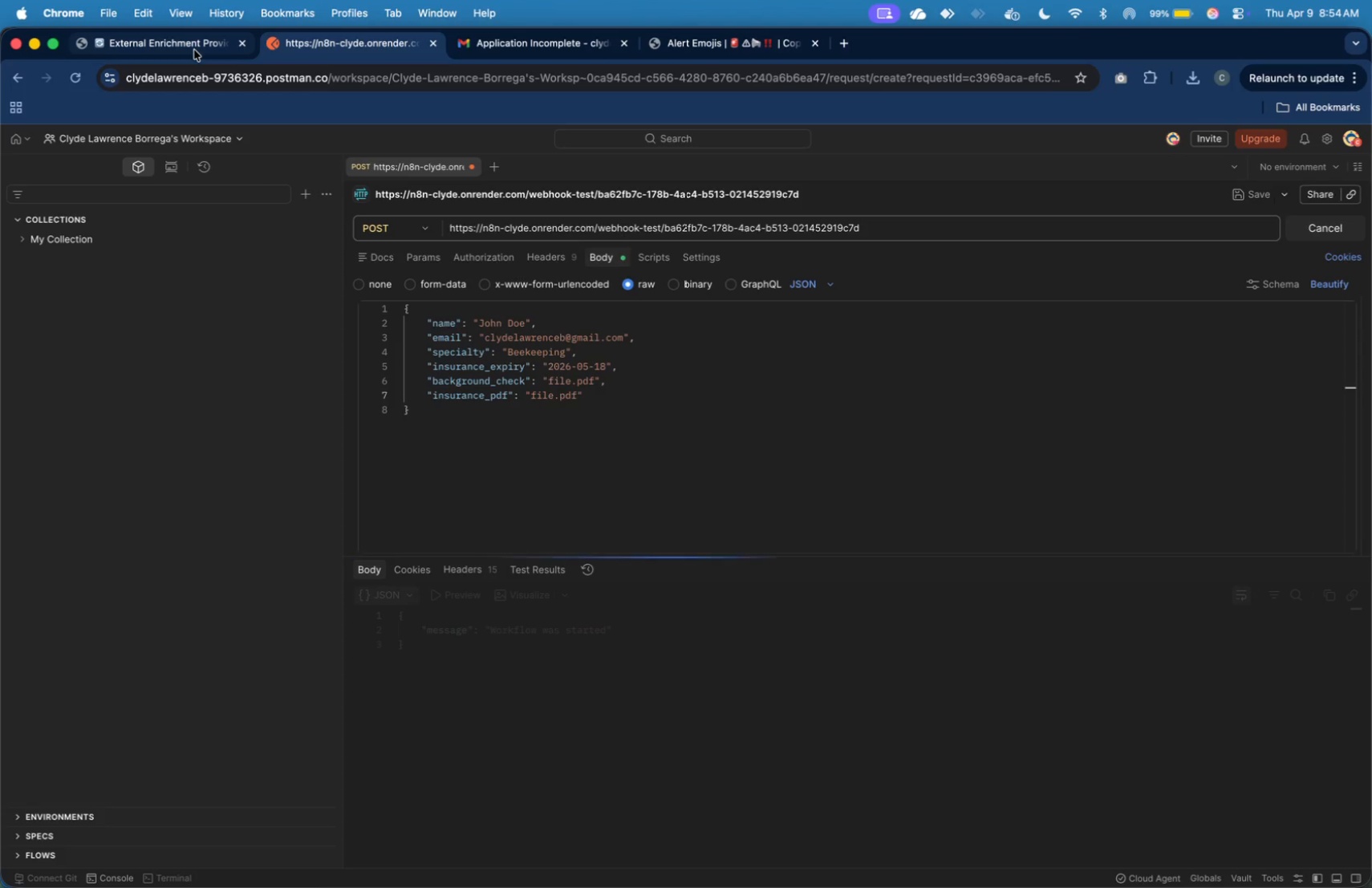 
left_click([194, 50])
 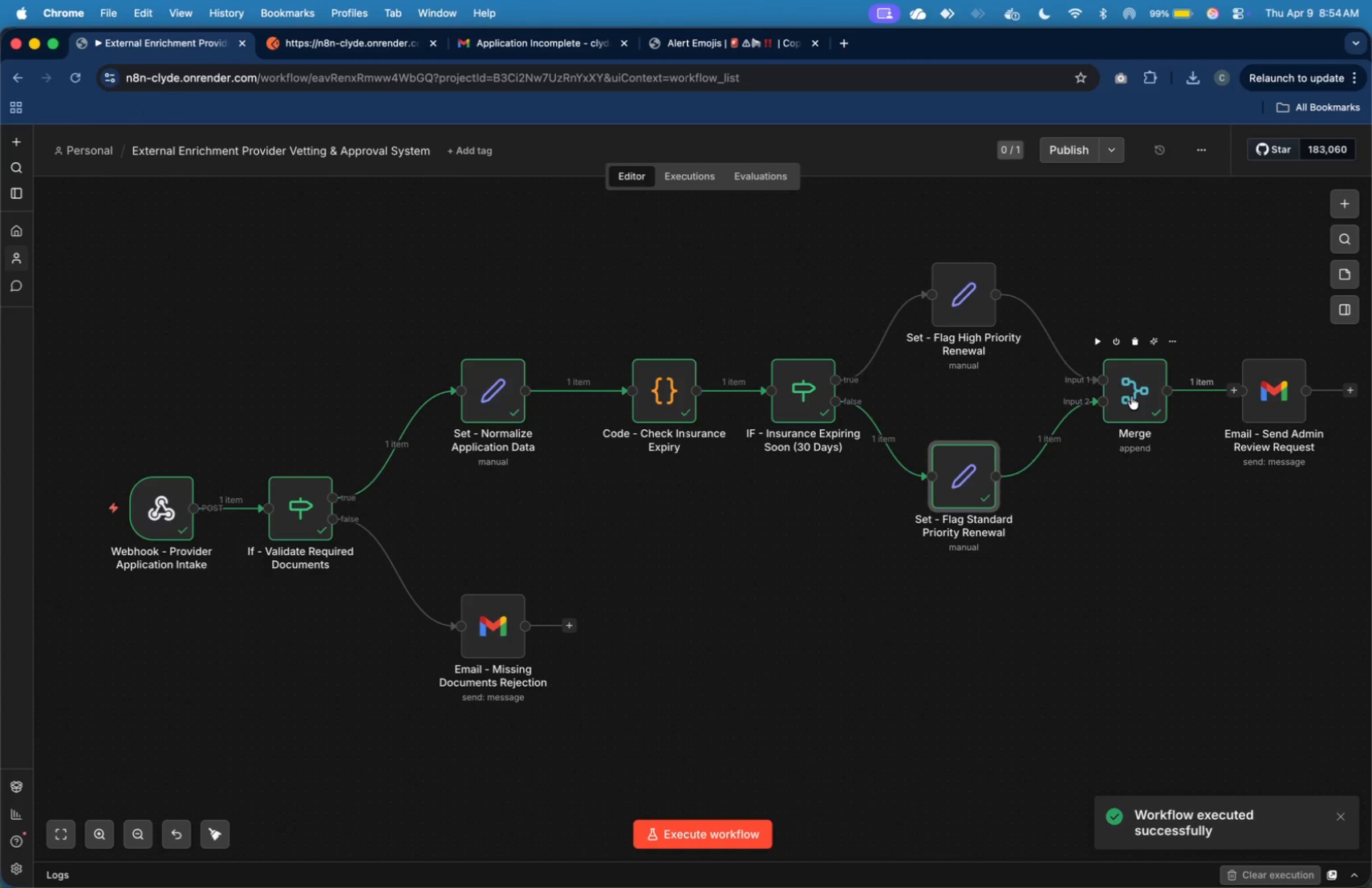 
left_click_drag(start_coordinate=[1274, 398], to_coordinate=[1282, 398])
 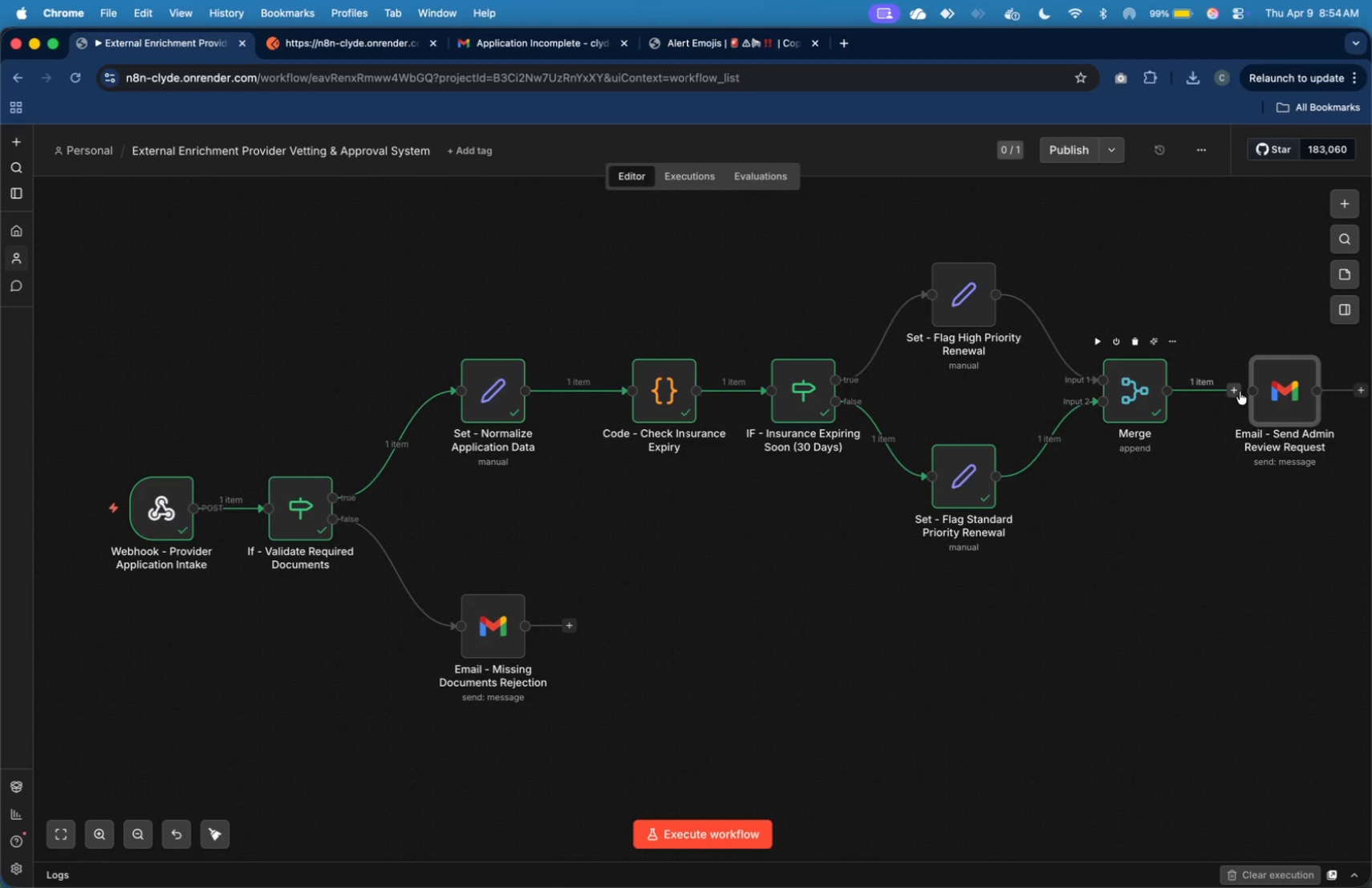 
left_click_drag(start_coordinate=[1239, 391], to_coordinate=[1248, 391])
 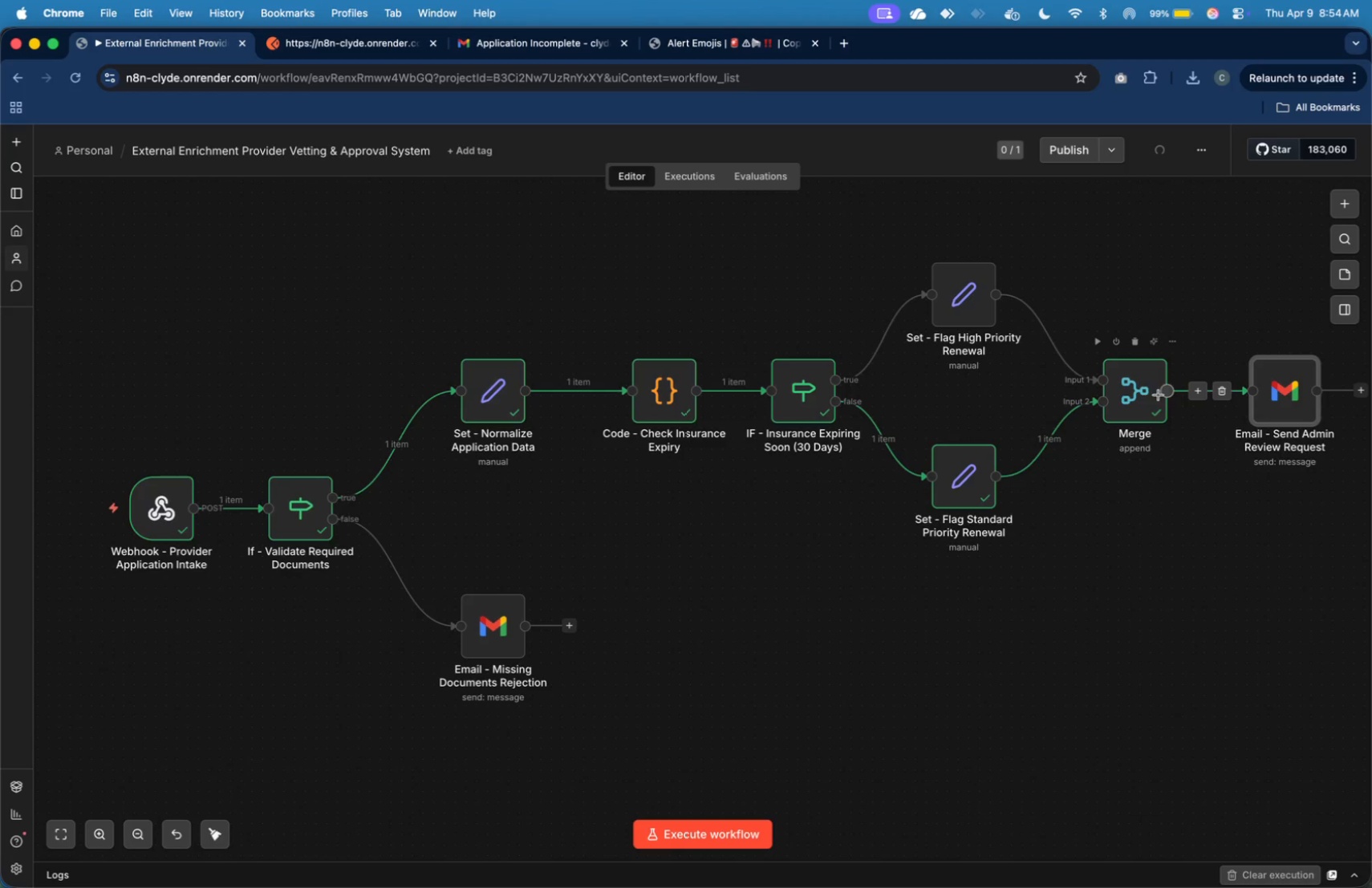 
double_click([1154, 396])
 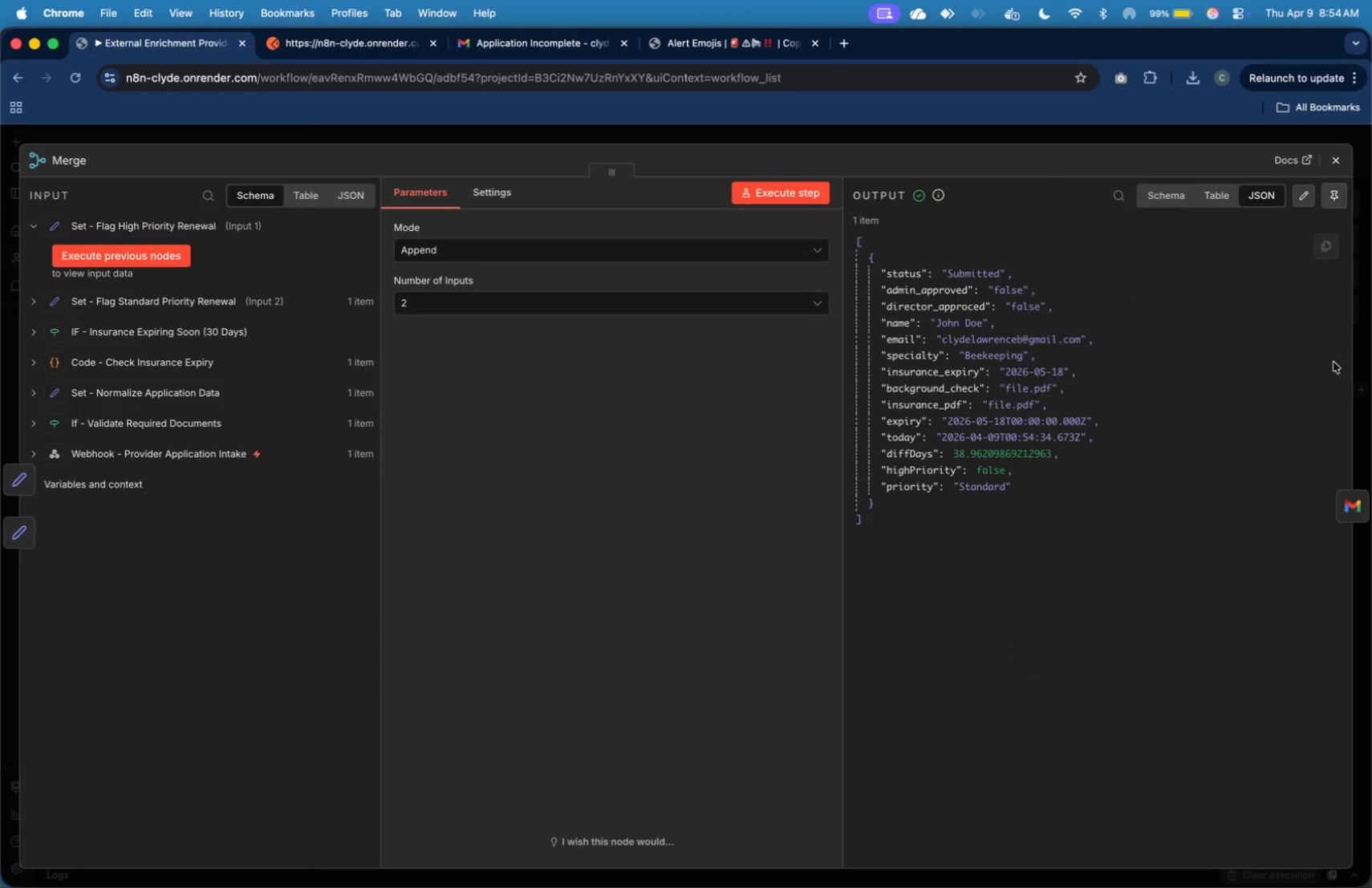 
wait(7.07)
 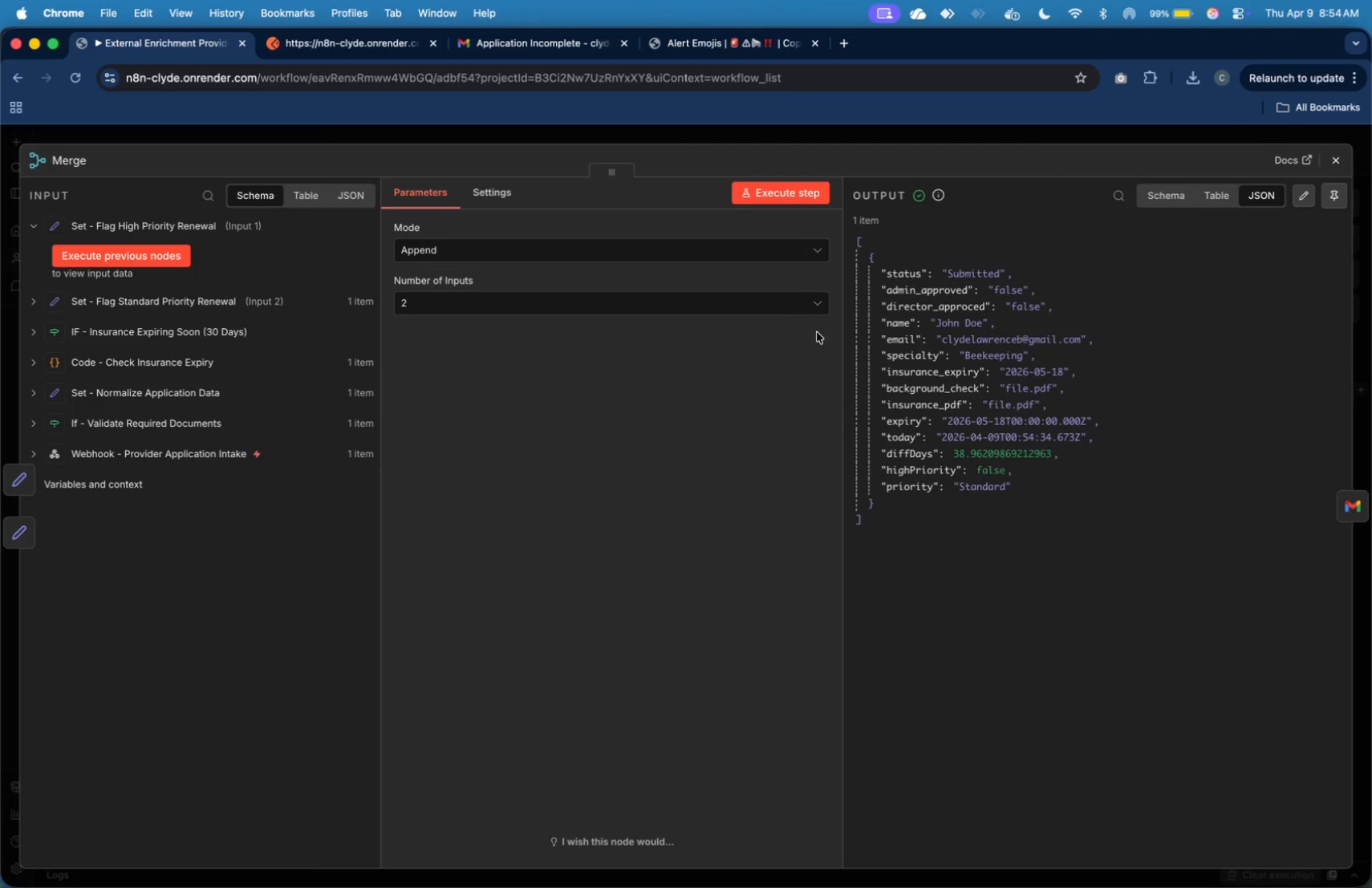 
double_click([946, 292])
 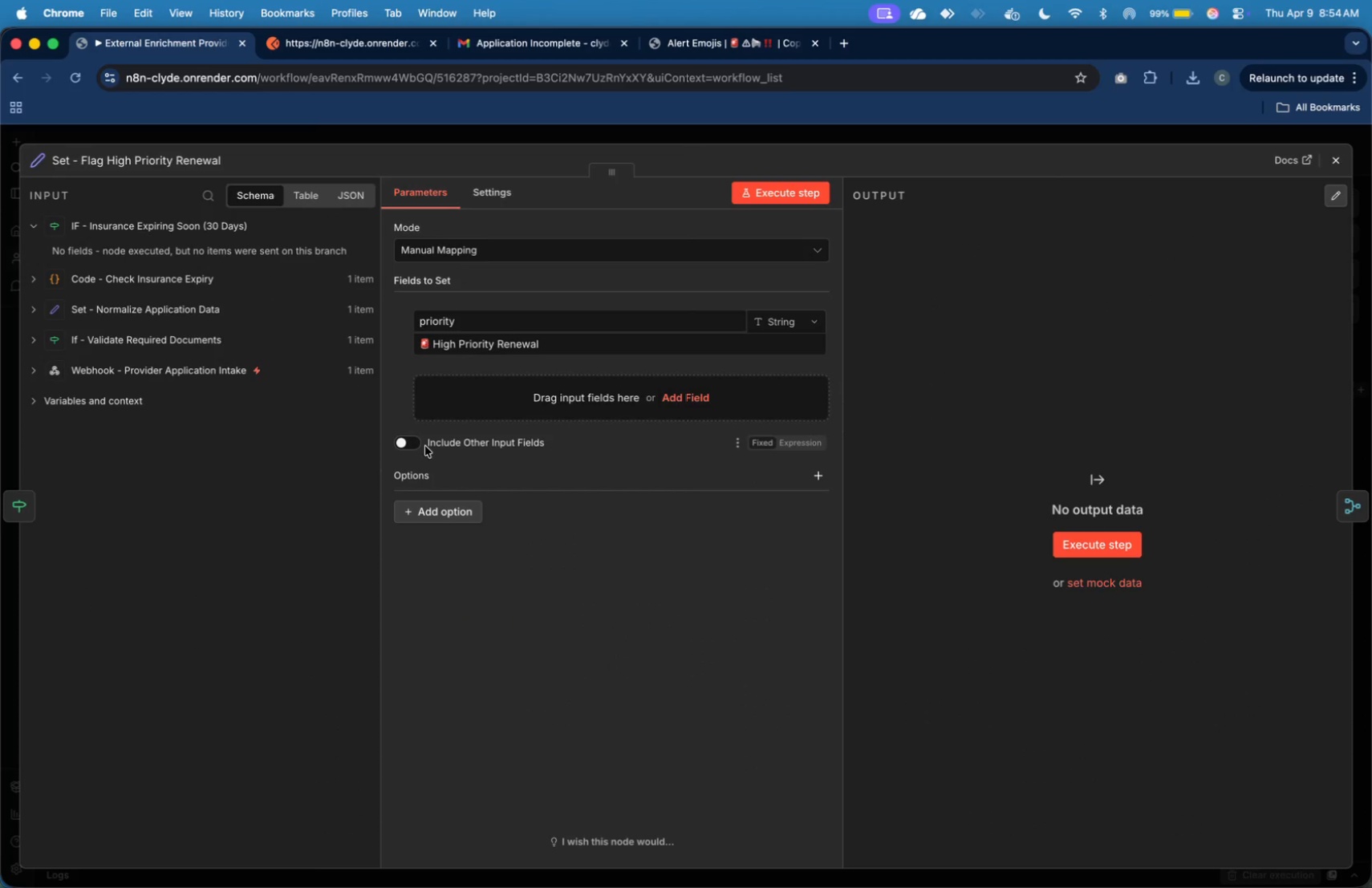 
left_click([418, 444])
 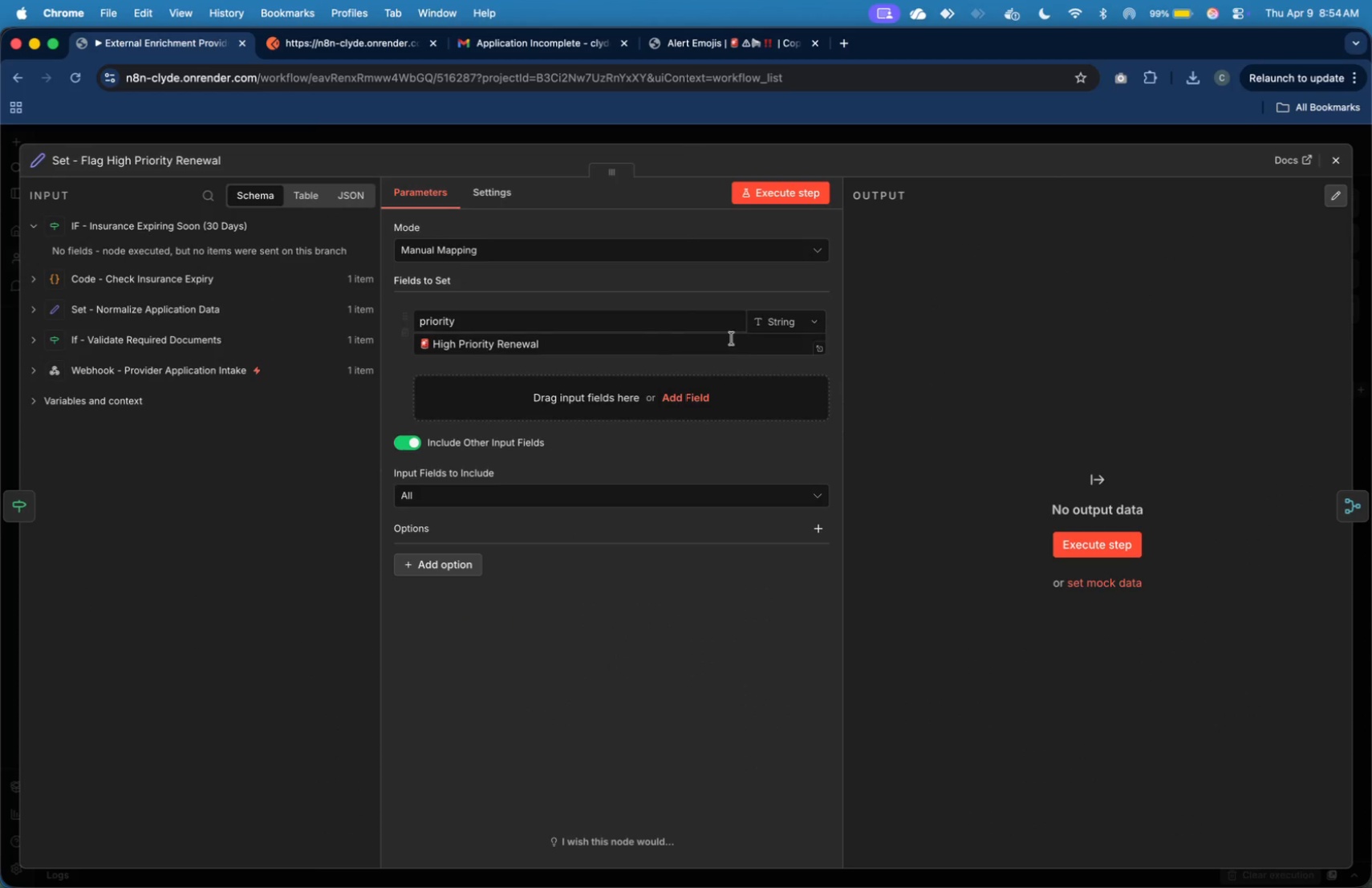 
left_click_drag(start_coordinate=[643, 343], to_coordinate=[420, 334])
 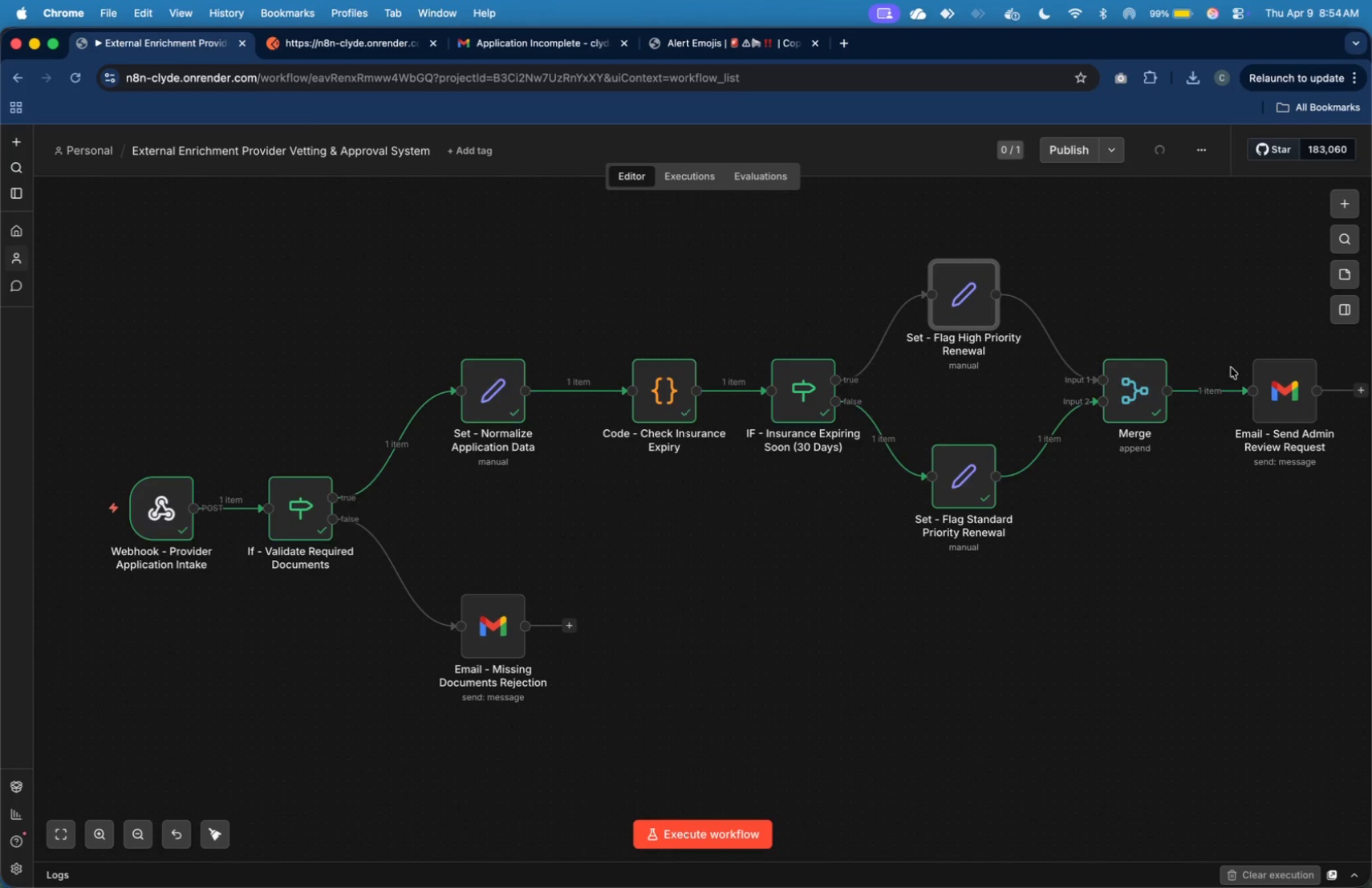 
double_click([1272, 390])
 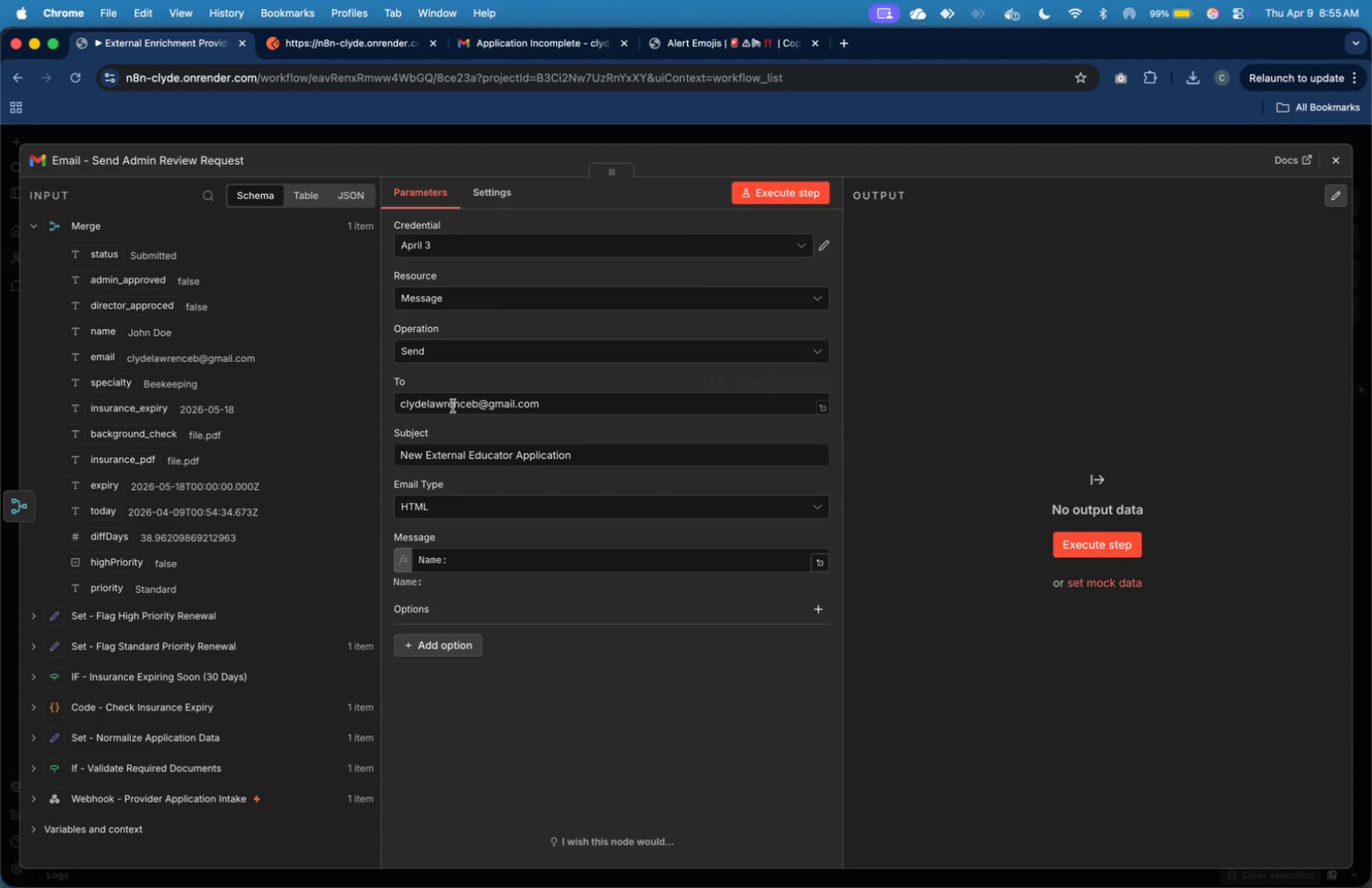 
left_click([535, 558])
 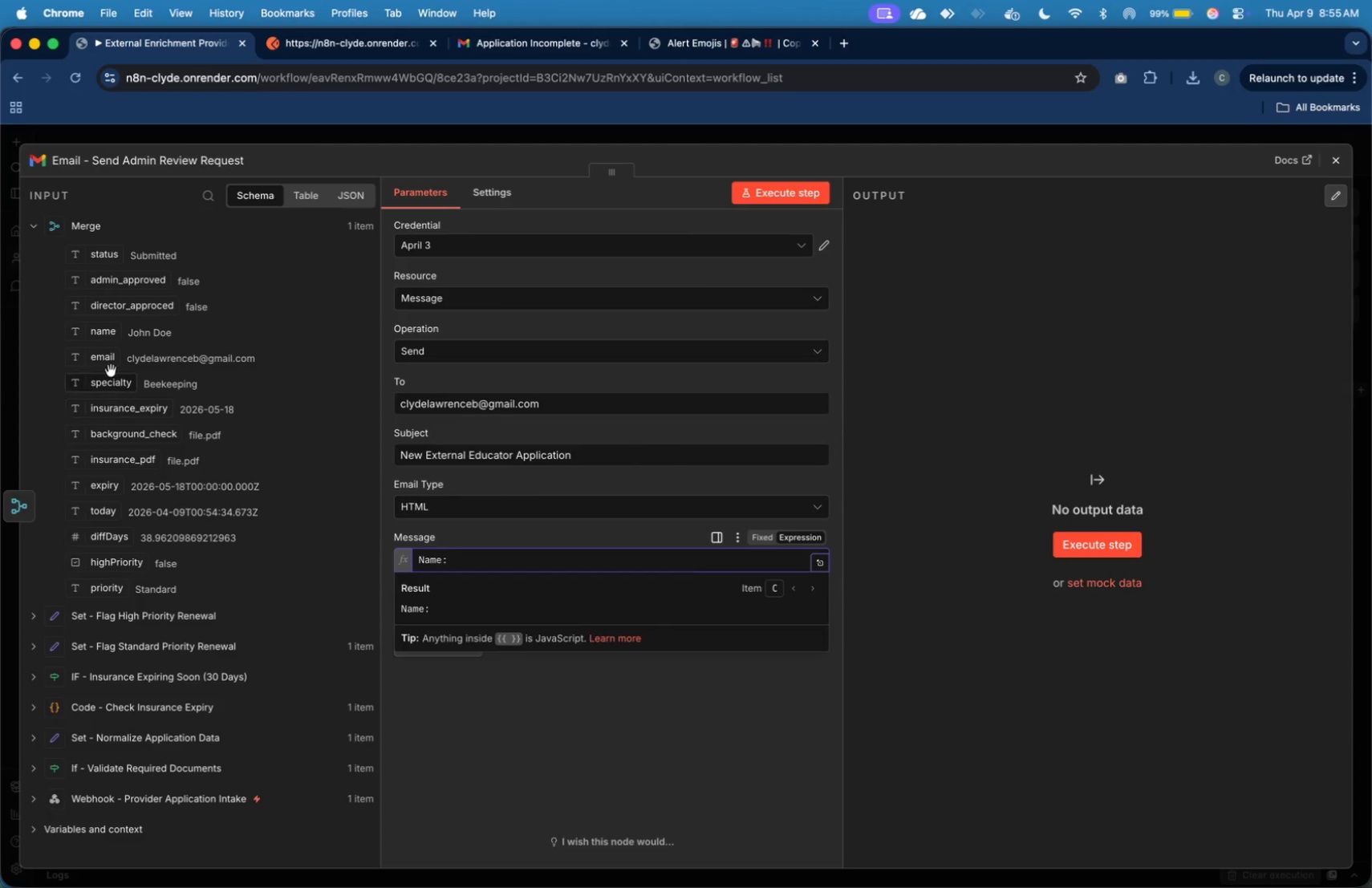 
left_click_drag(start_coordinate=[108, 335], to_coordinate=[485, 553])
 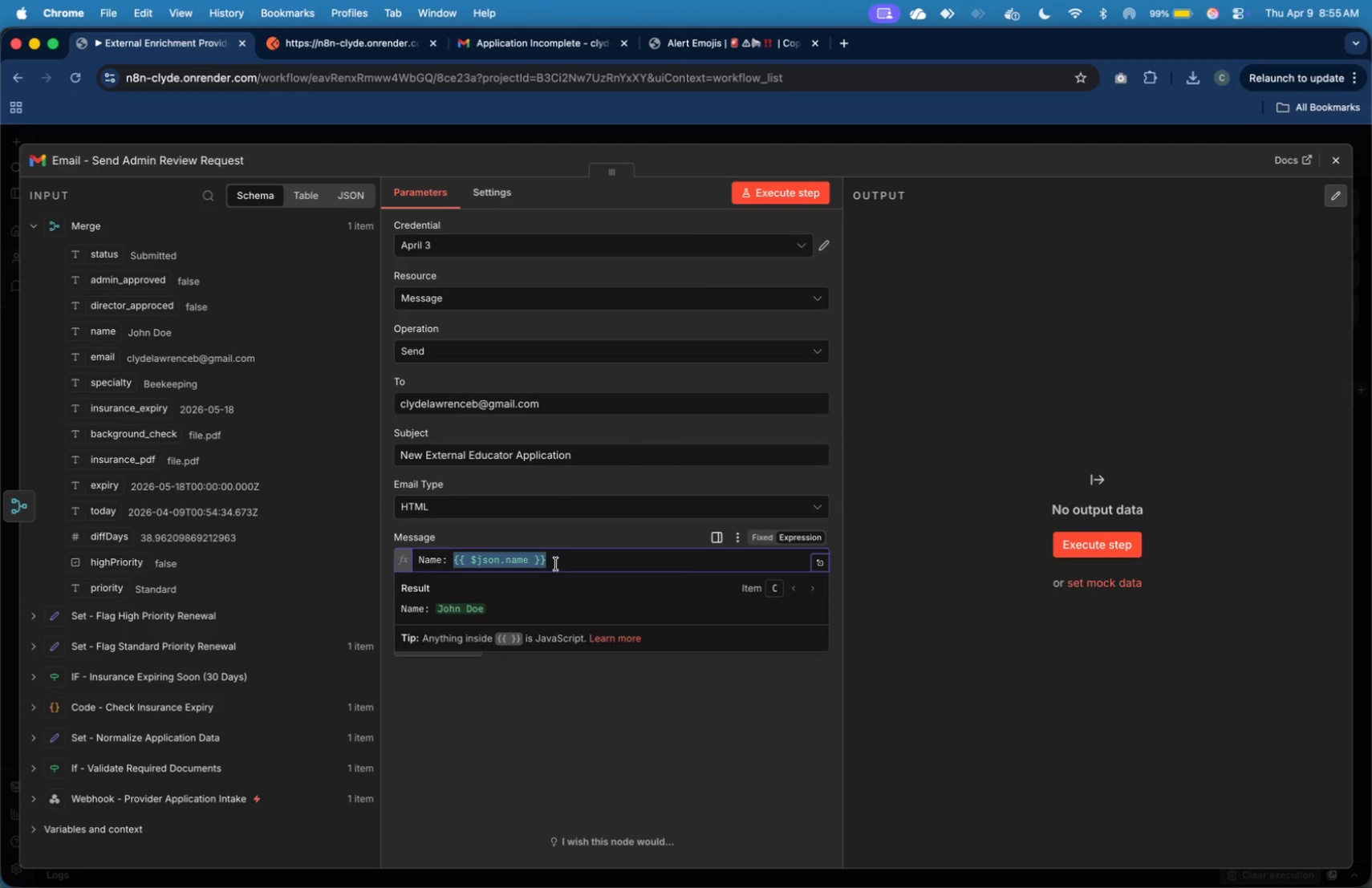 
left_click([556, 564])
 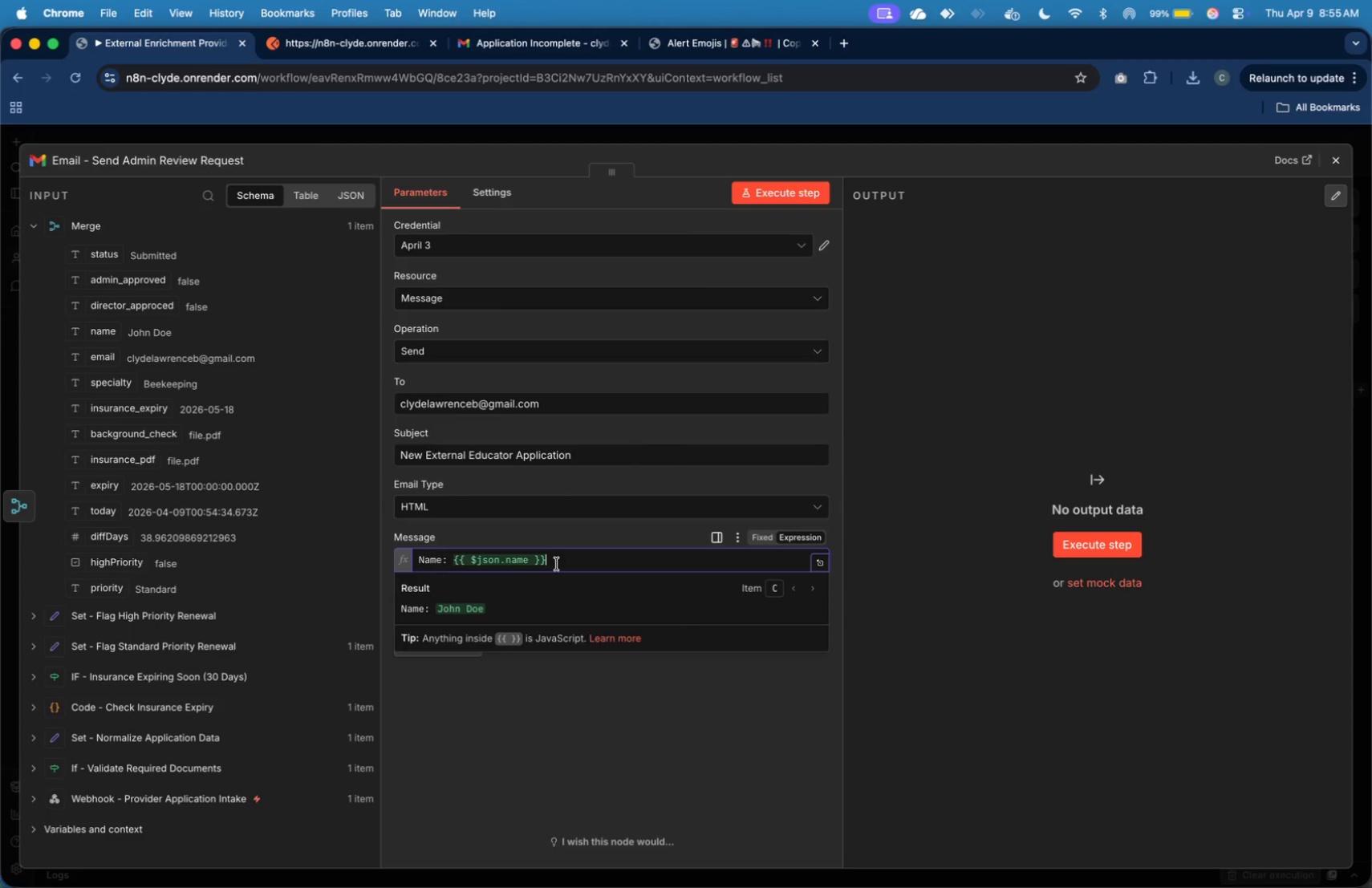 
key(Enter)
 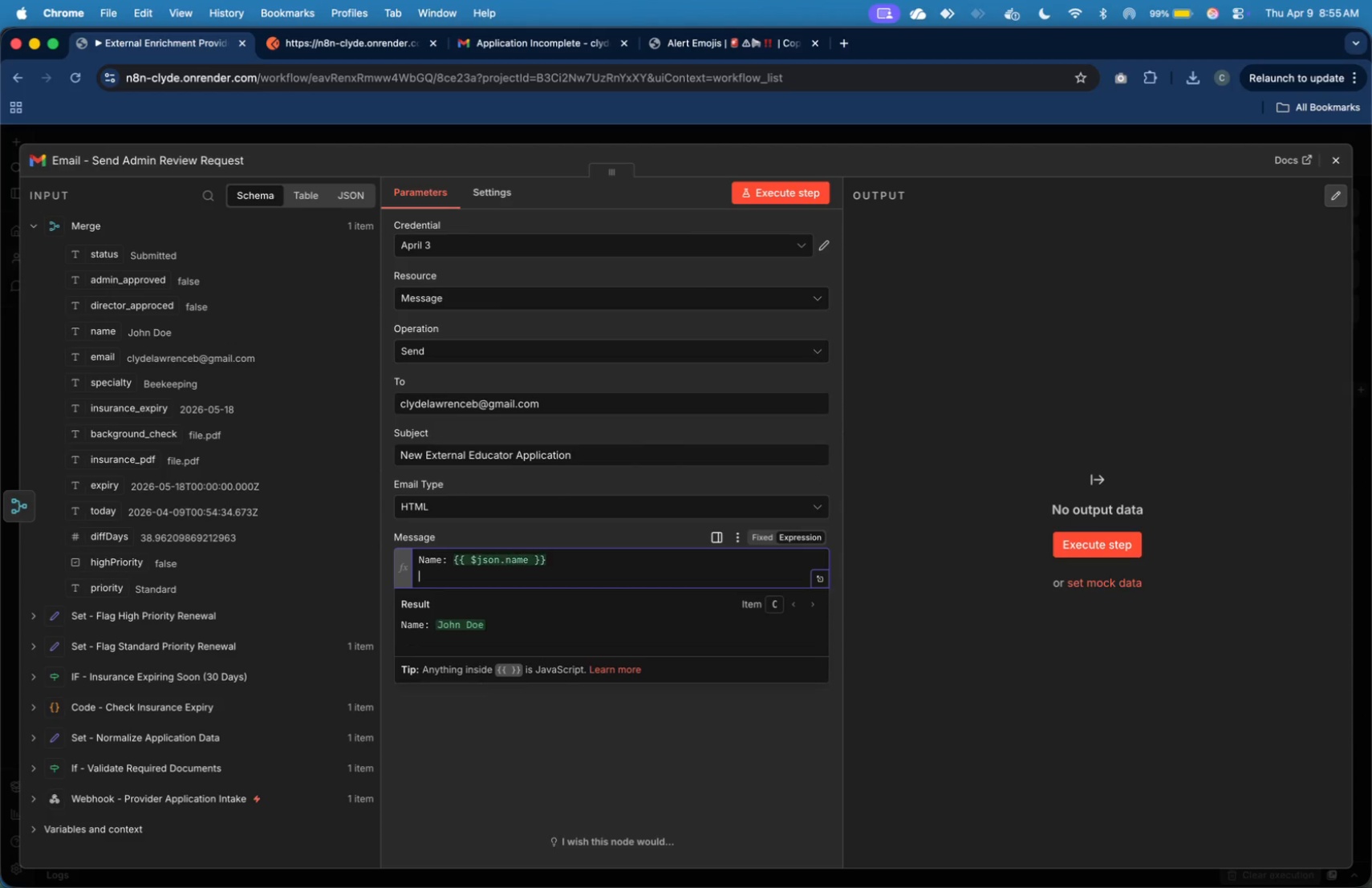 
type(Specialty)
 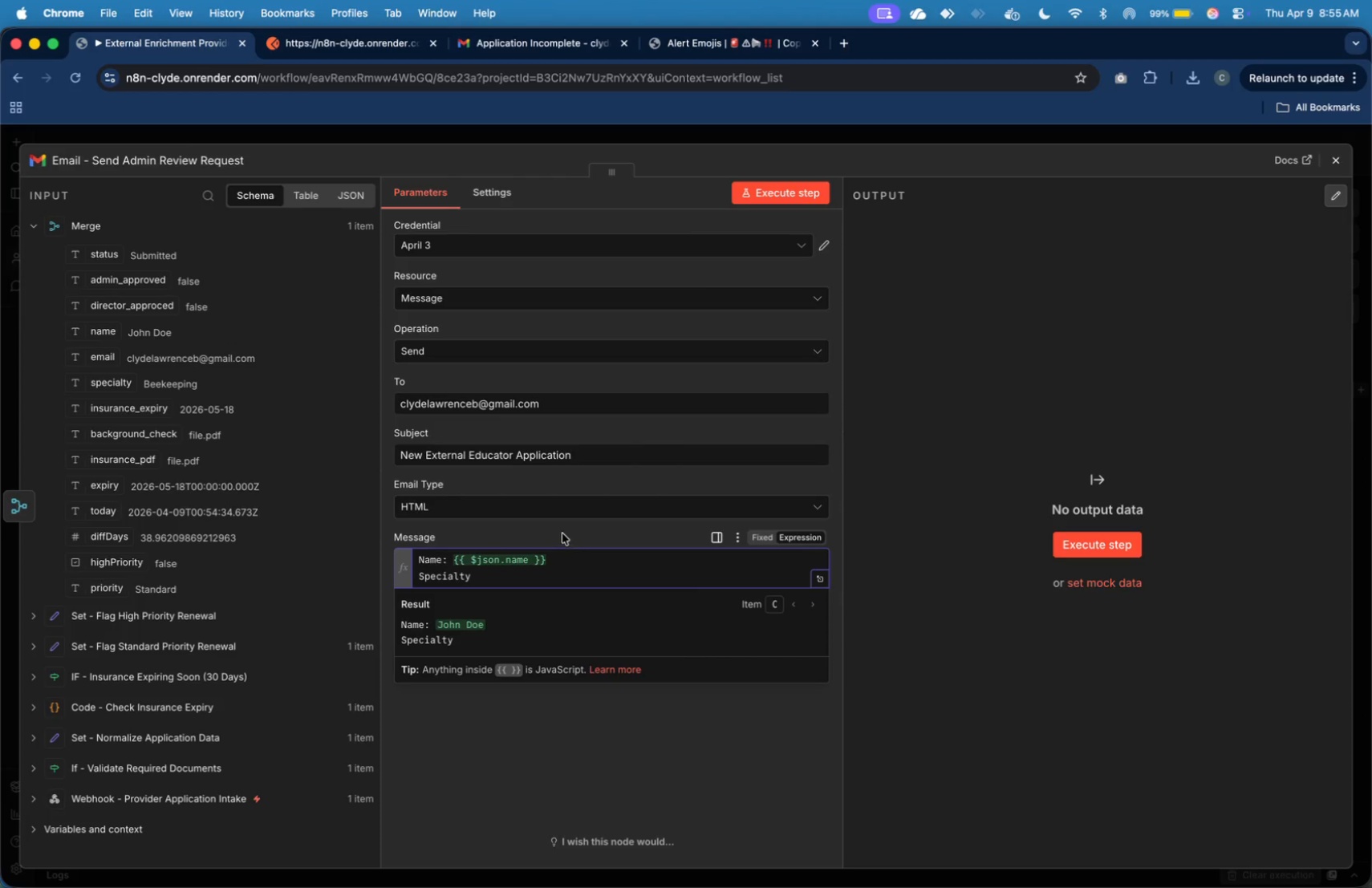 
key(Shift+Semicolon)
 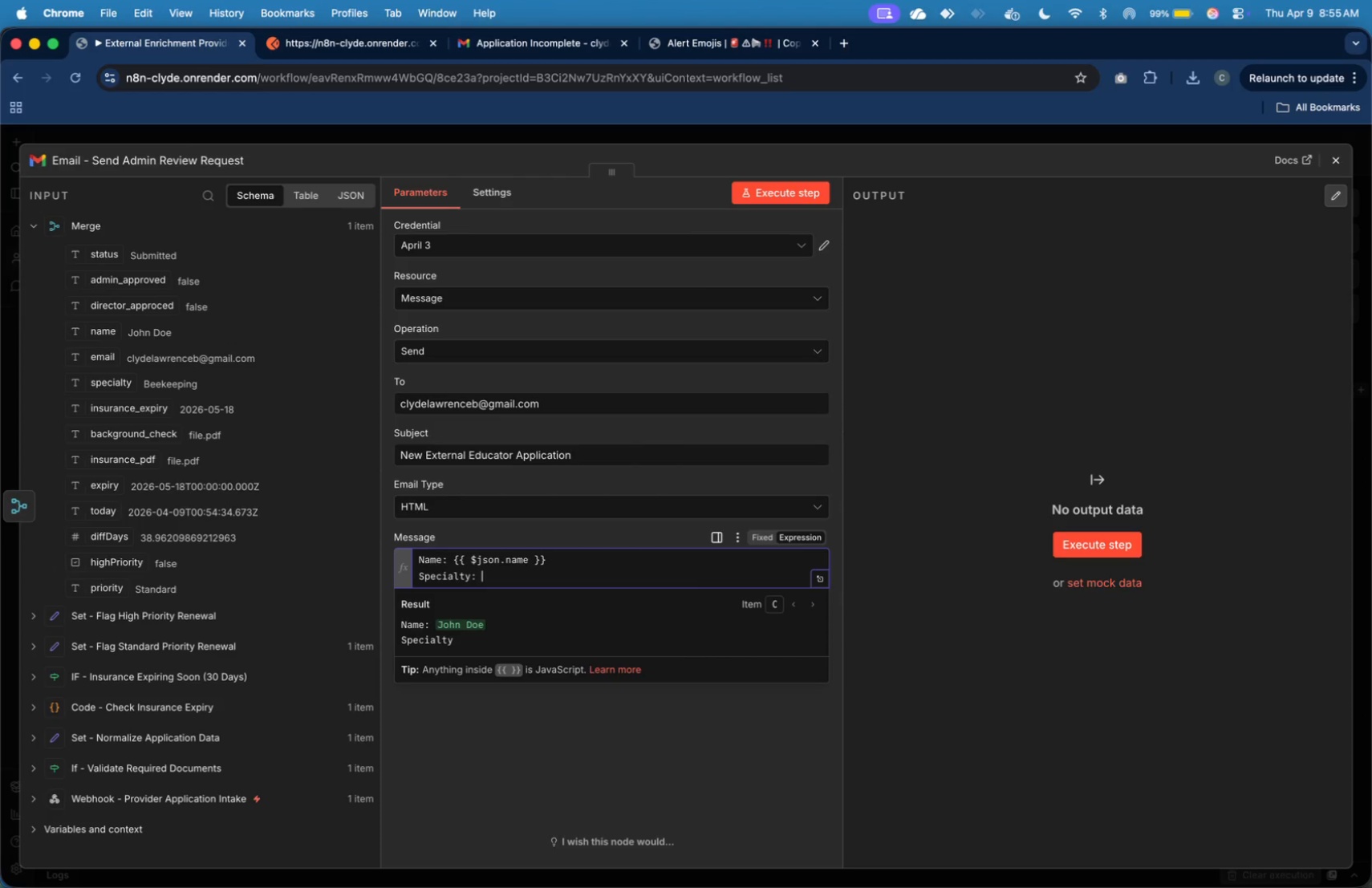 
key(Shift+Space)
 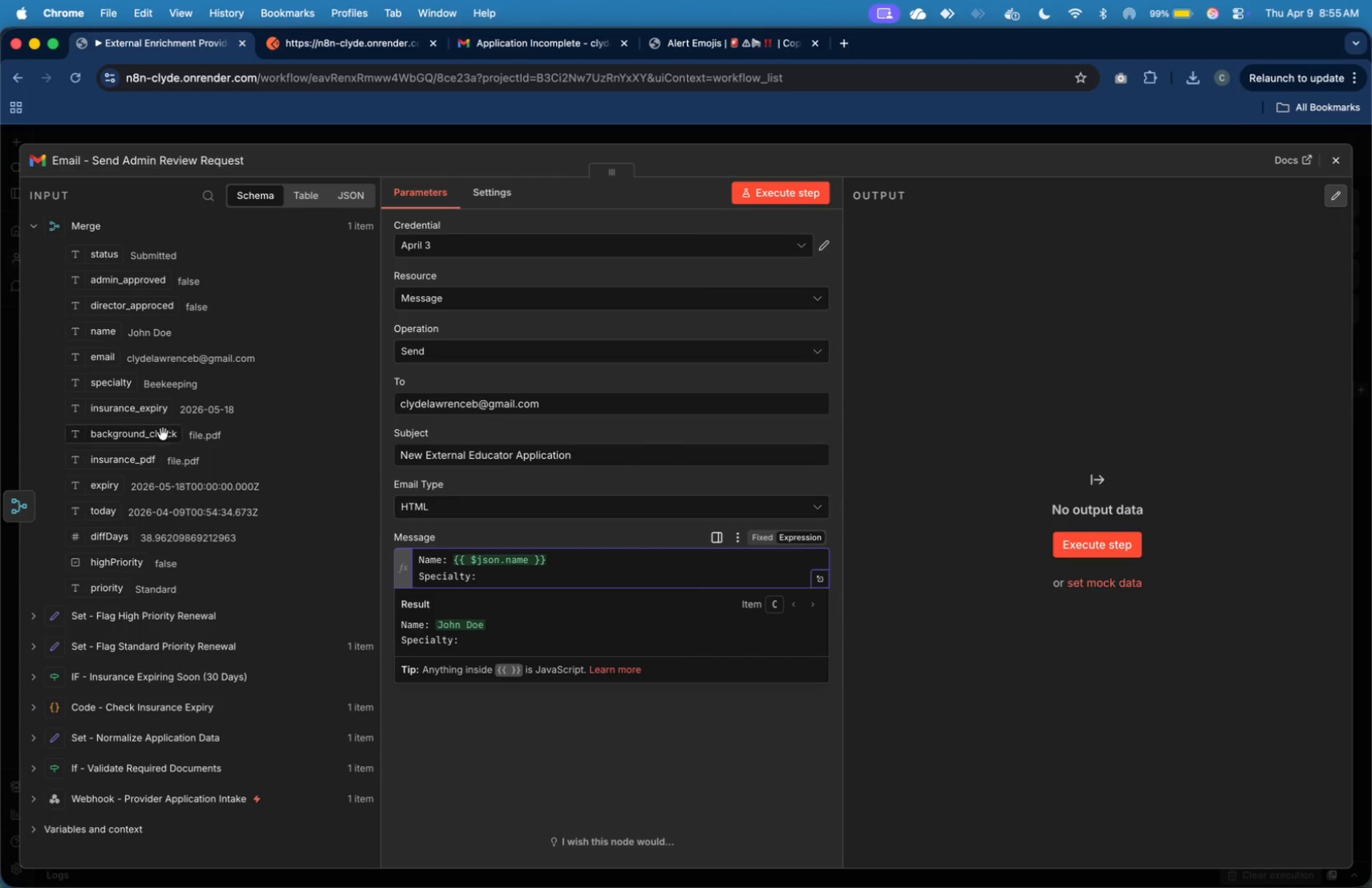 
left_click_drag(start_coordinate=[87, 381], to_coordinate=[518, 581])
 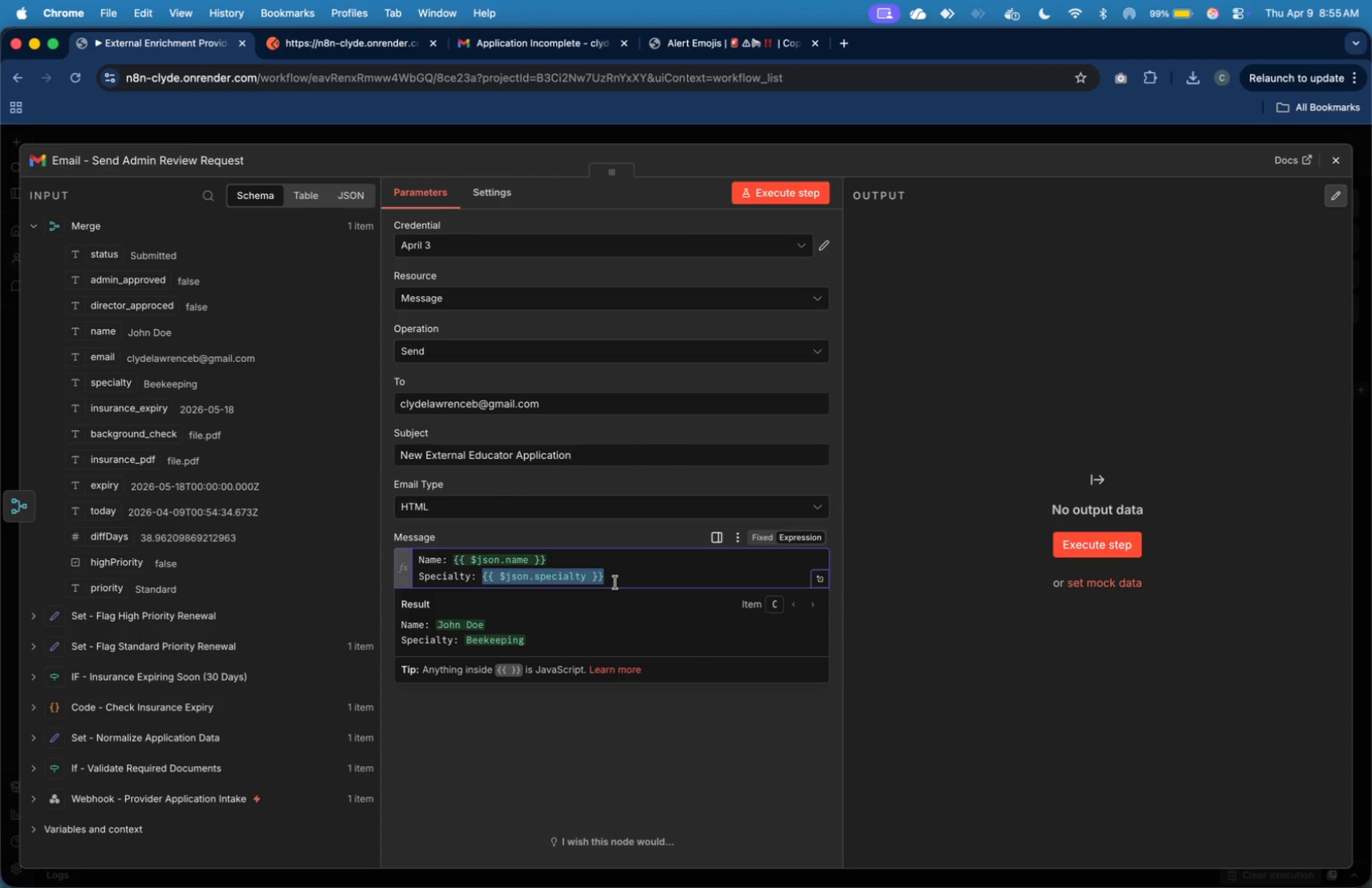 
left_click([616, 582])
 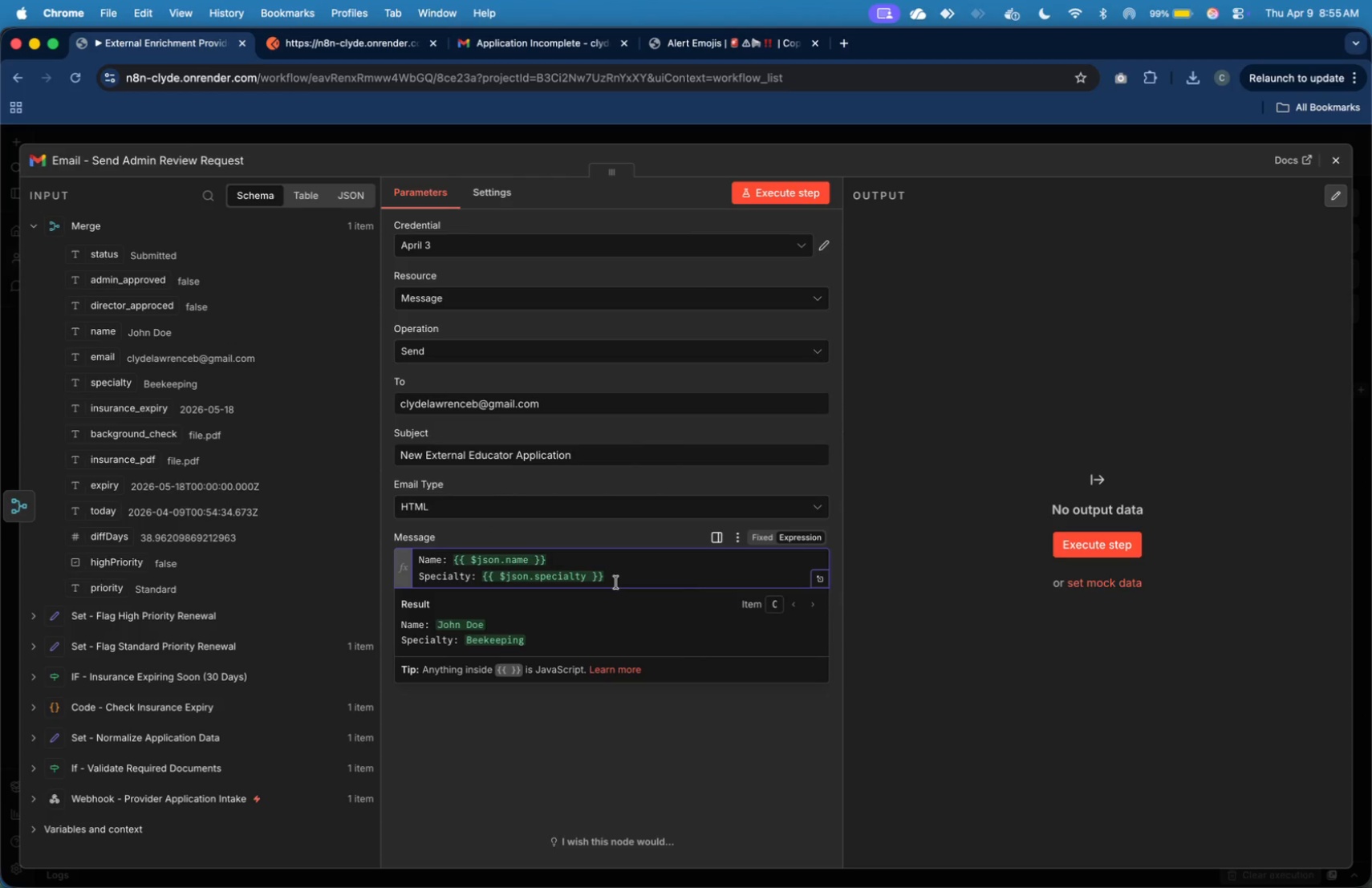 
key(Enter)
 